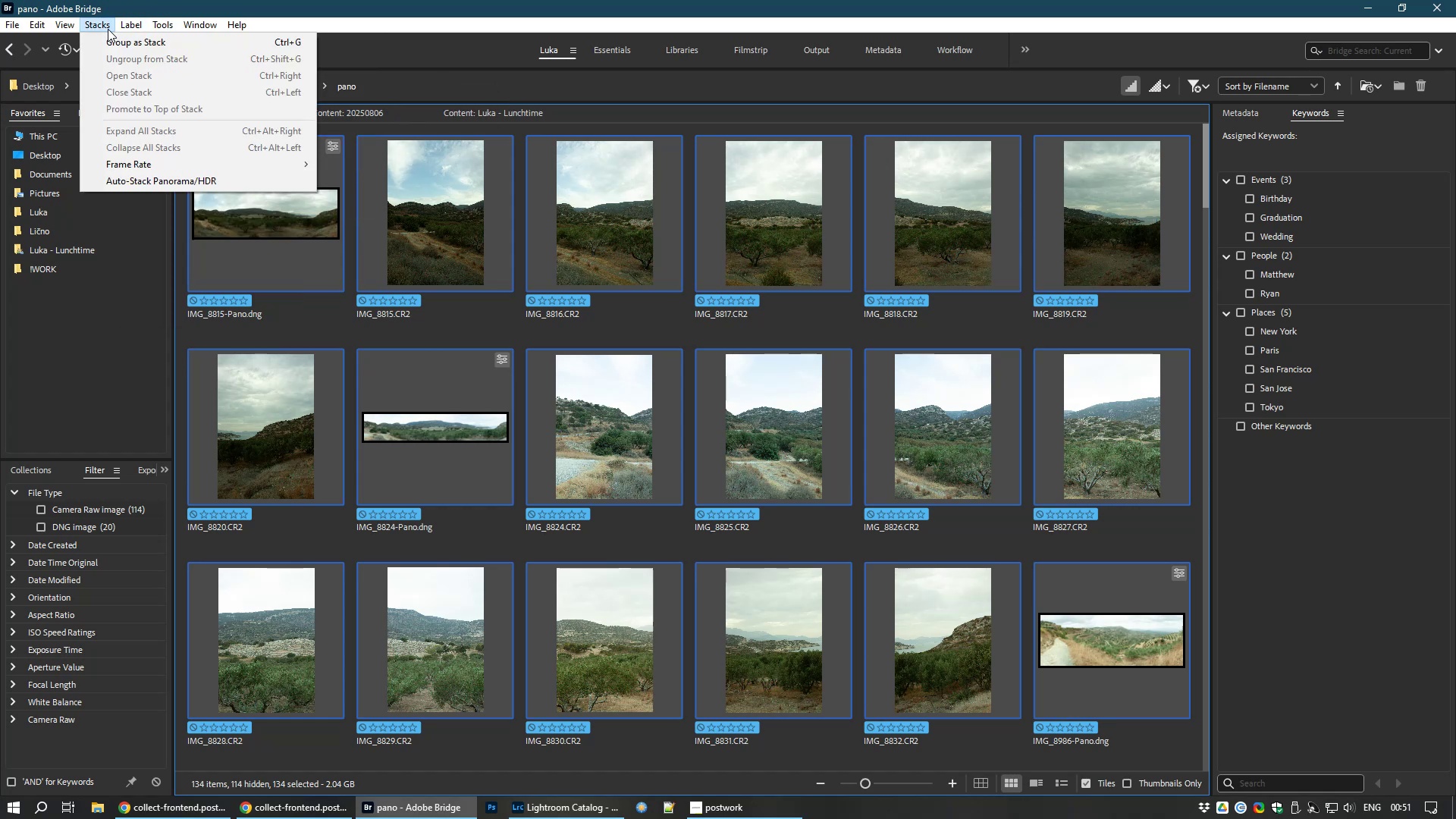 
mouse_move([101, 29])
 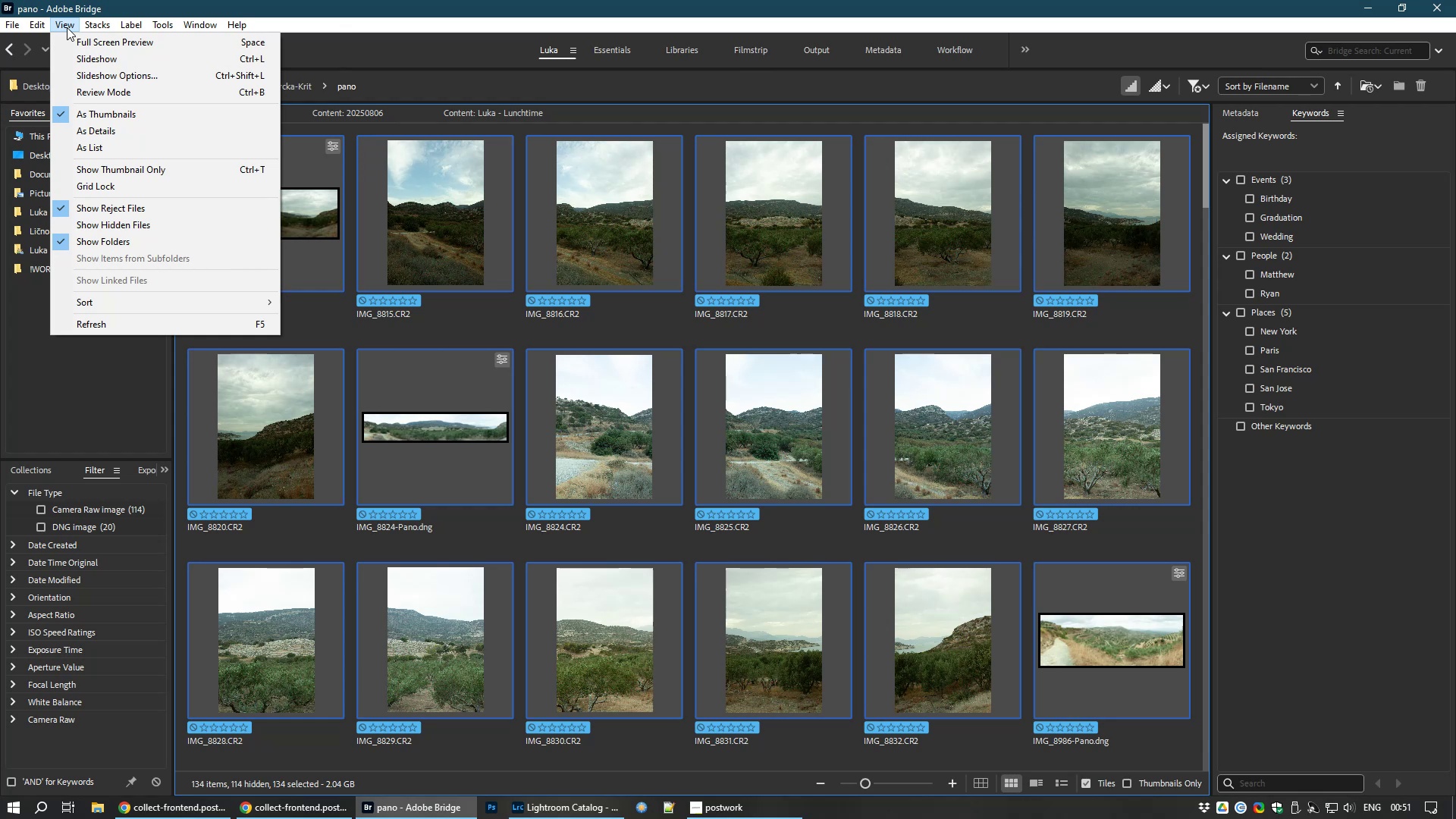 
wait(6.65)
 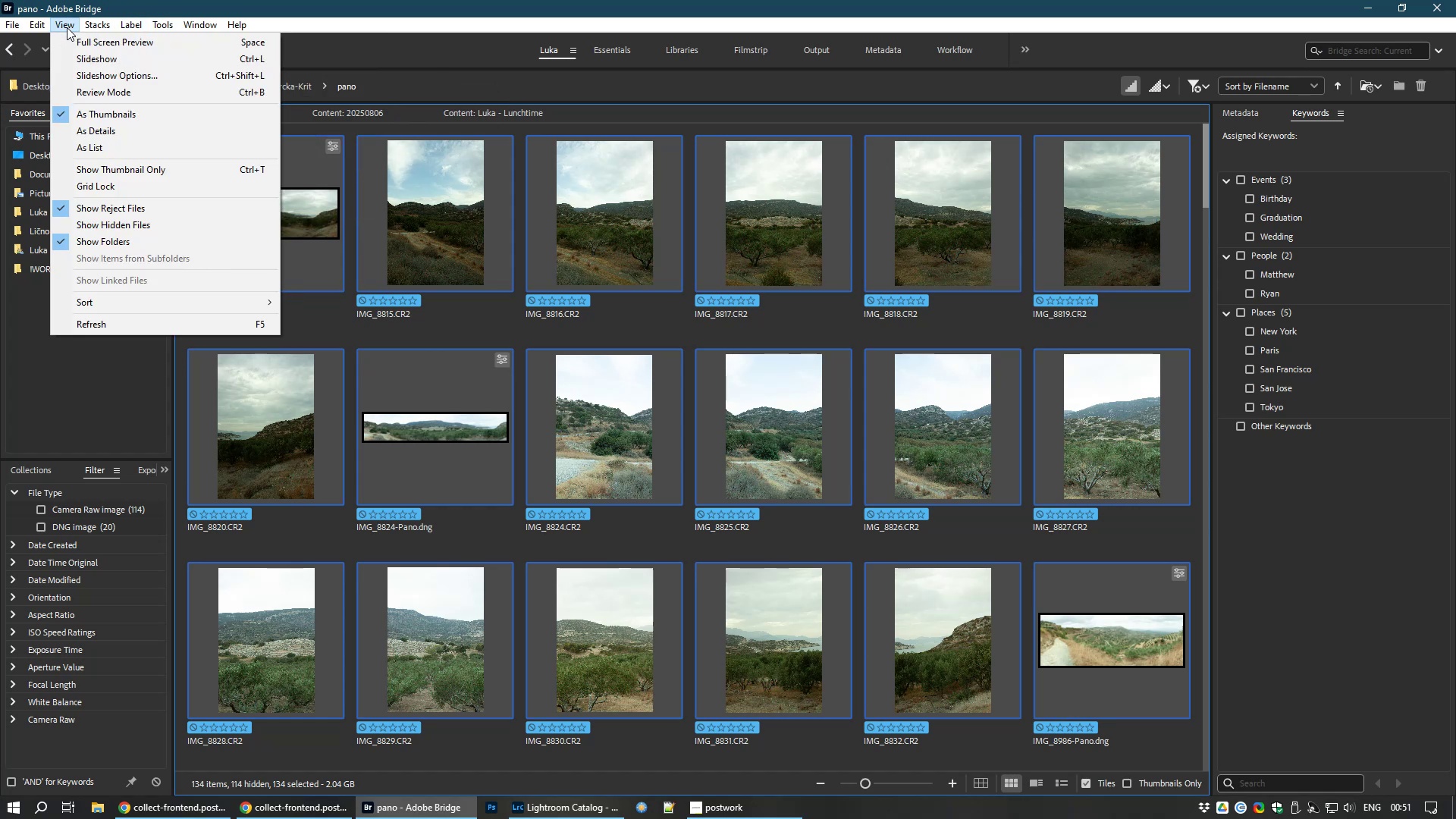 
mouse_move([52, 14])
 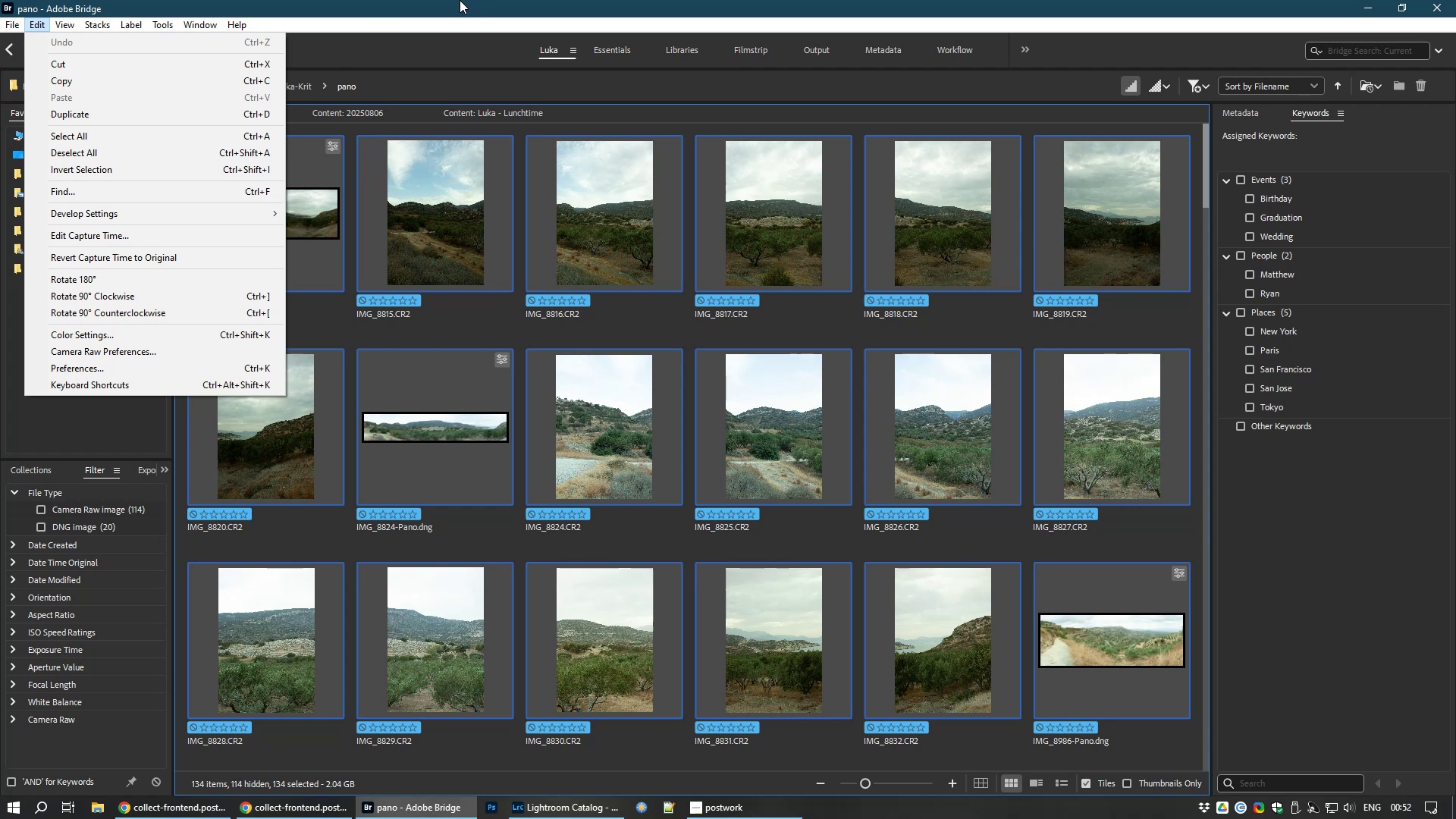 
left_click([460, 0])
 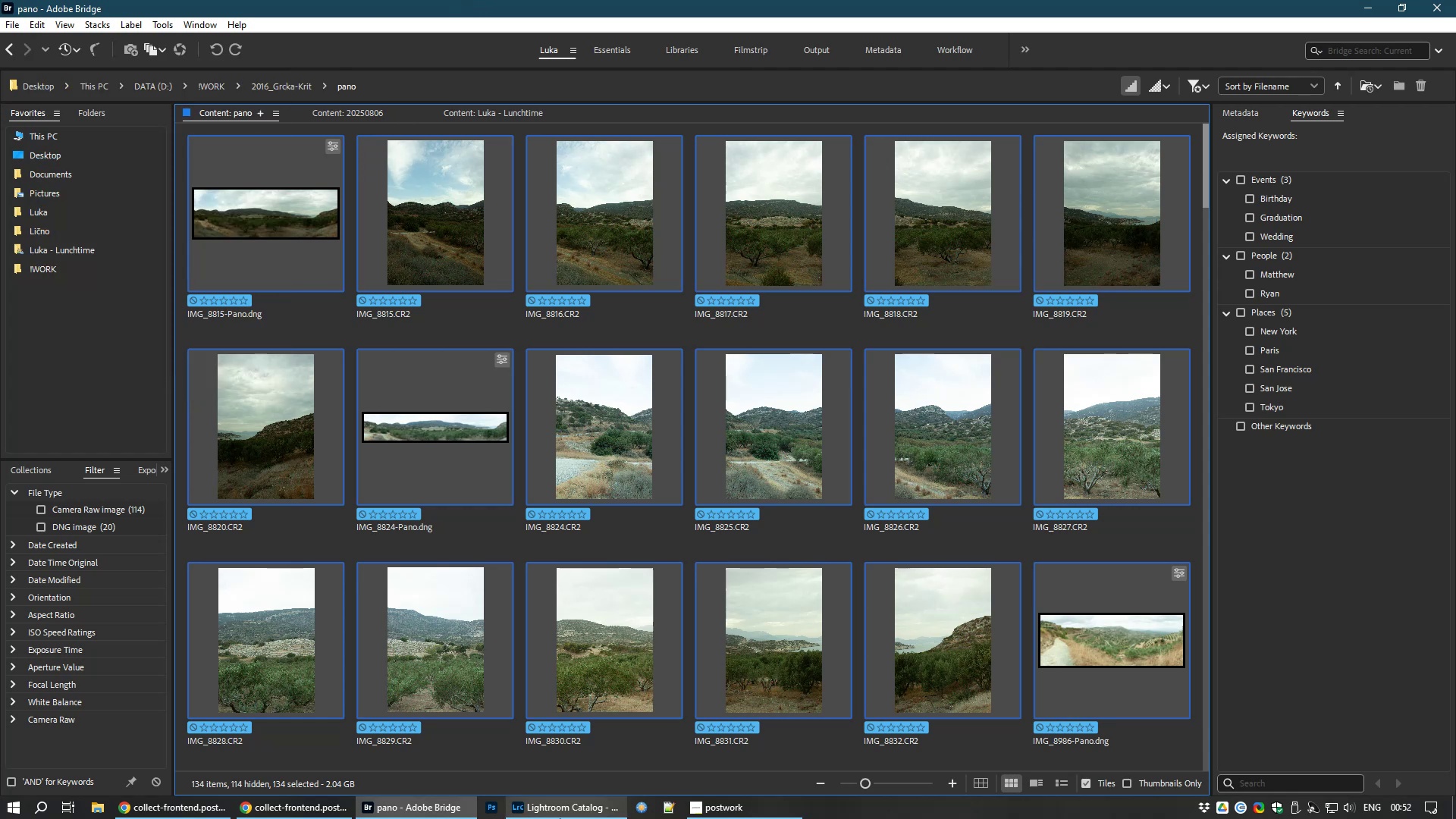 
left_click([560, 817])
 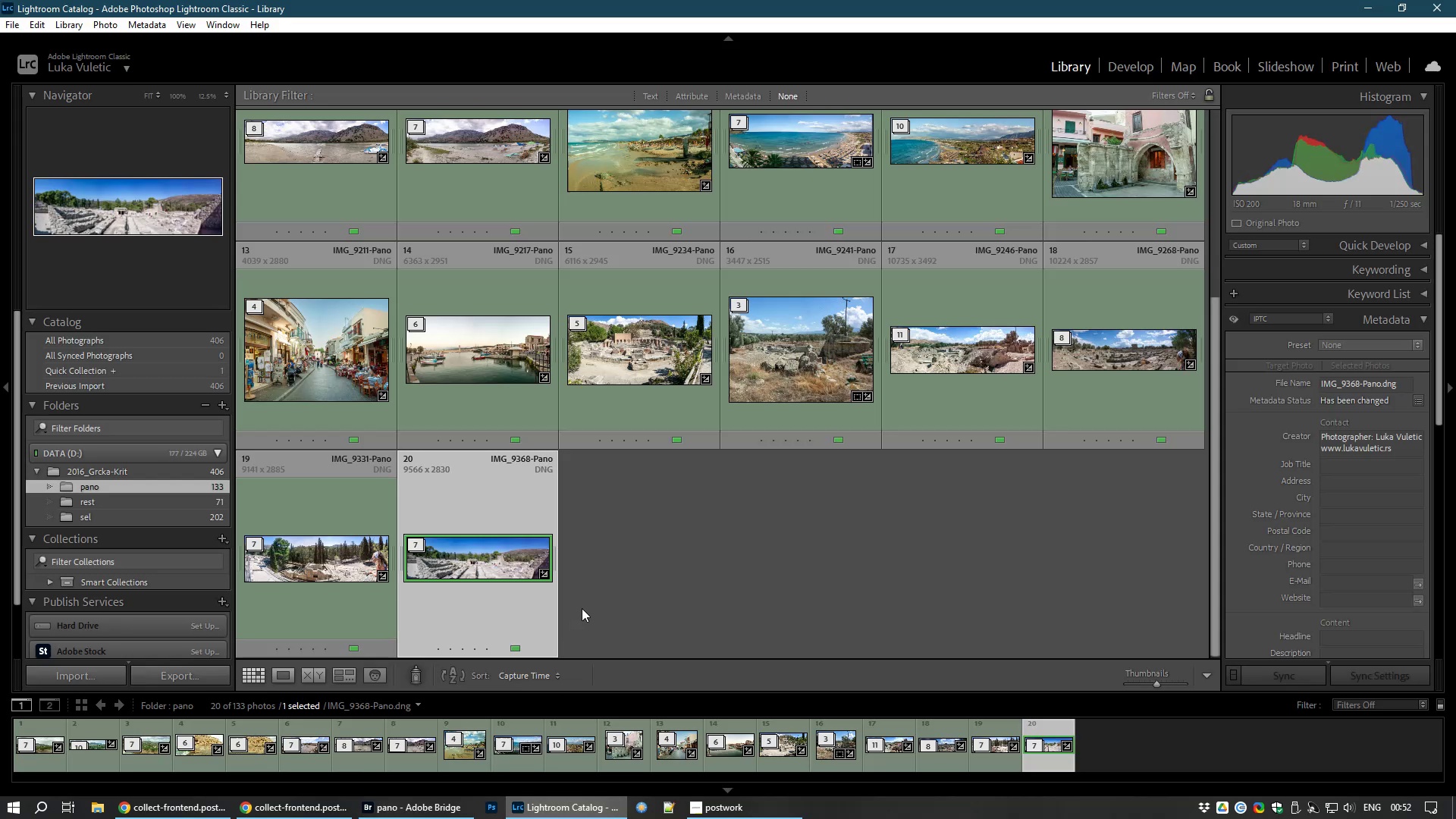 
wait(6.3)
 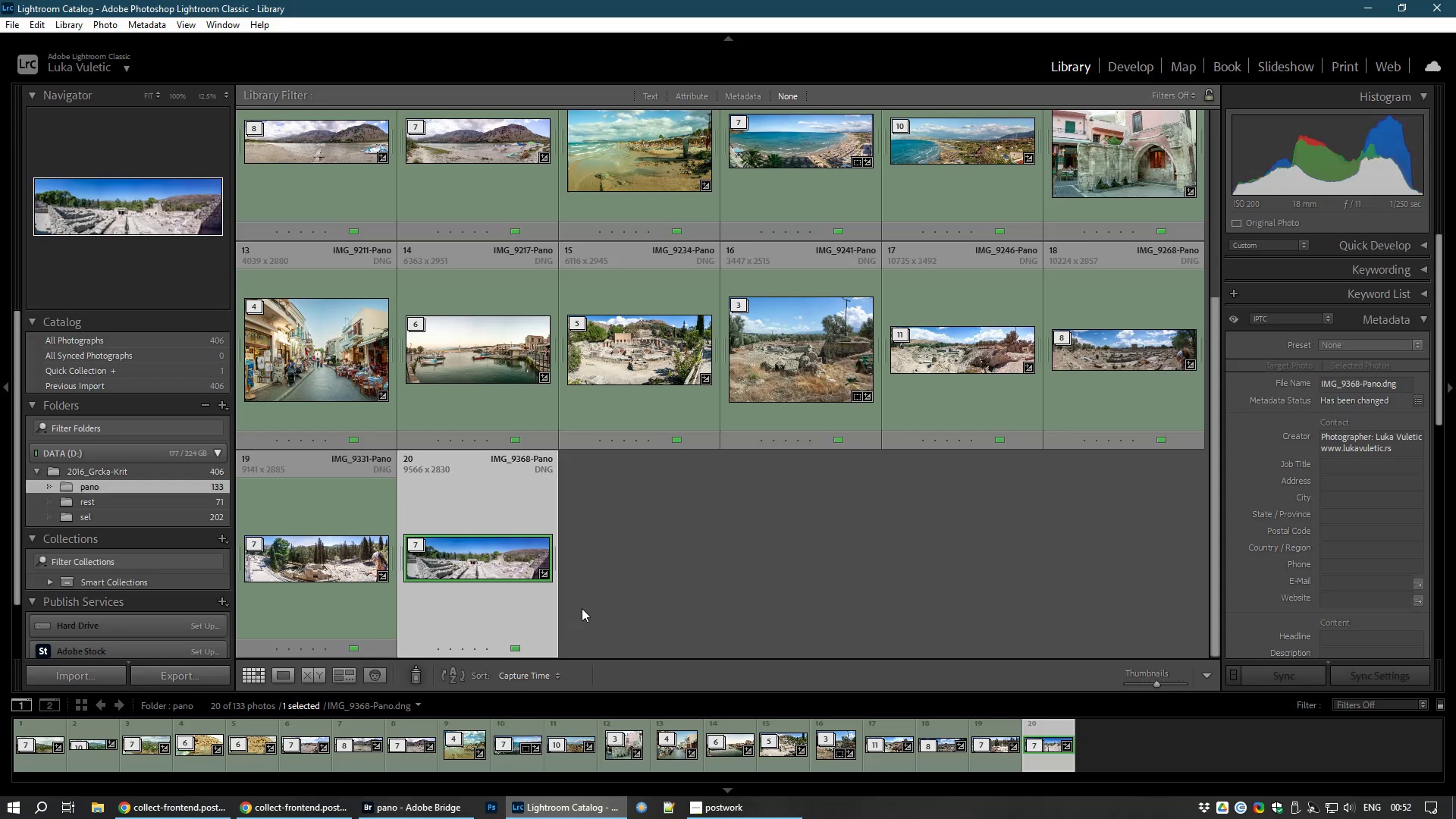 
left_click([148, 20])
 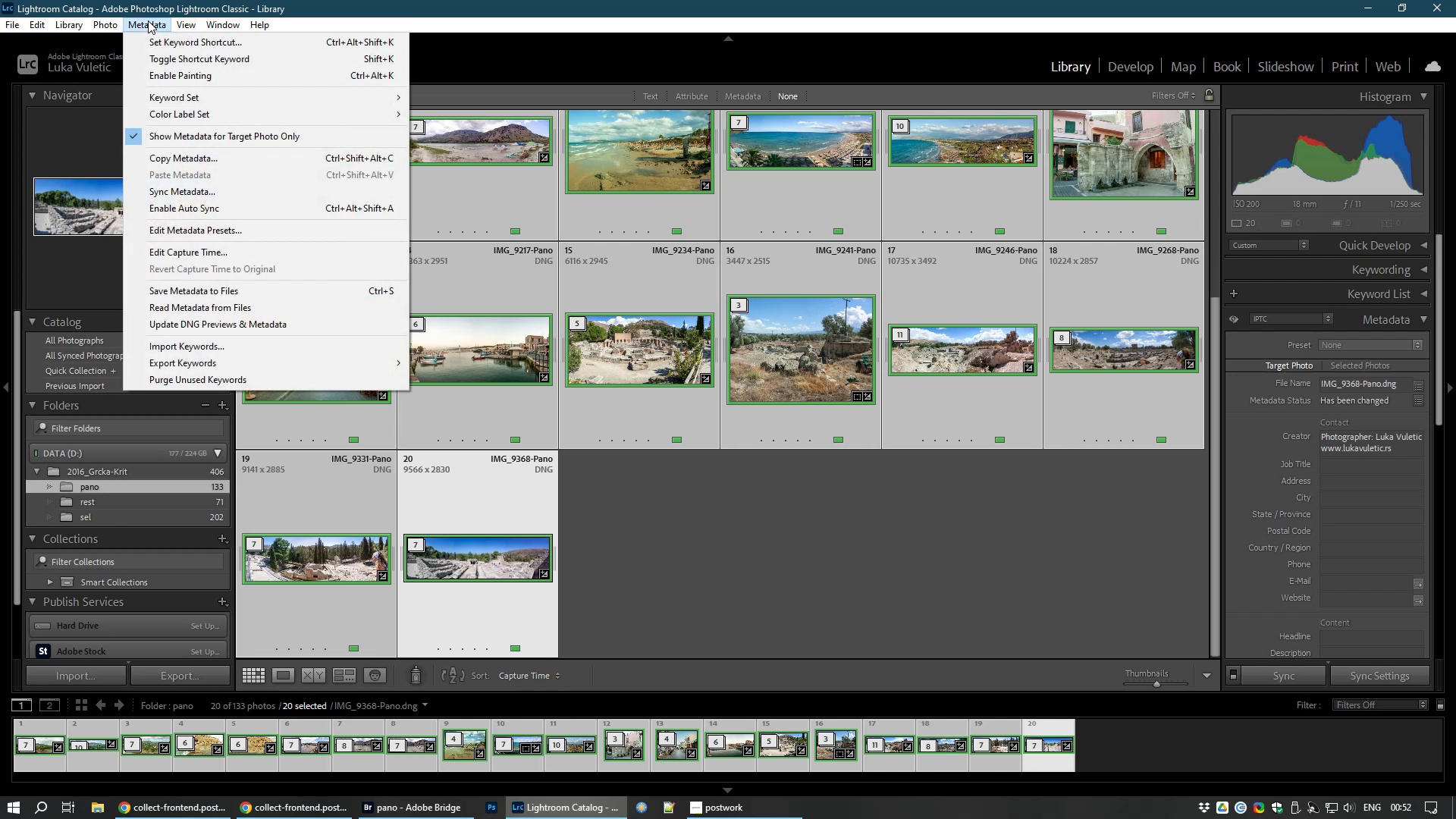 
left_click([155, 188])
 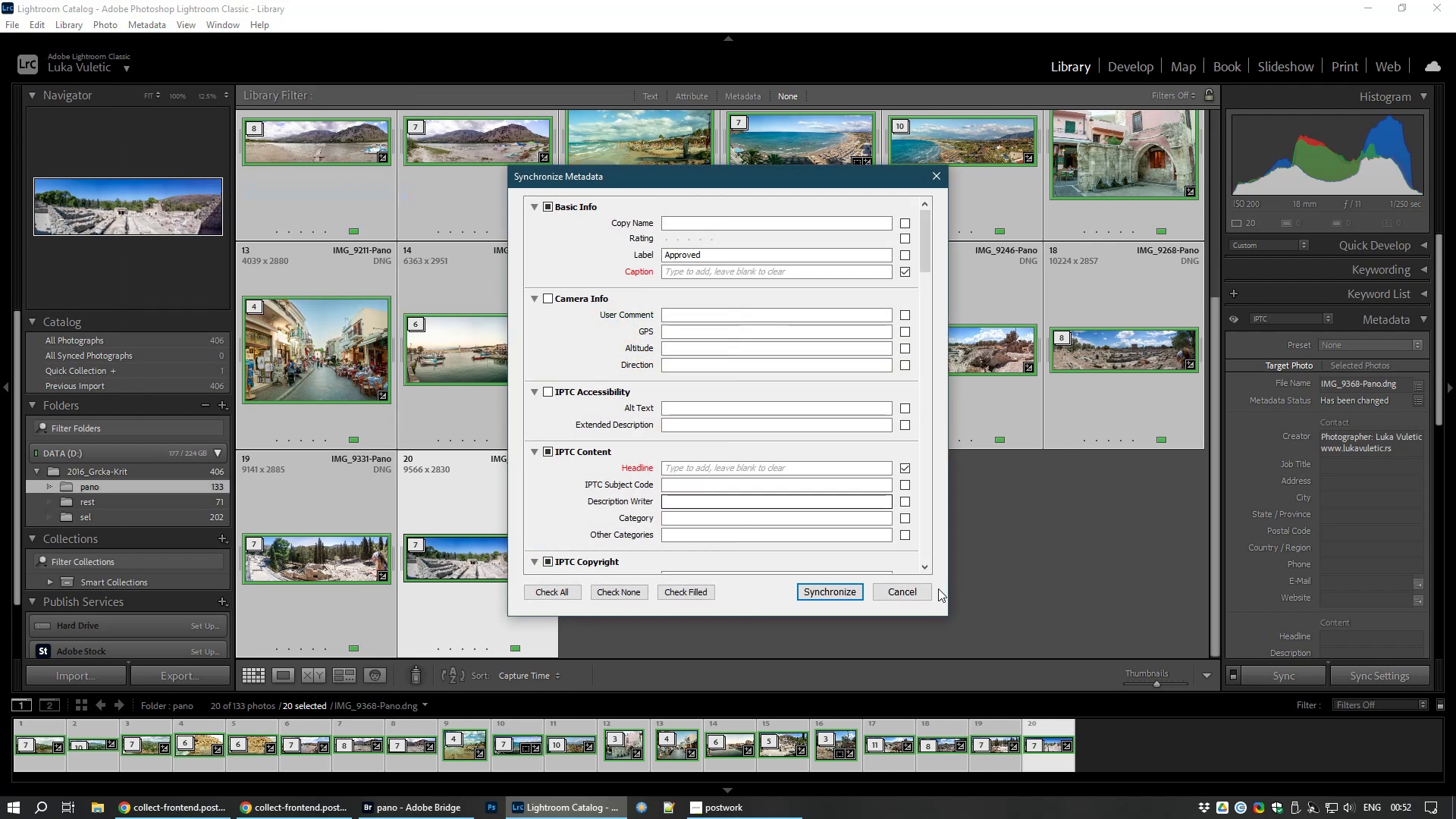 
left_click([893, 595])
 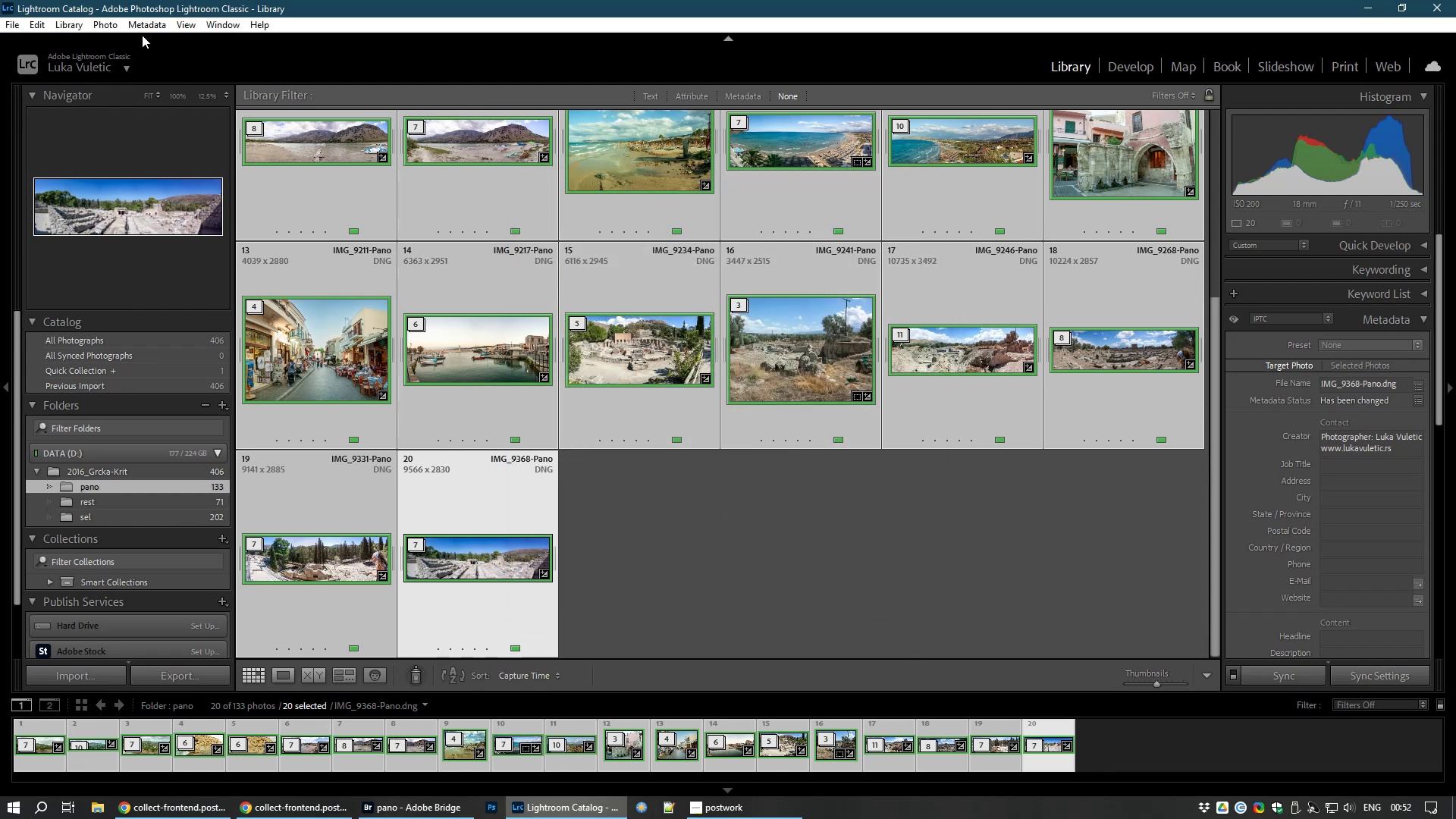 
left_click([142, 21])
 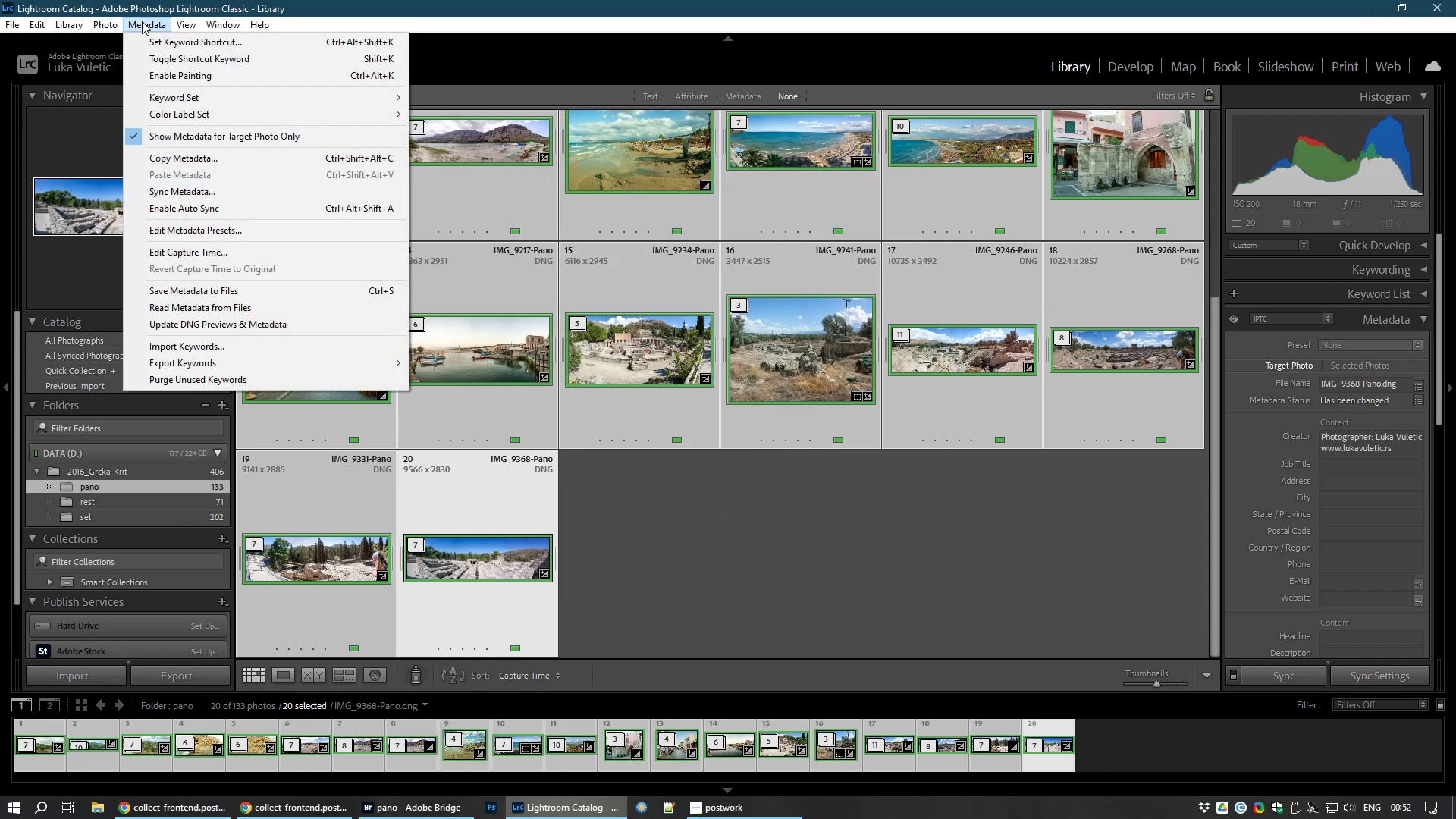 
wait(10.53)
 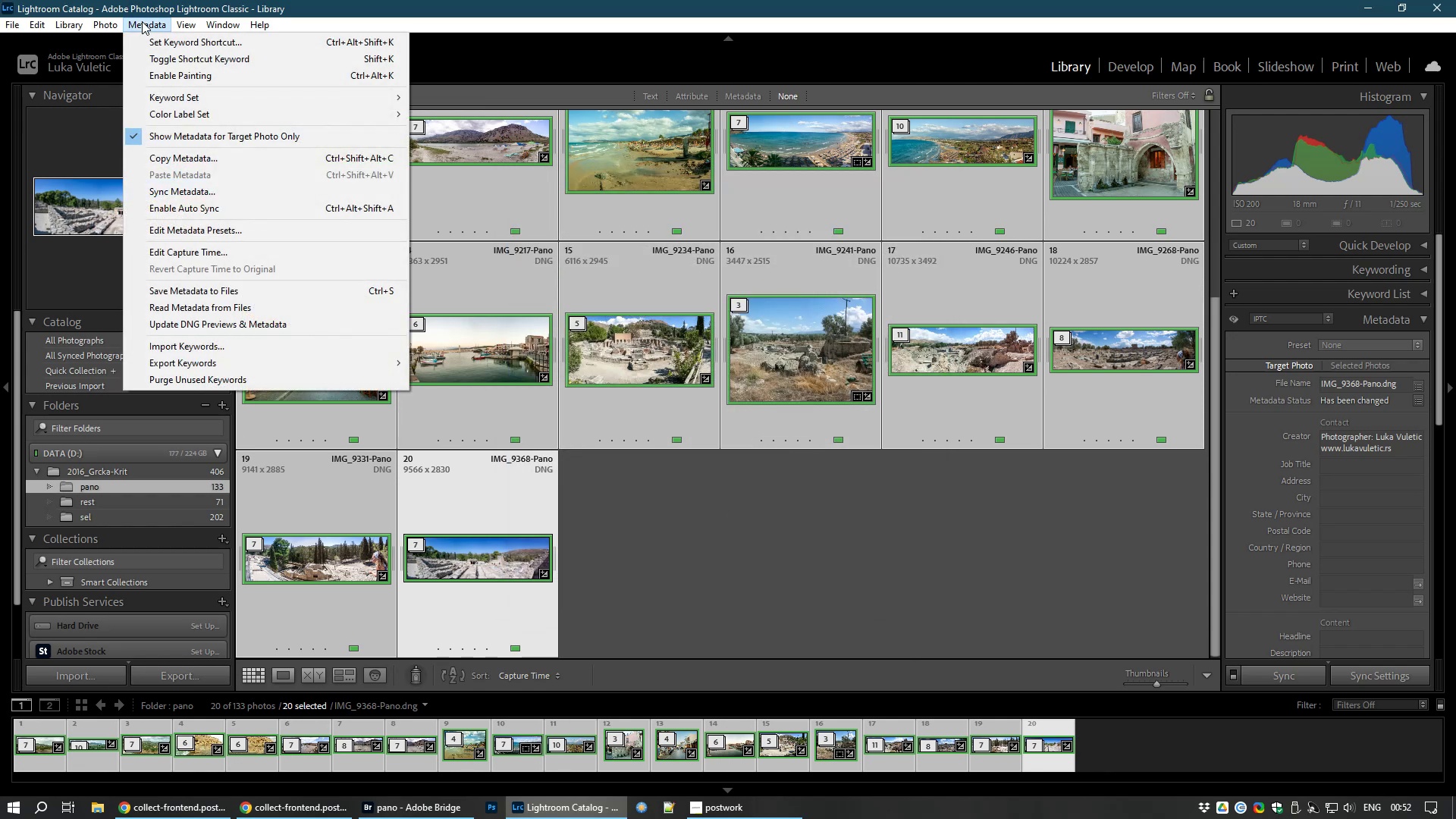 
left_click([194, 289])
 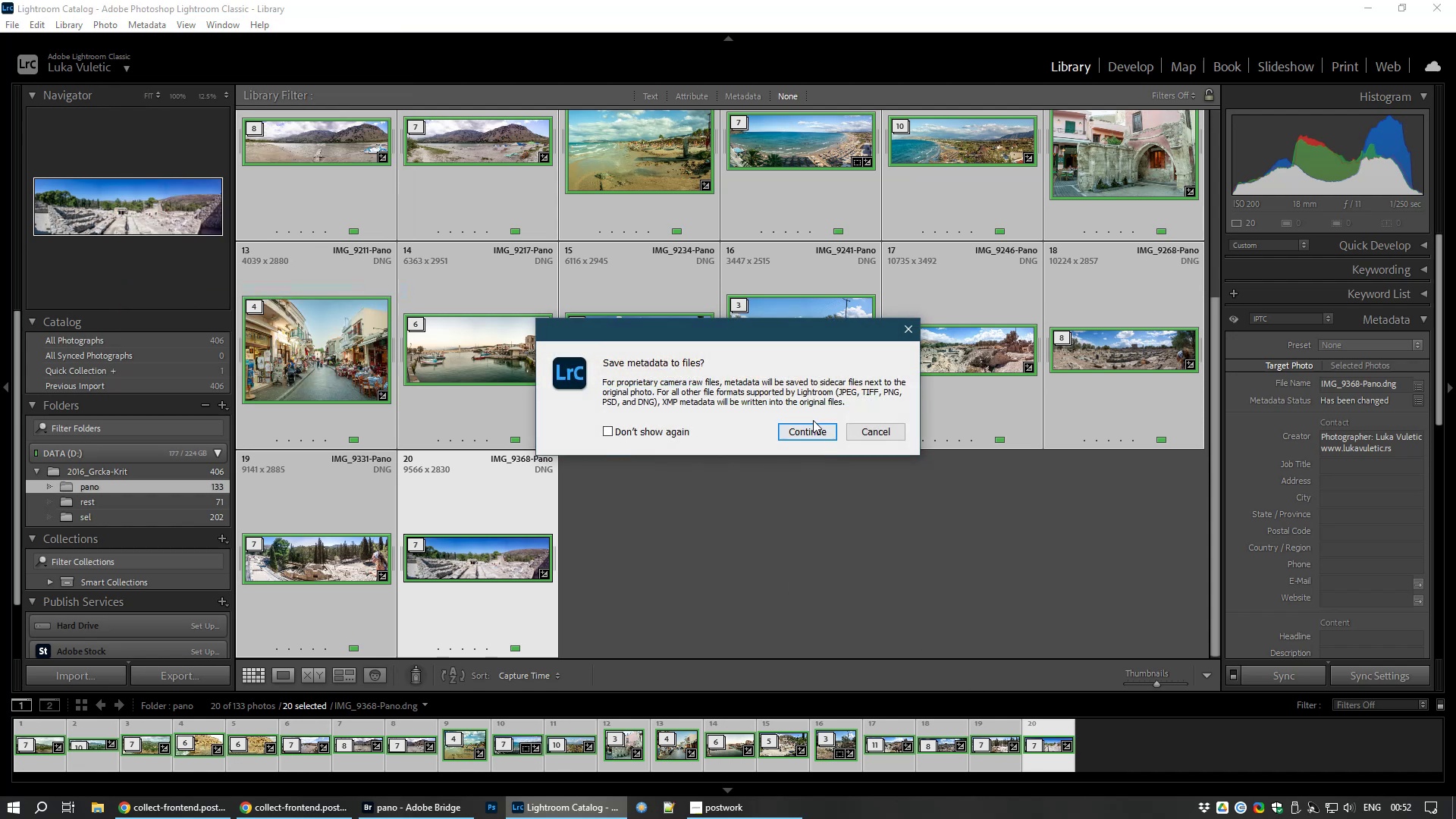 
left_click([803, 435])
 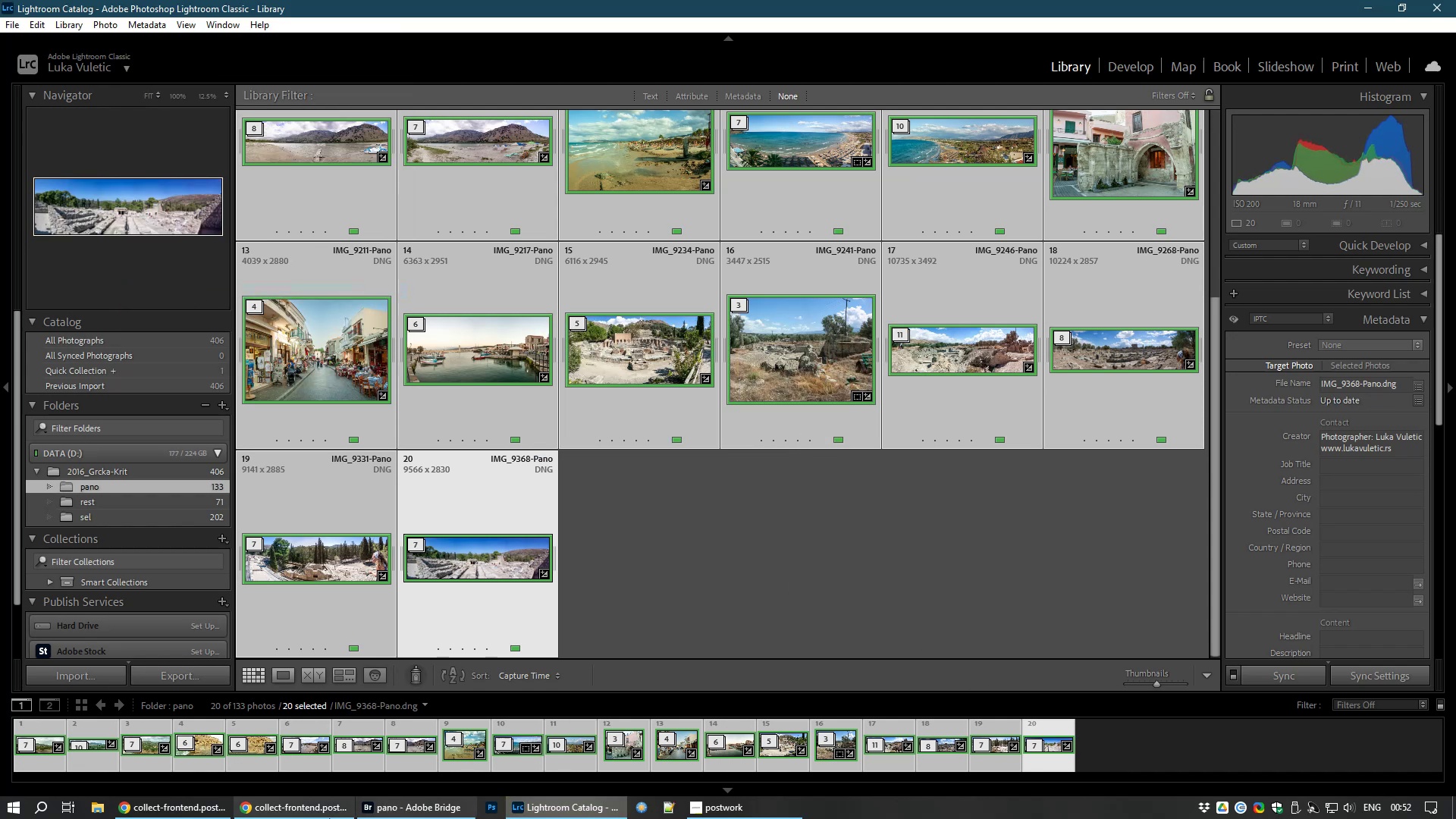 
wait(5.12)
 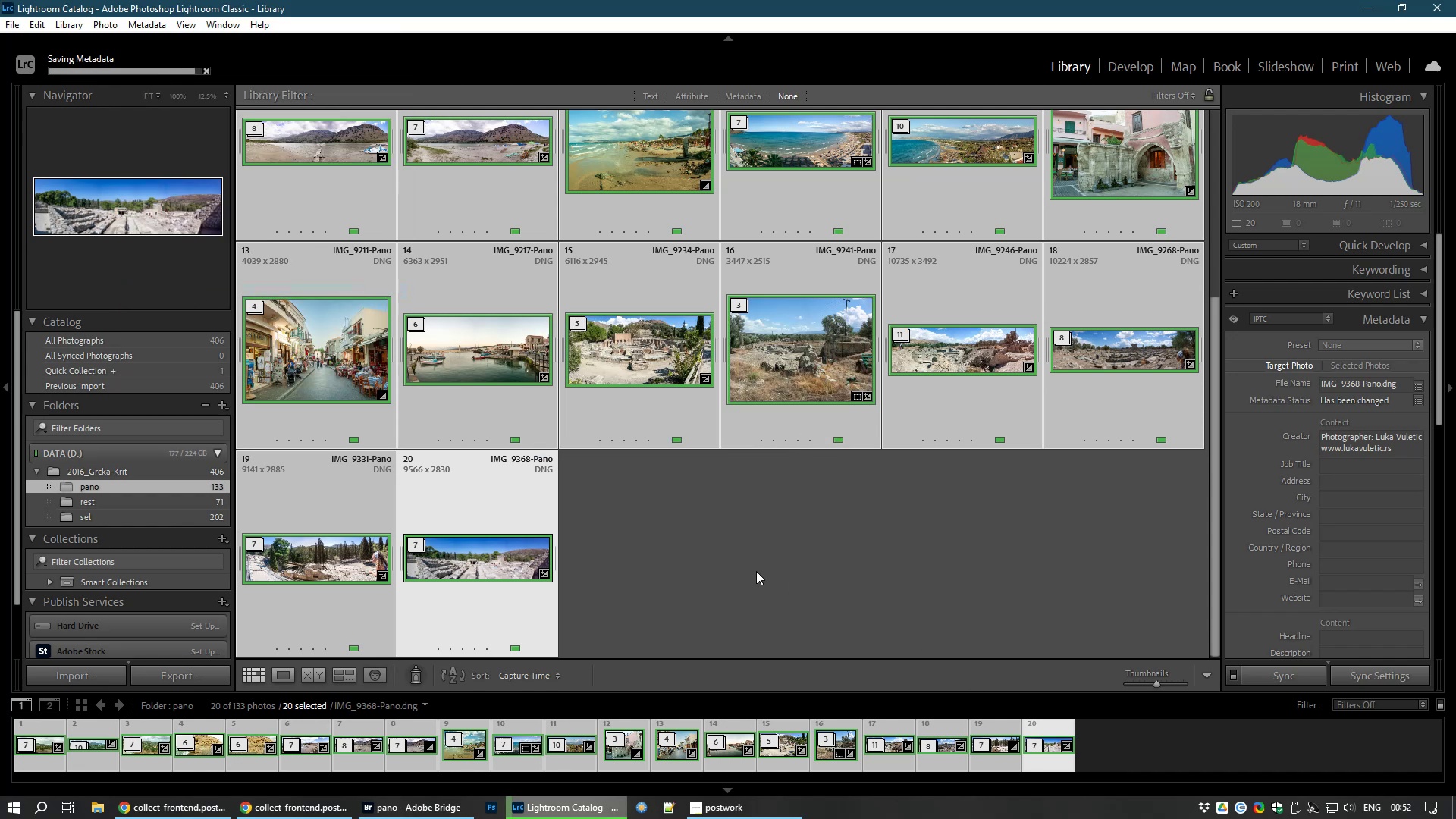 
left_click([412, 814])
 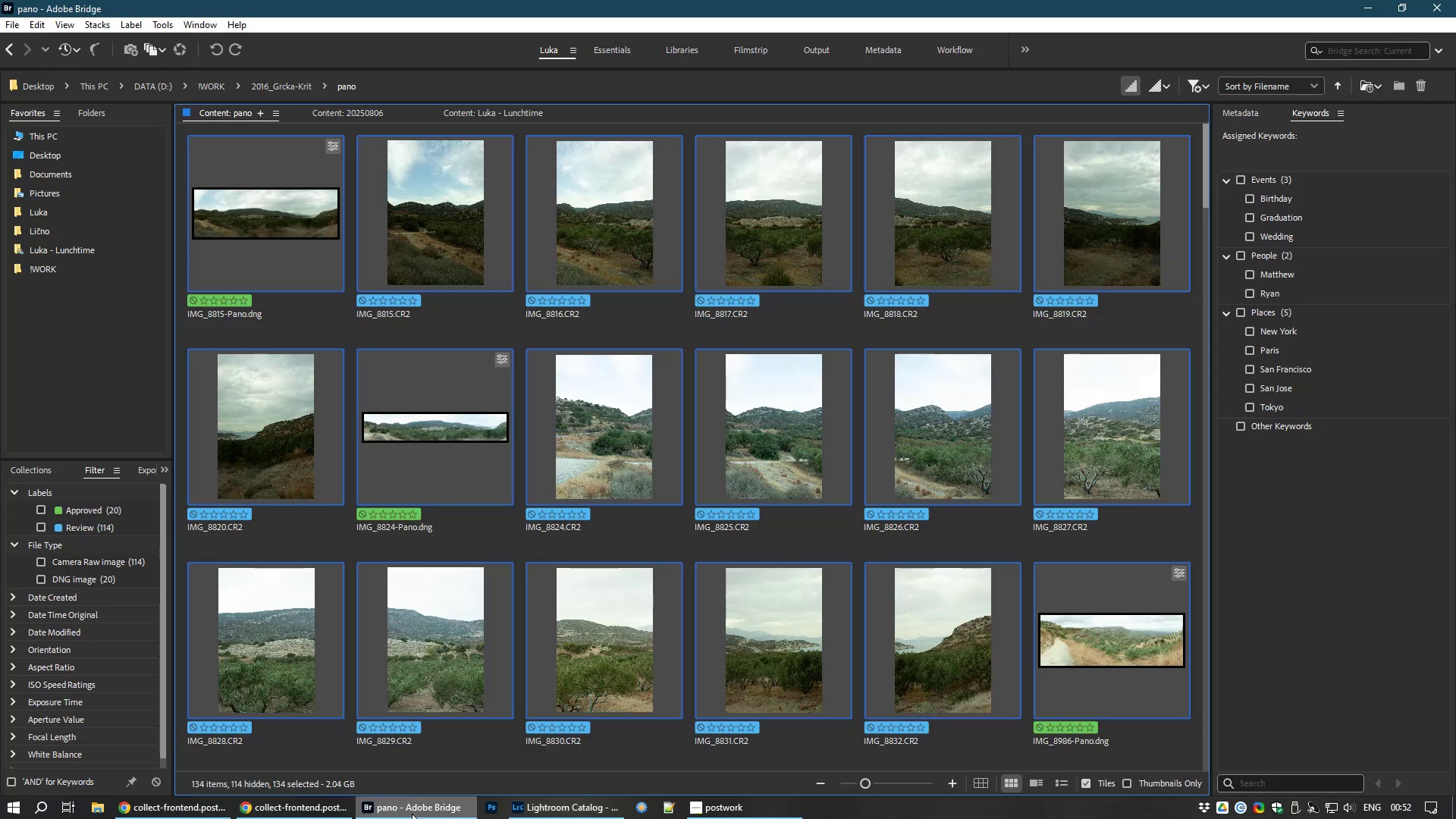 
wait(8.23)
 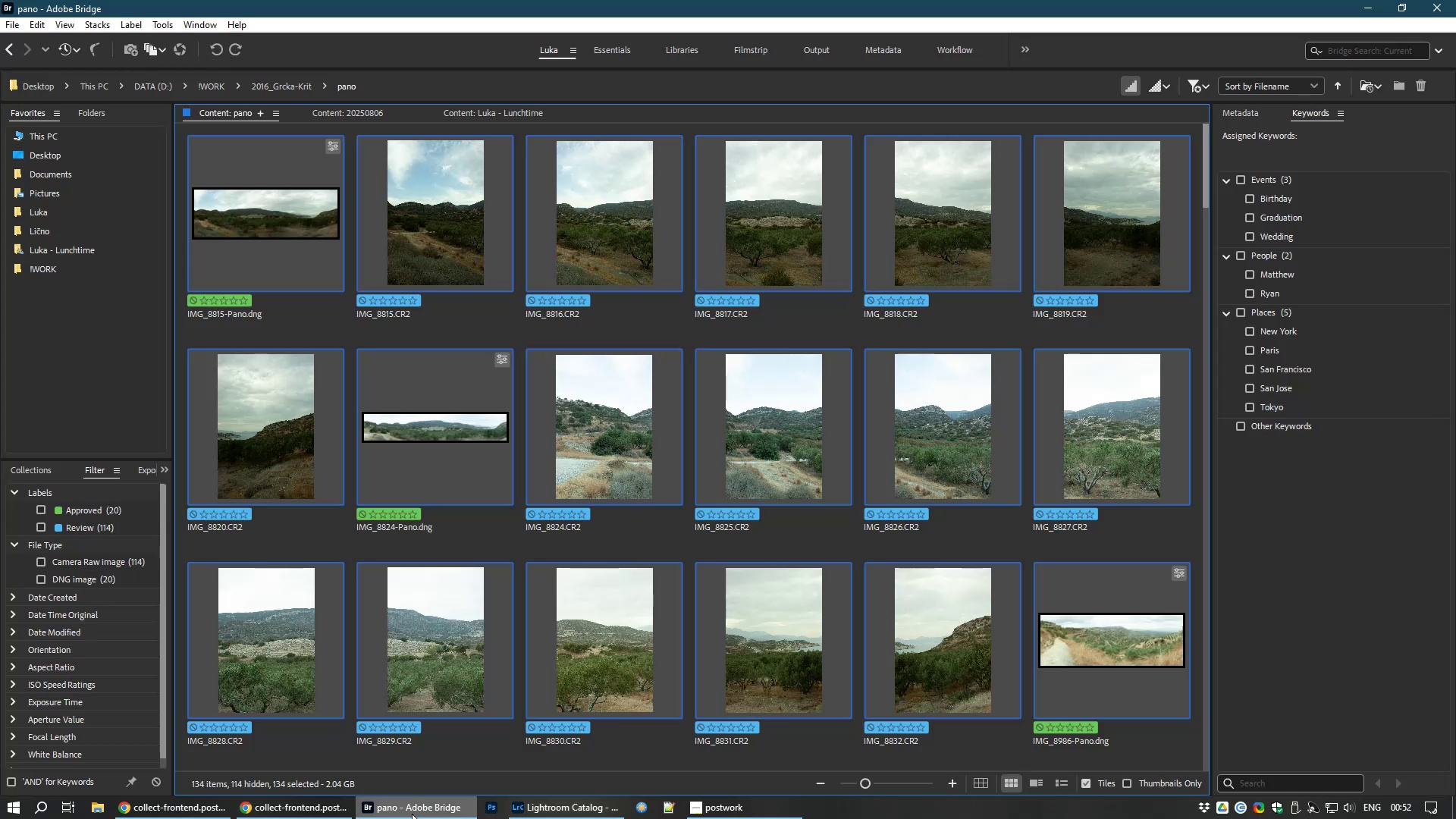 
left_click([41, 529])
 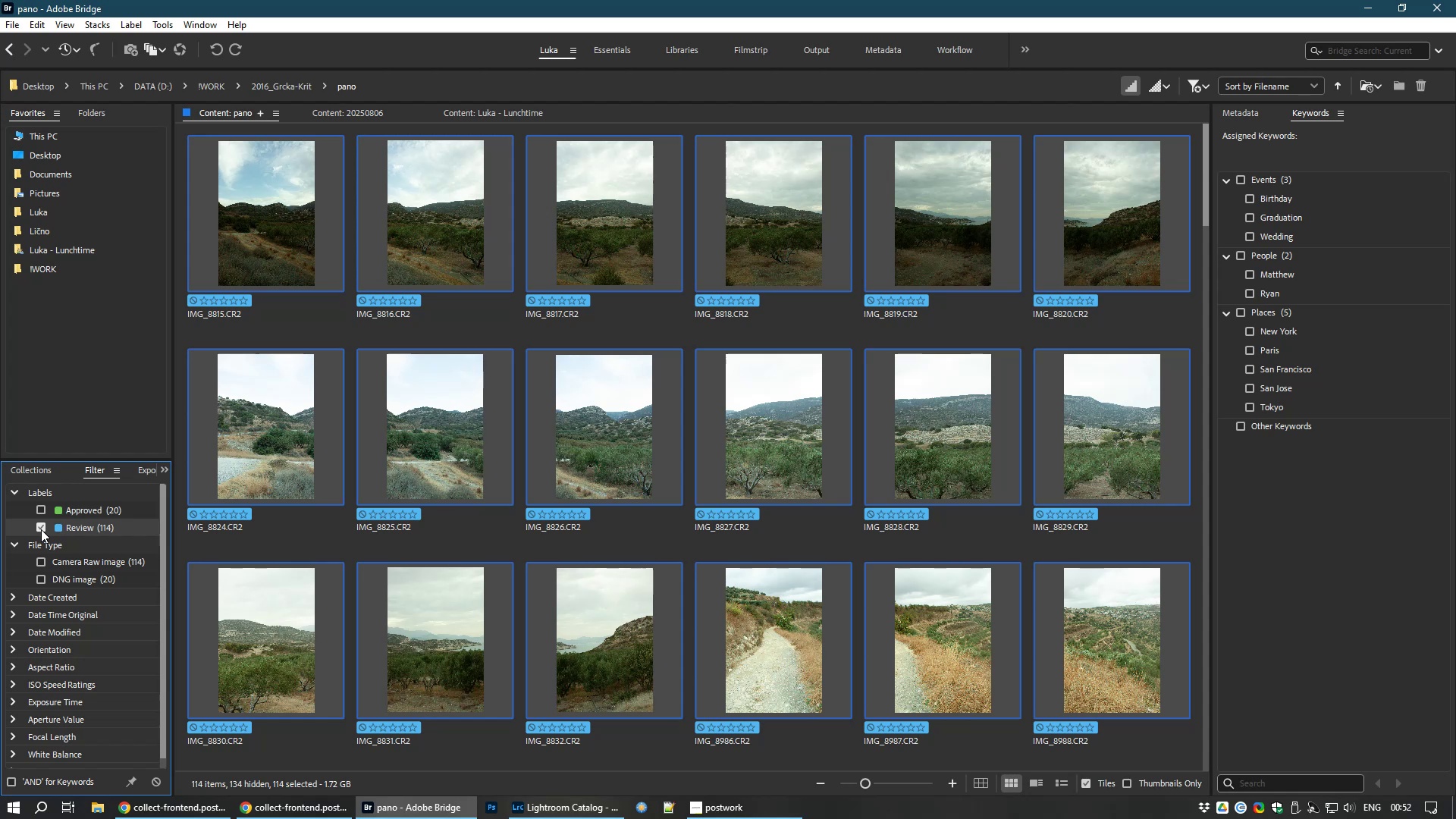 
right_click([41, 529])
 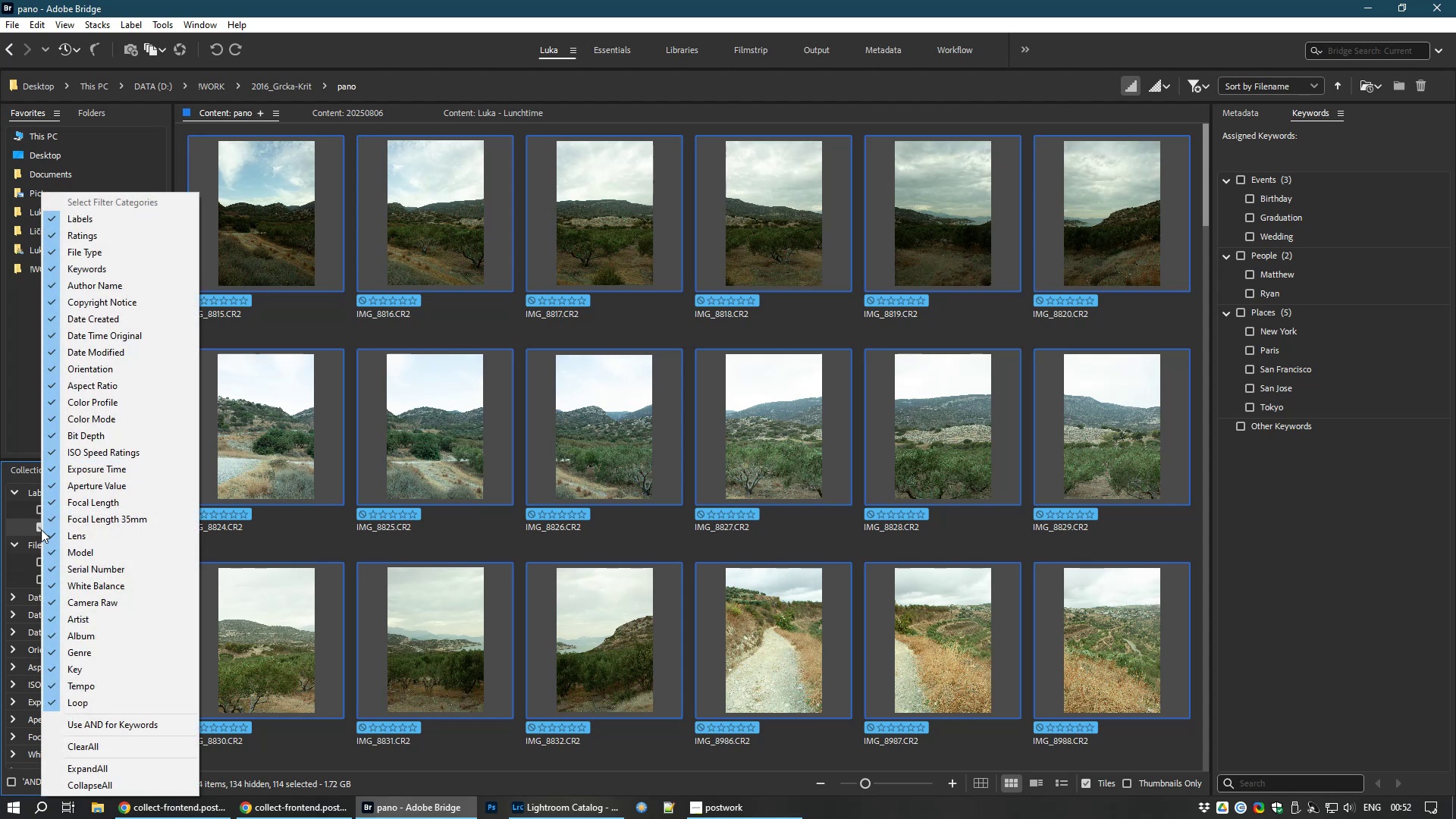 
left_click([41, 529])
 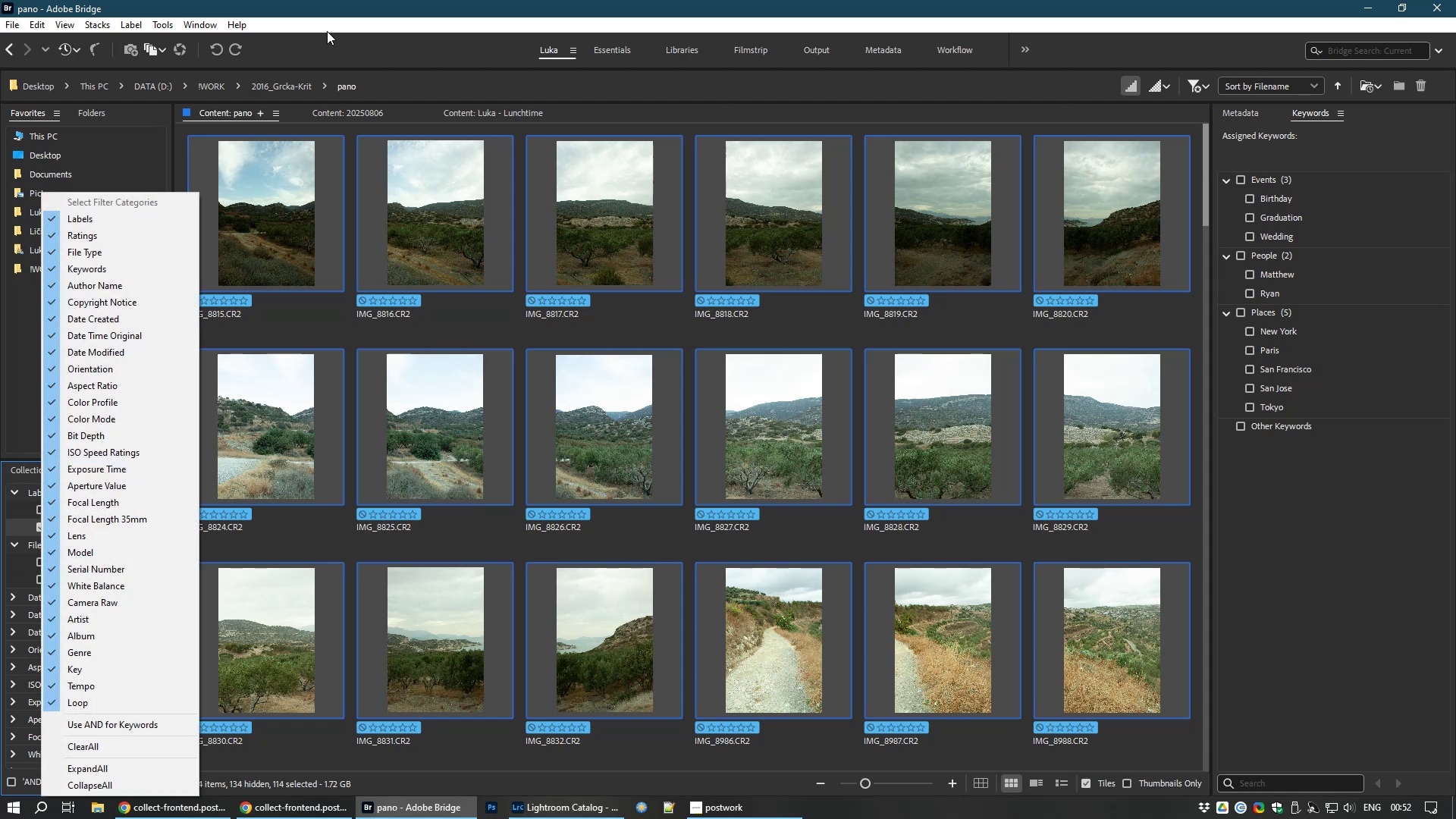 
left_click([416, 19])
 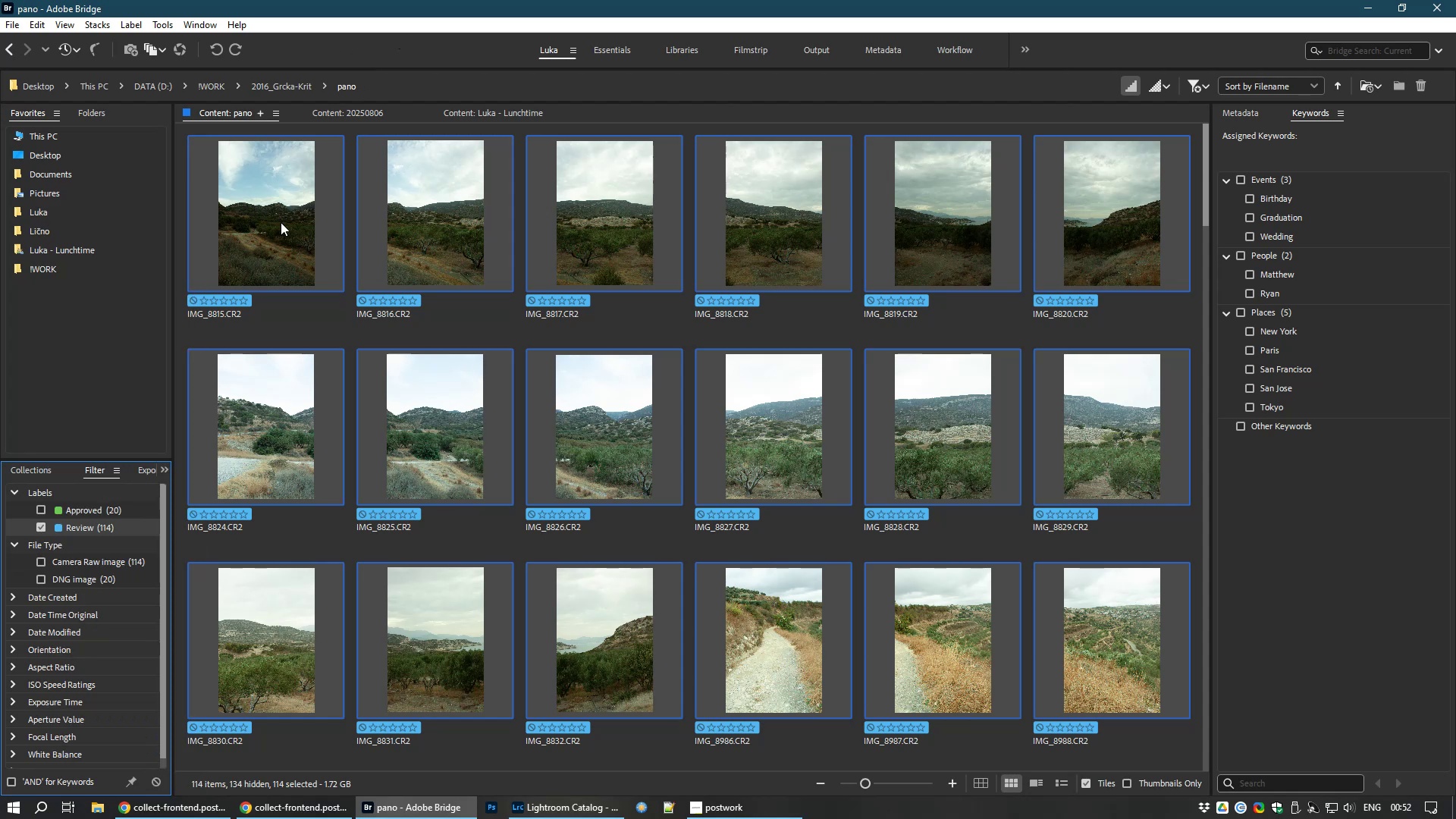 
key(Control+A)
 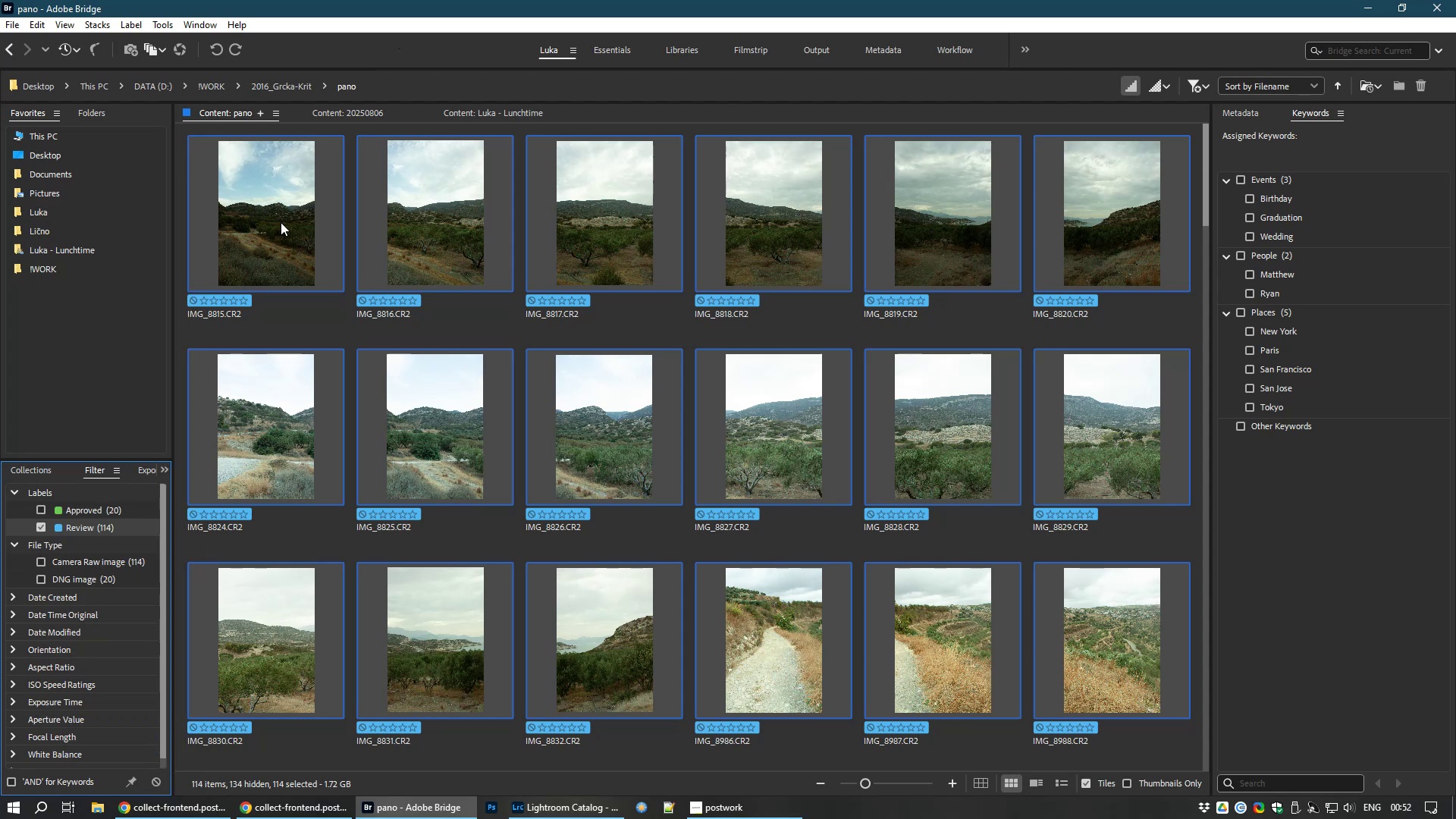 
key(Delete)
 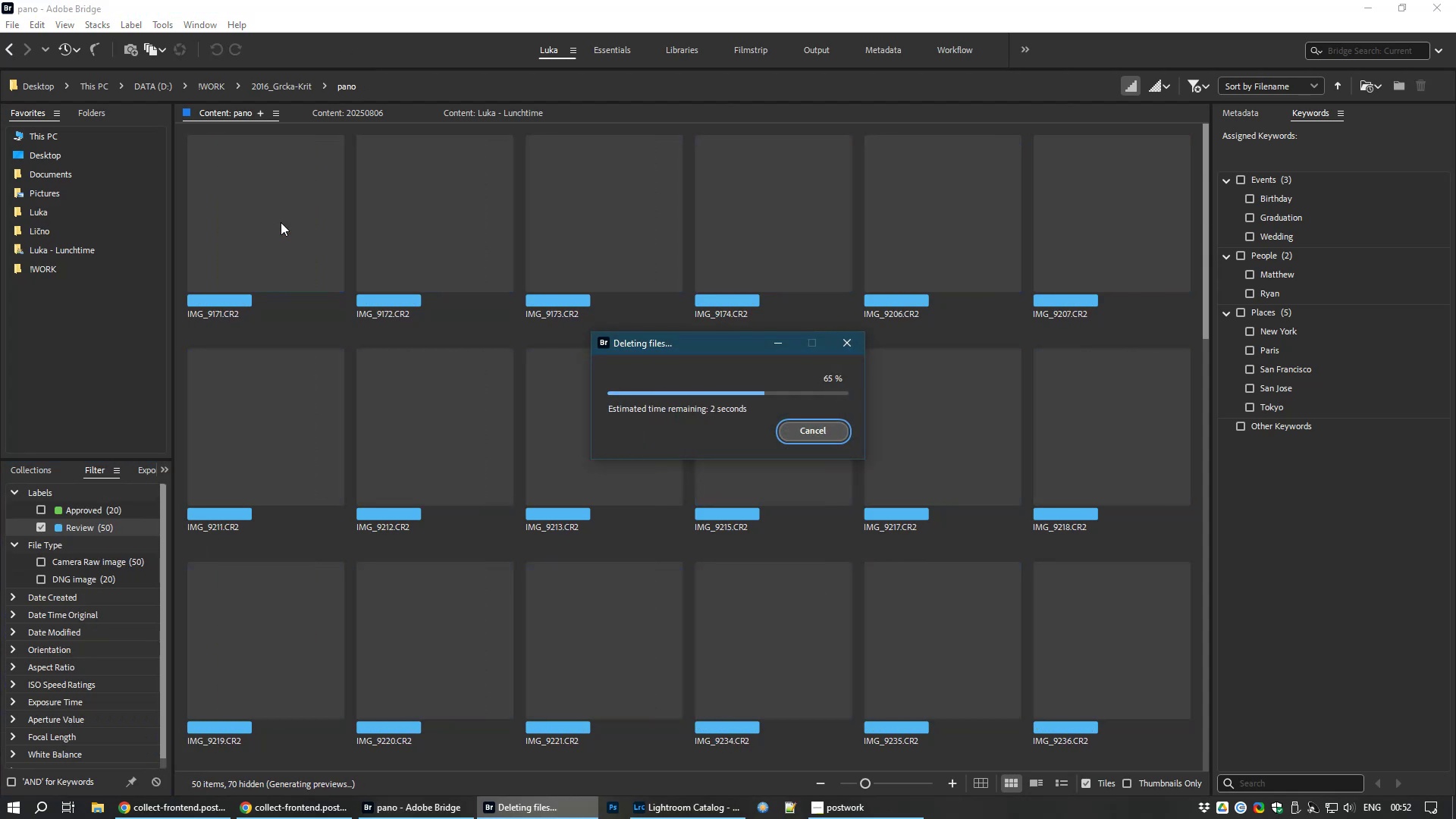 
wait(8.94)
 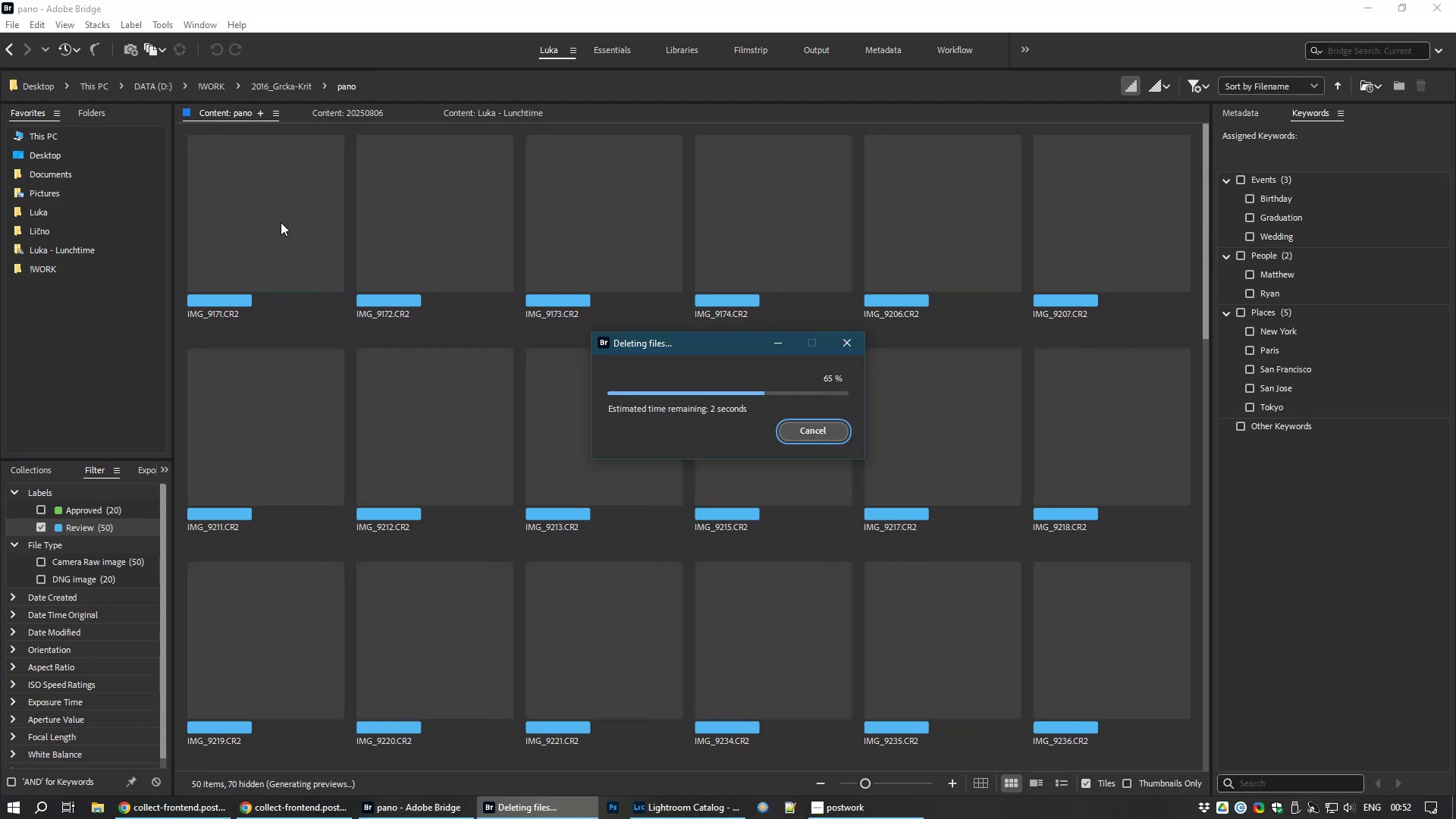 
left_click([40, 532])
 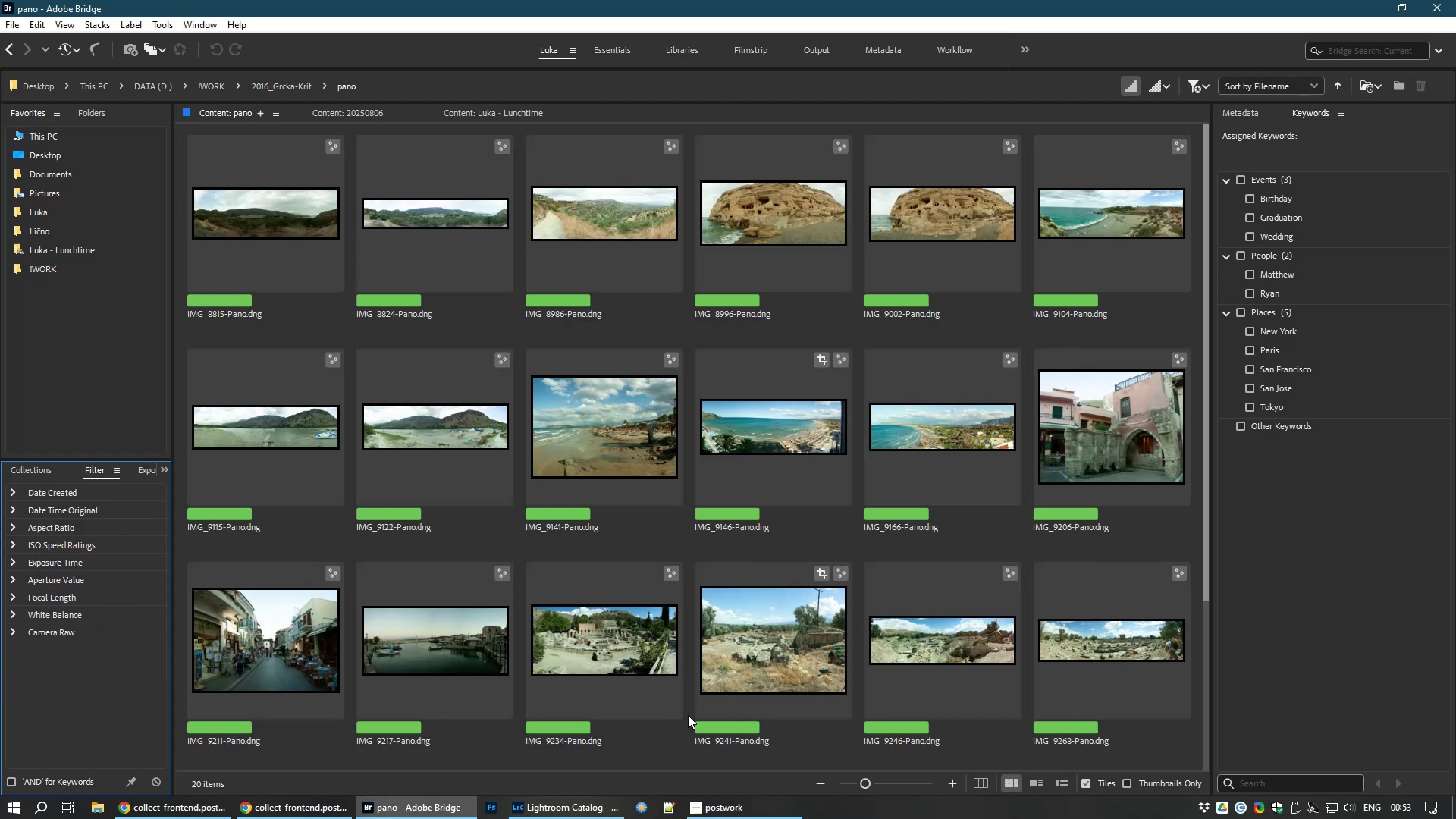 
wait(5.45)
 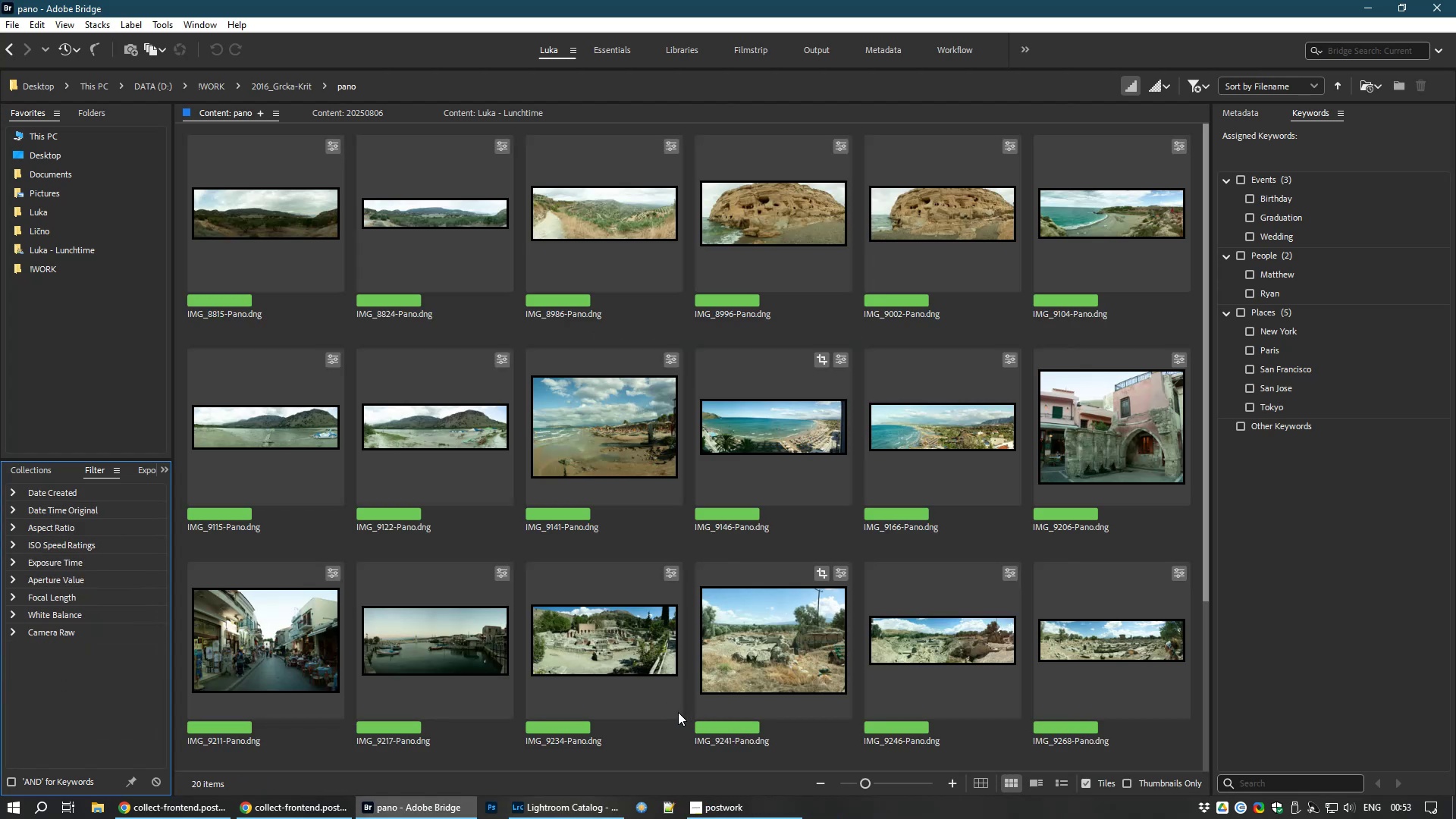 
left_click([541, 818])
 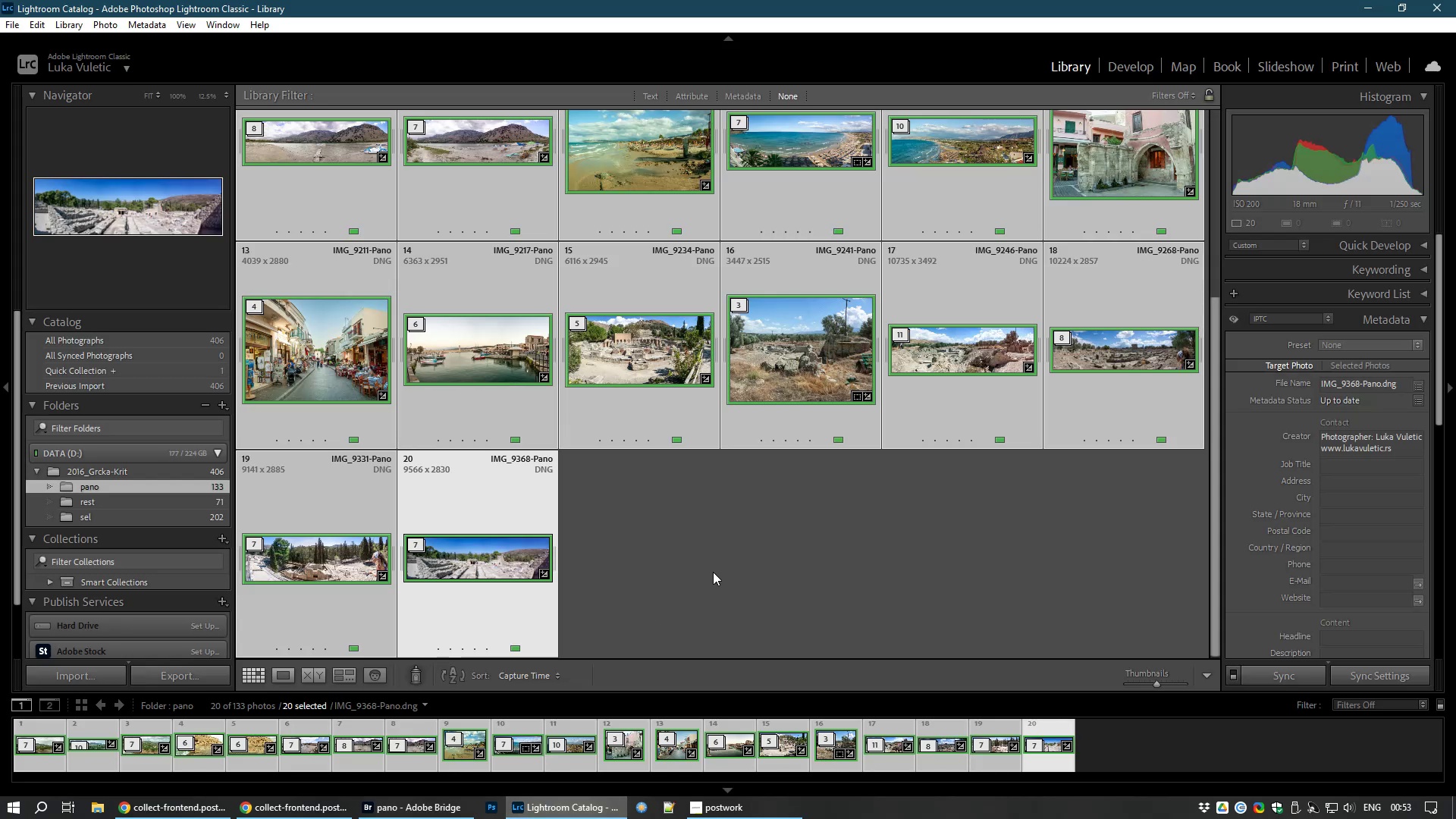 
left_click([713, 572])
 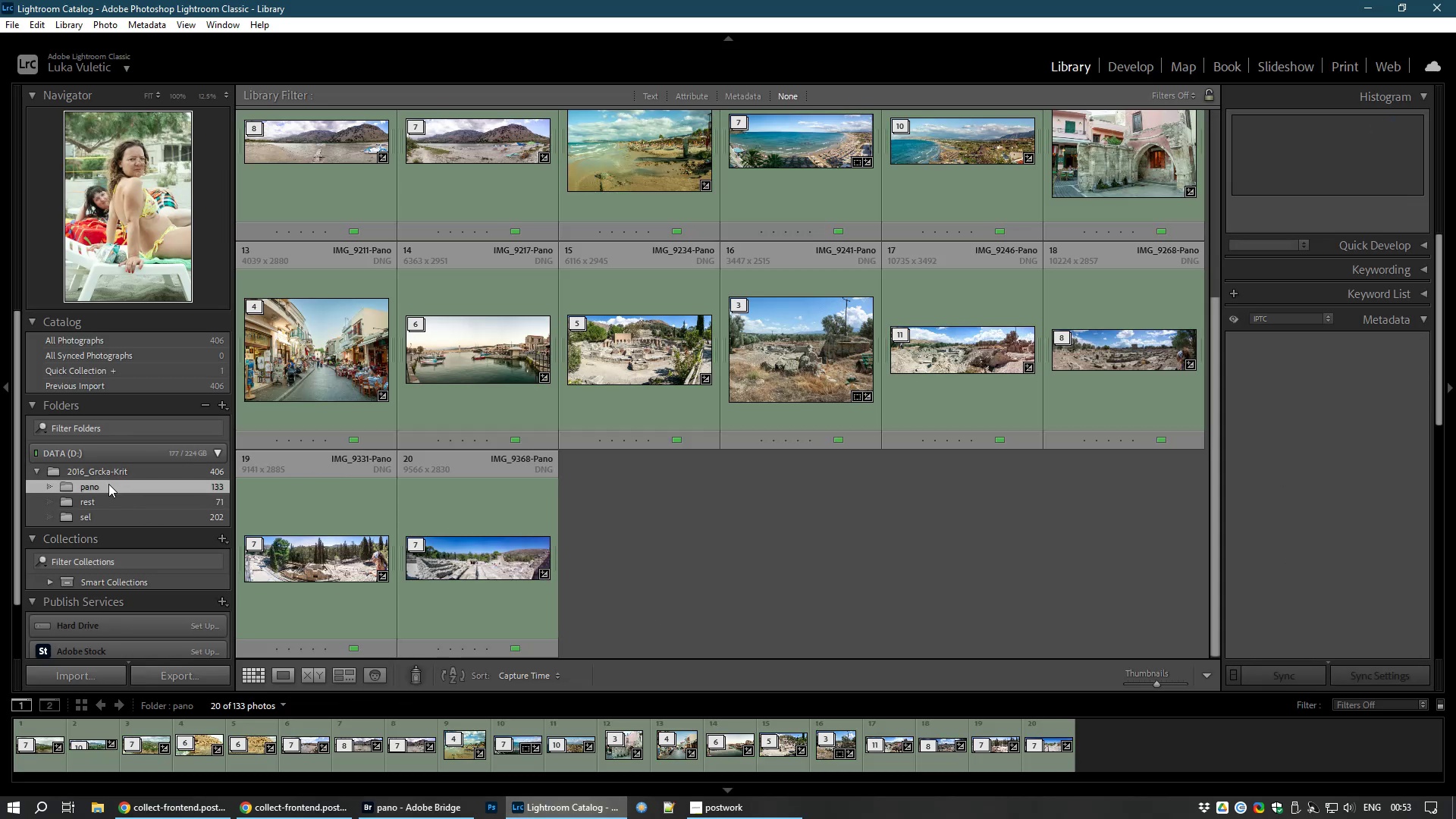 
wait(5.03)
 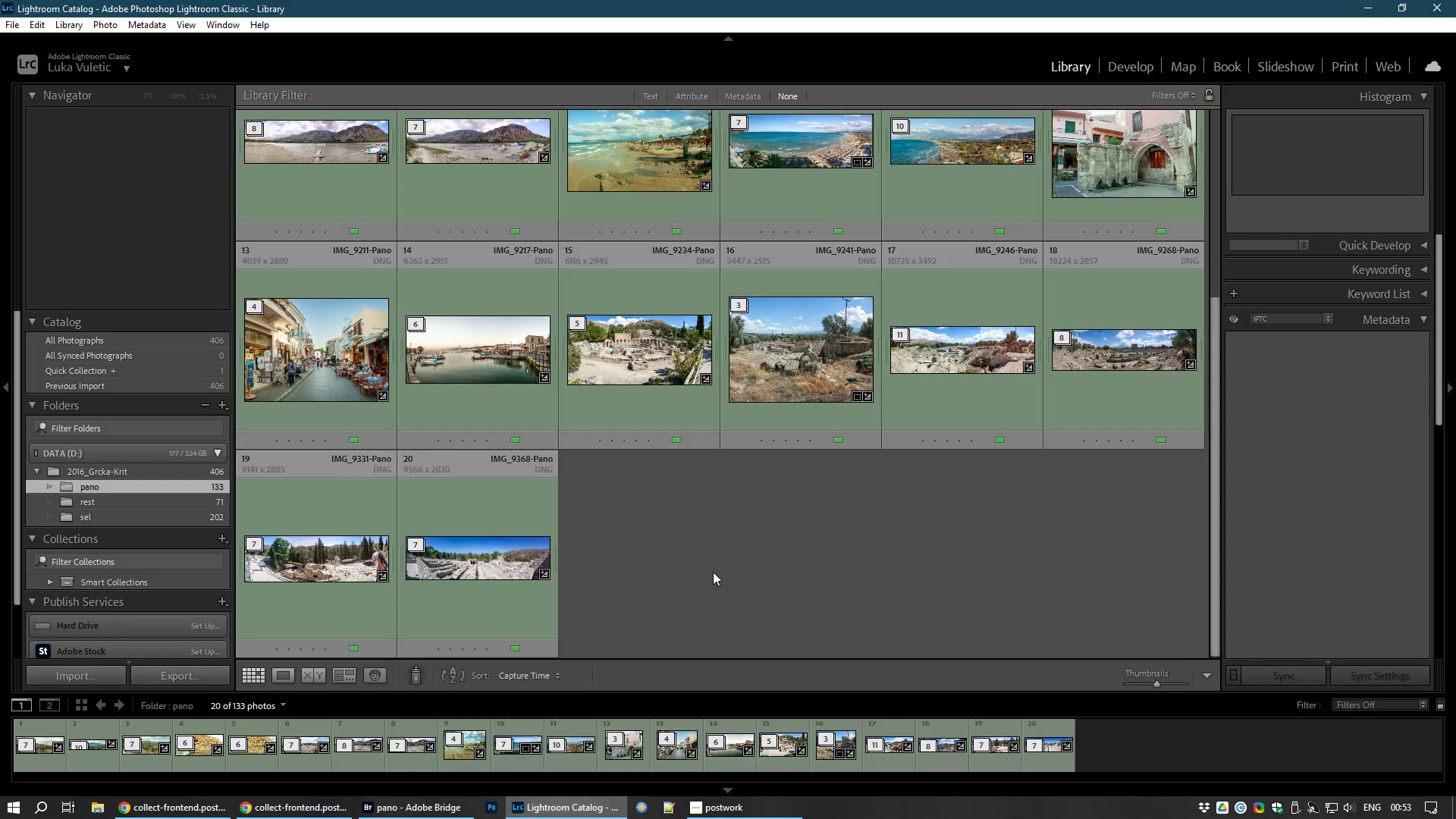 
right_click([108, 485])
 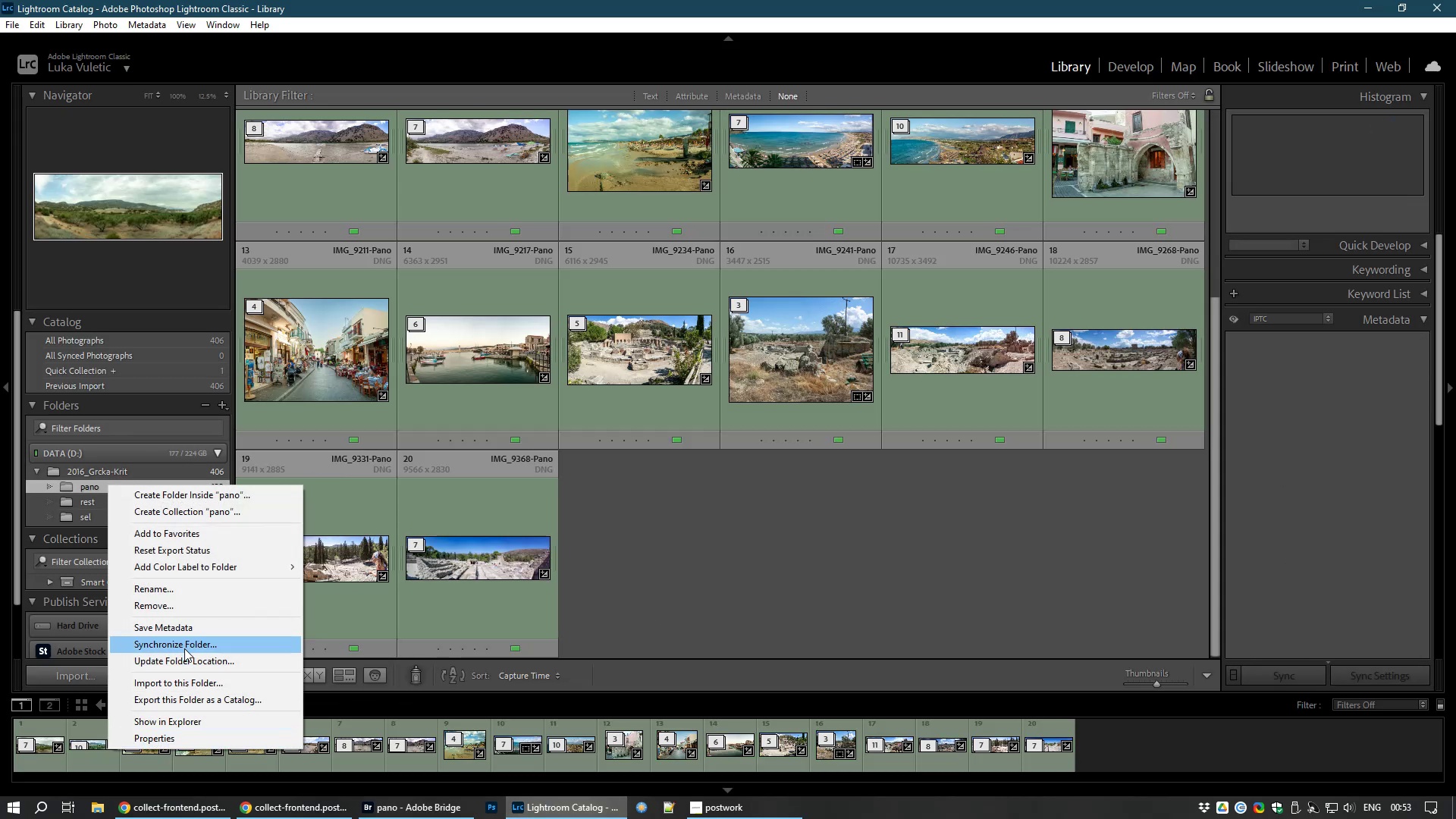 
left_click([185, 642])
 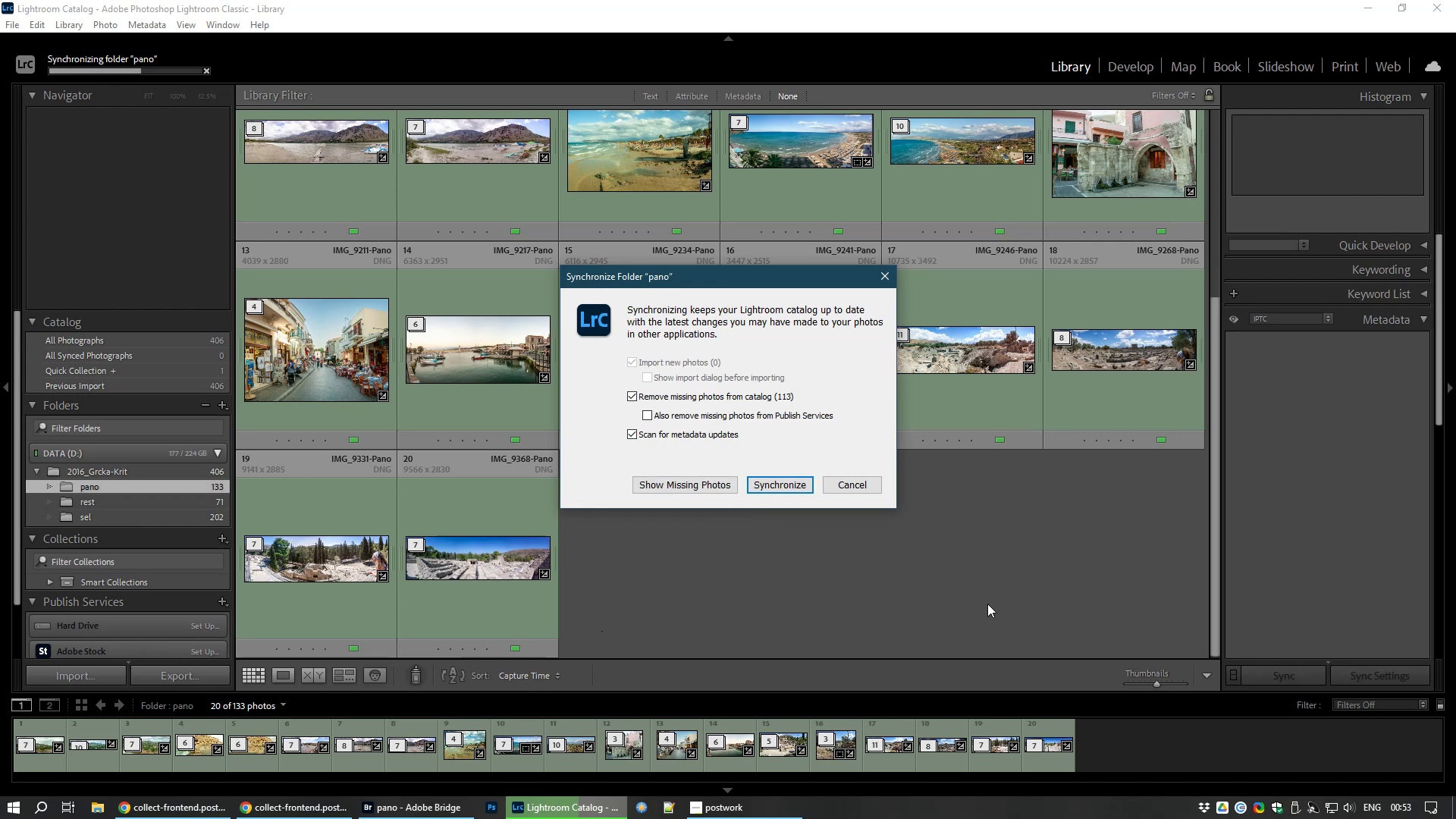 
wait(5.51)
 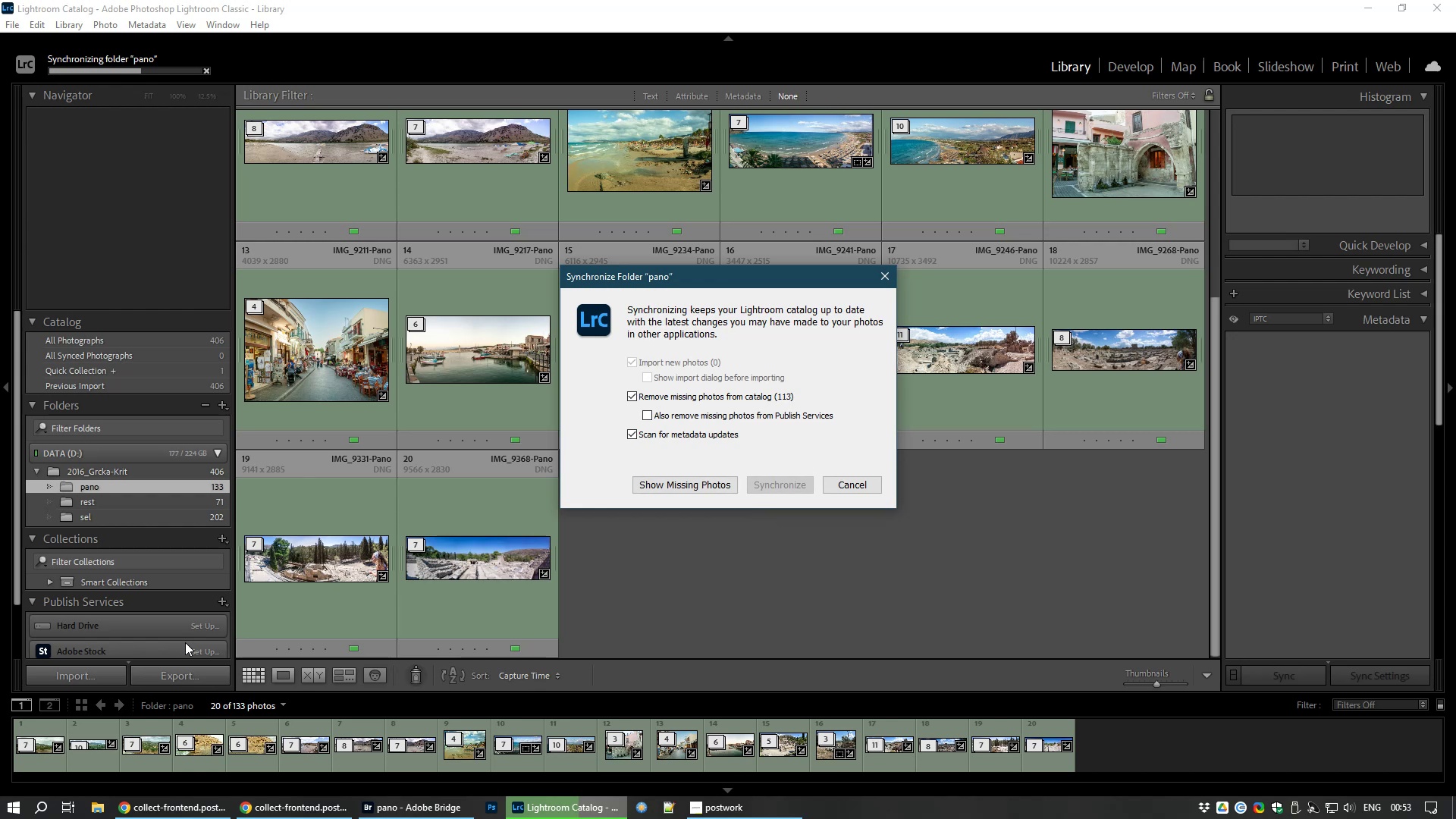 
left_click([805, 492])
 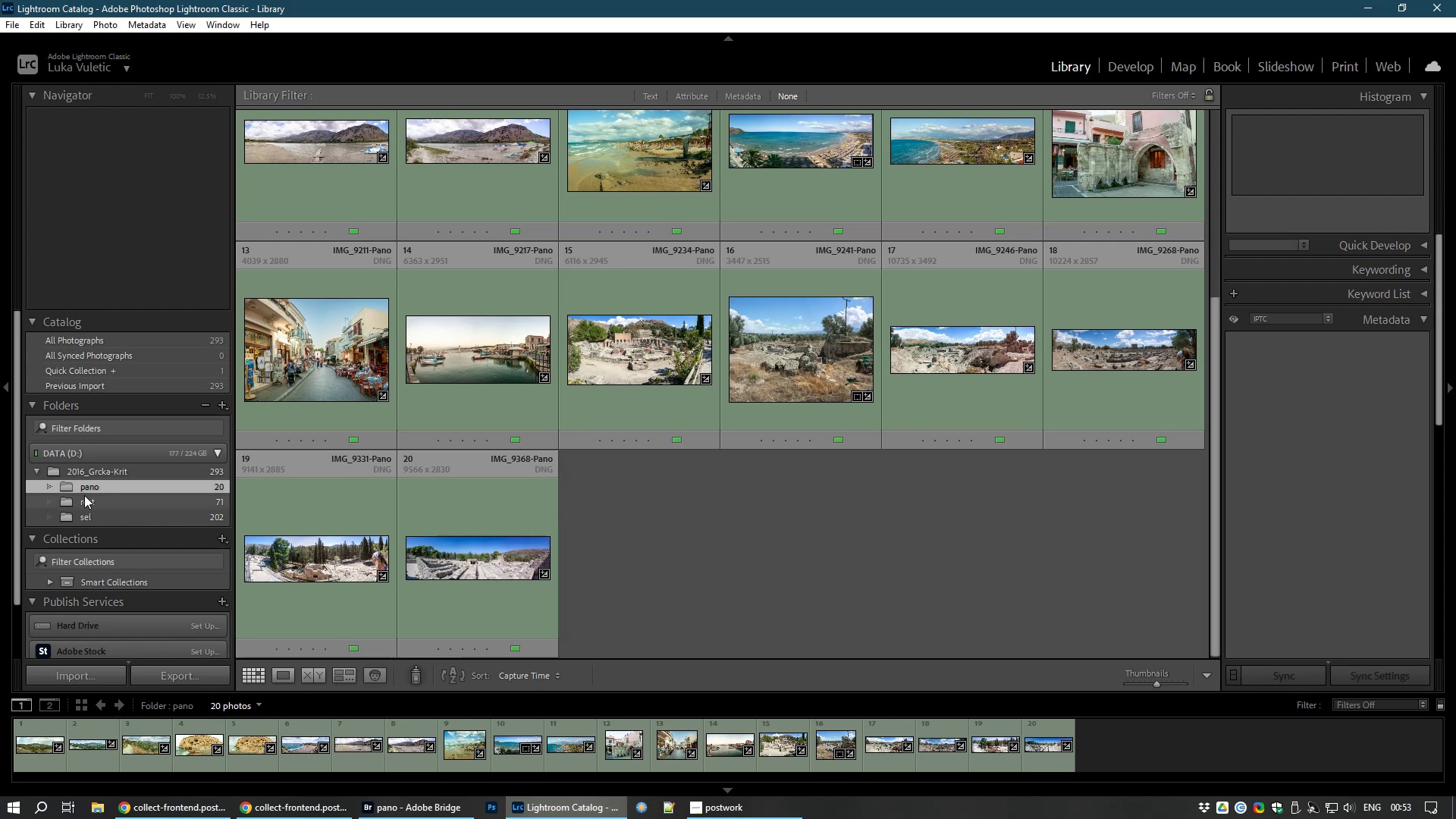 
left_click([105, 463])
 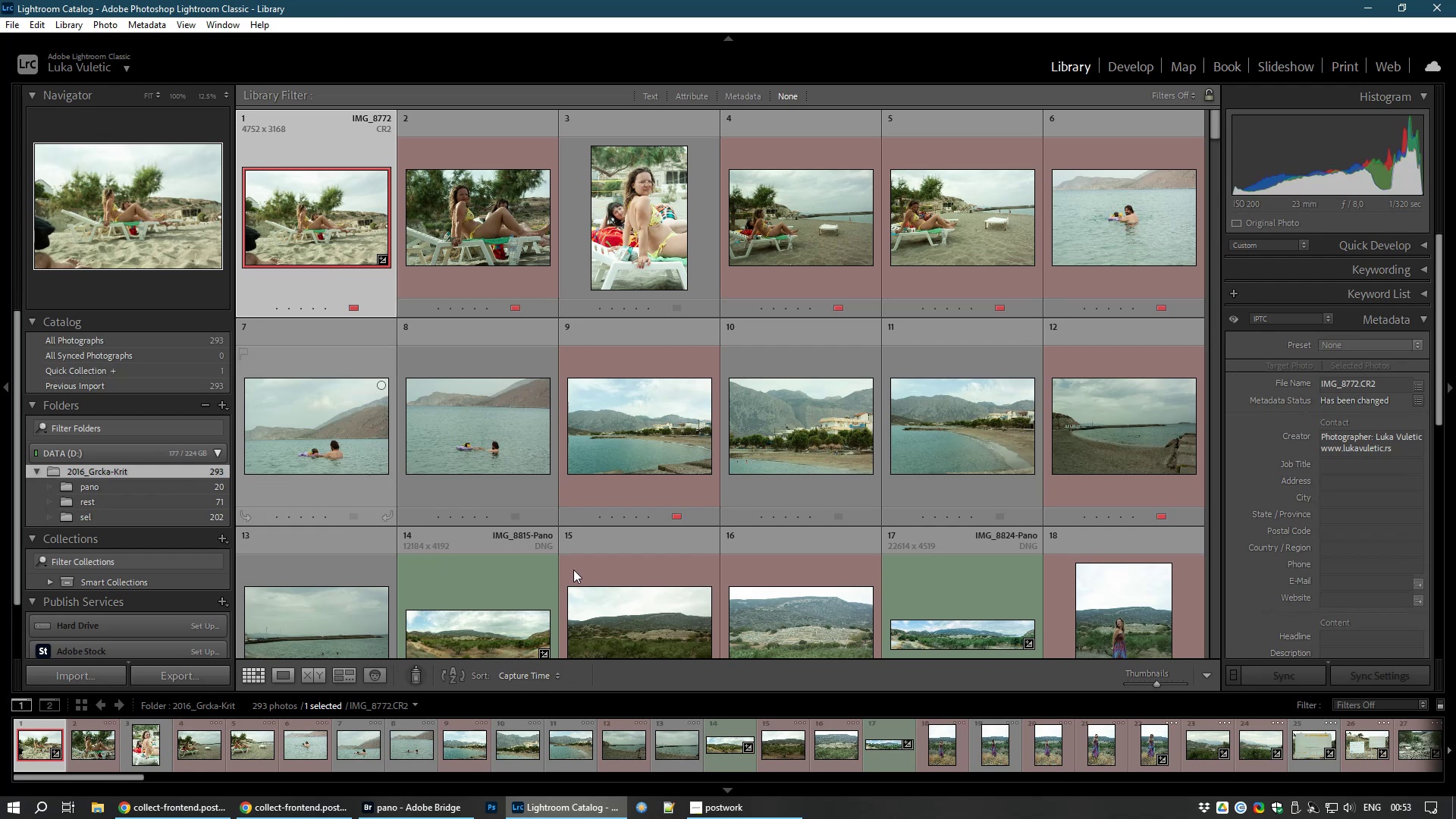 
key(Control+A)
 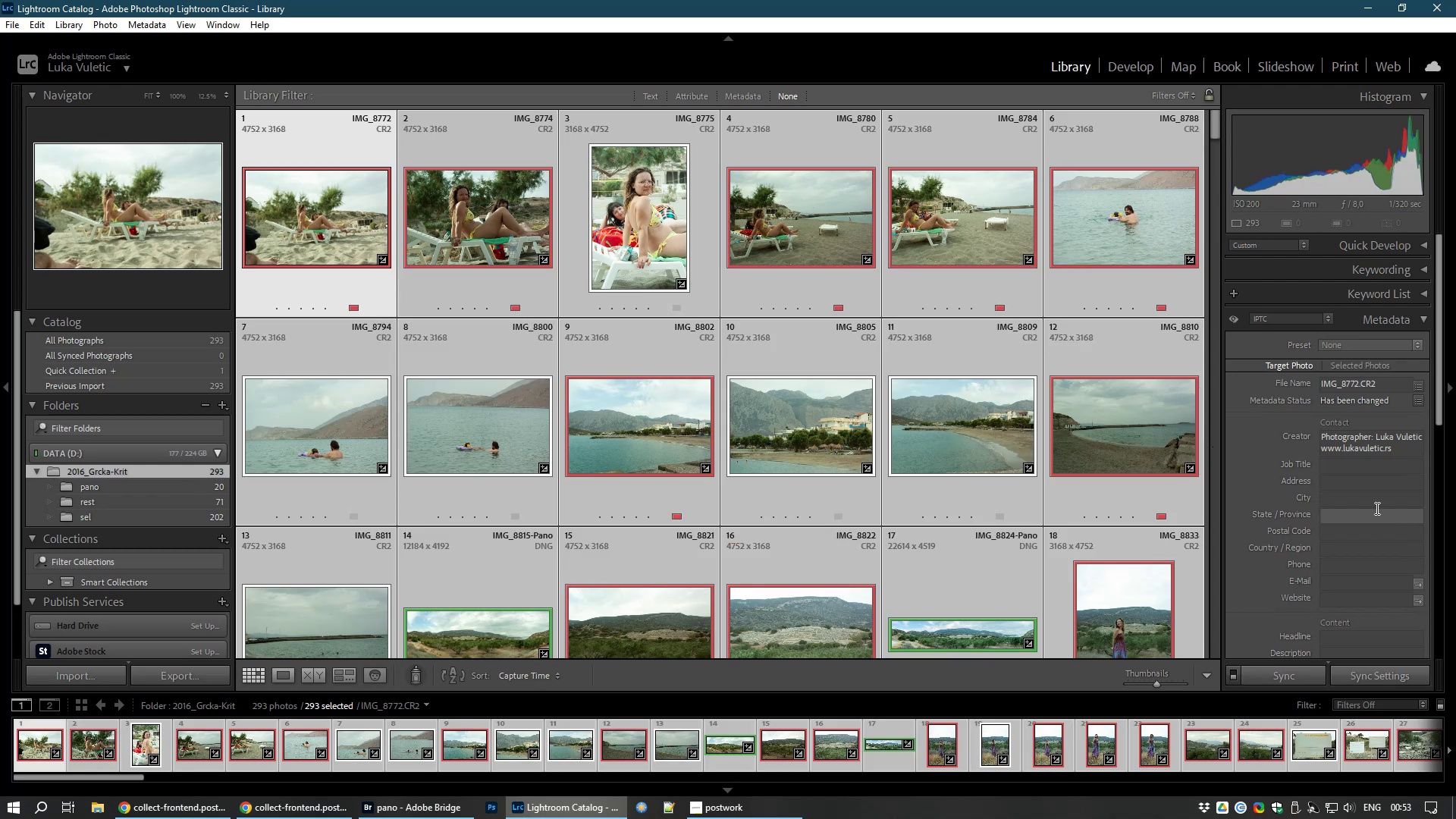 
left_click([1419, 268])
 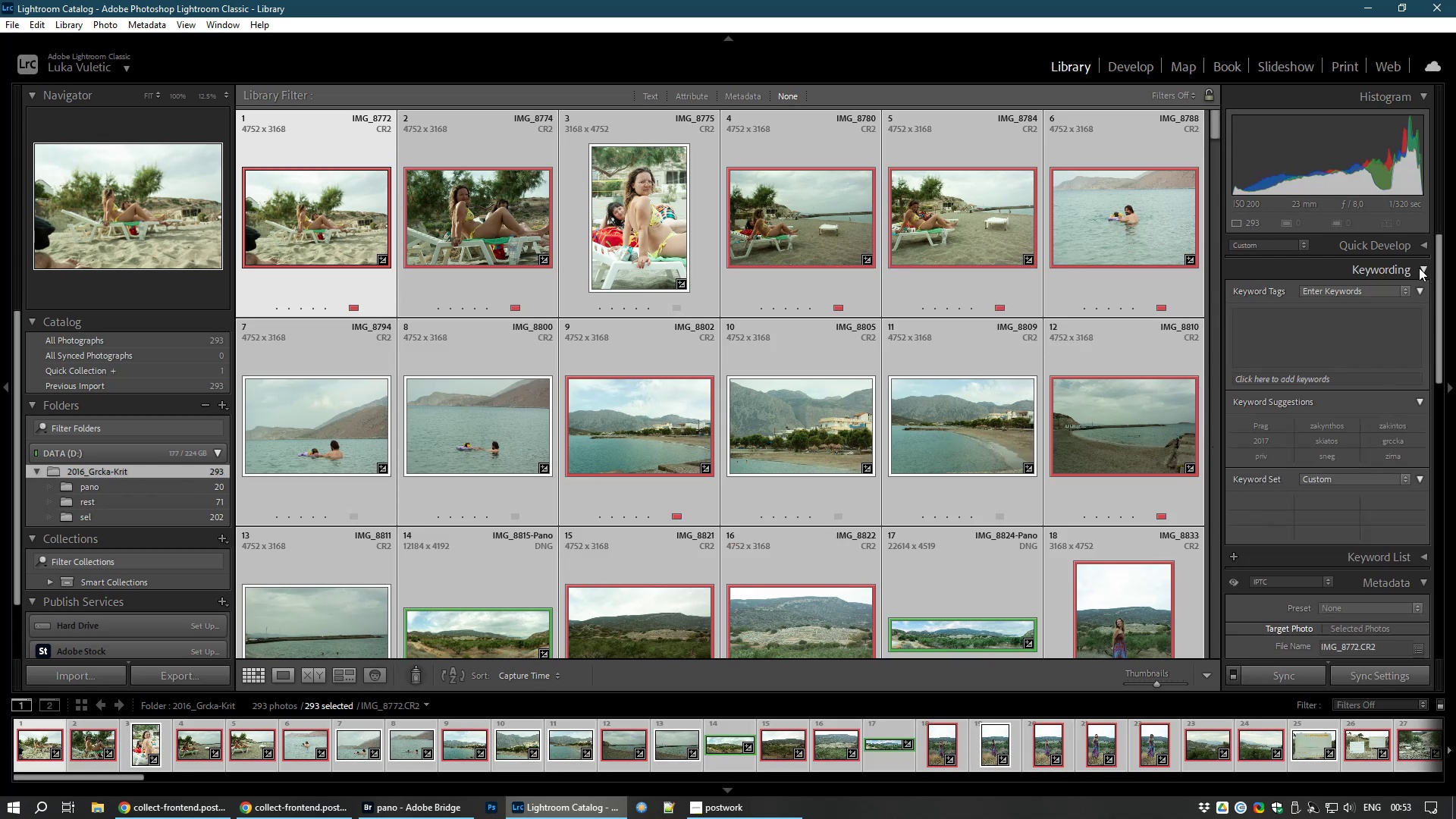 
right_click([1419, 268])
 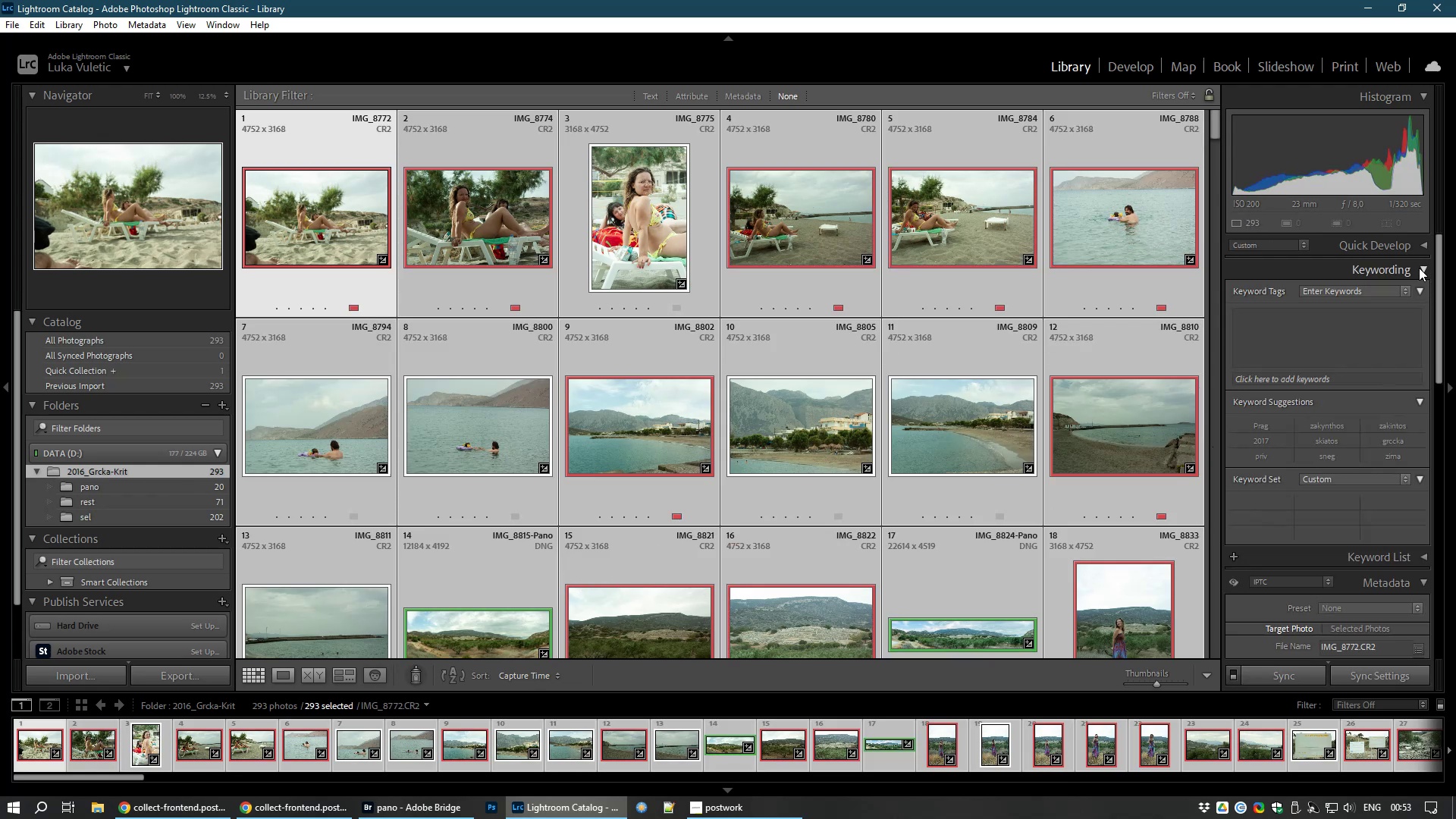 
left_click([1419, 268])
 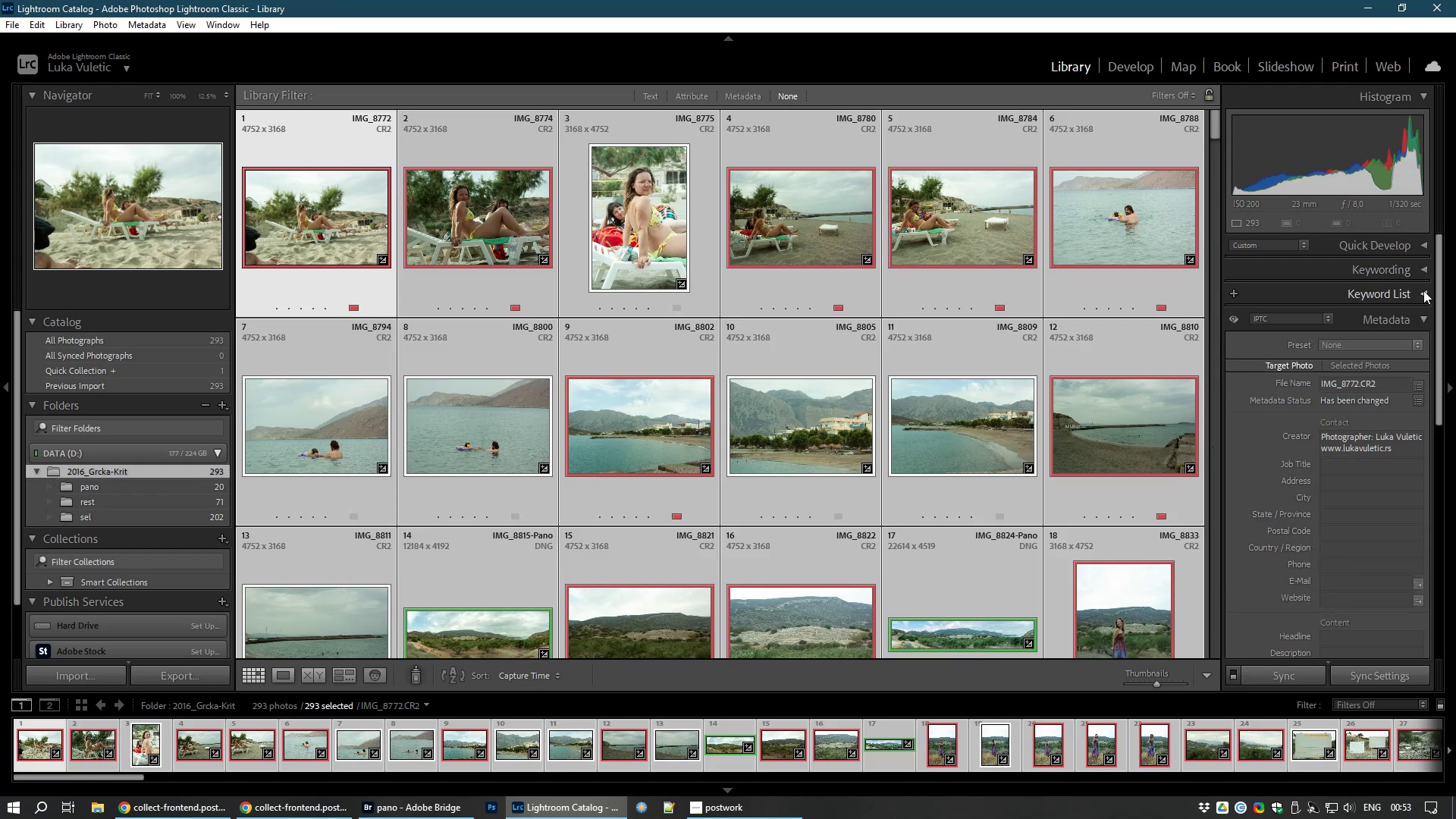 
left_click([1423, 290])
 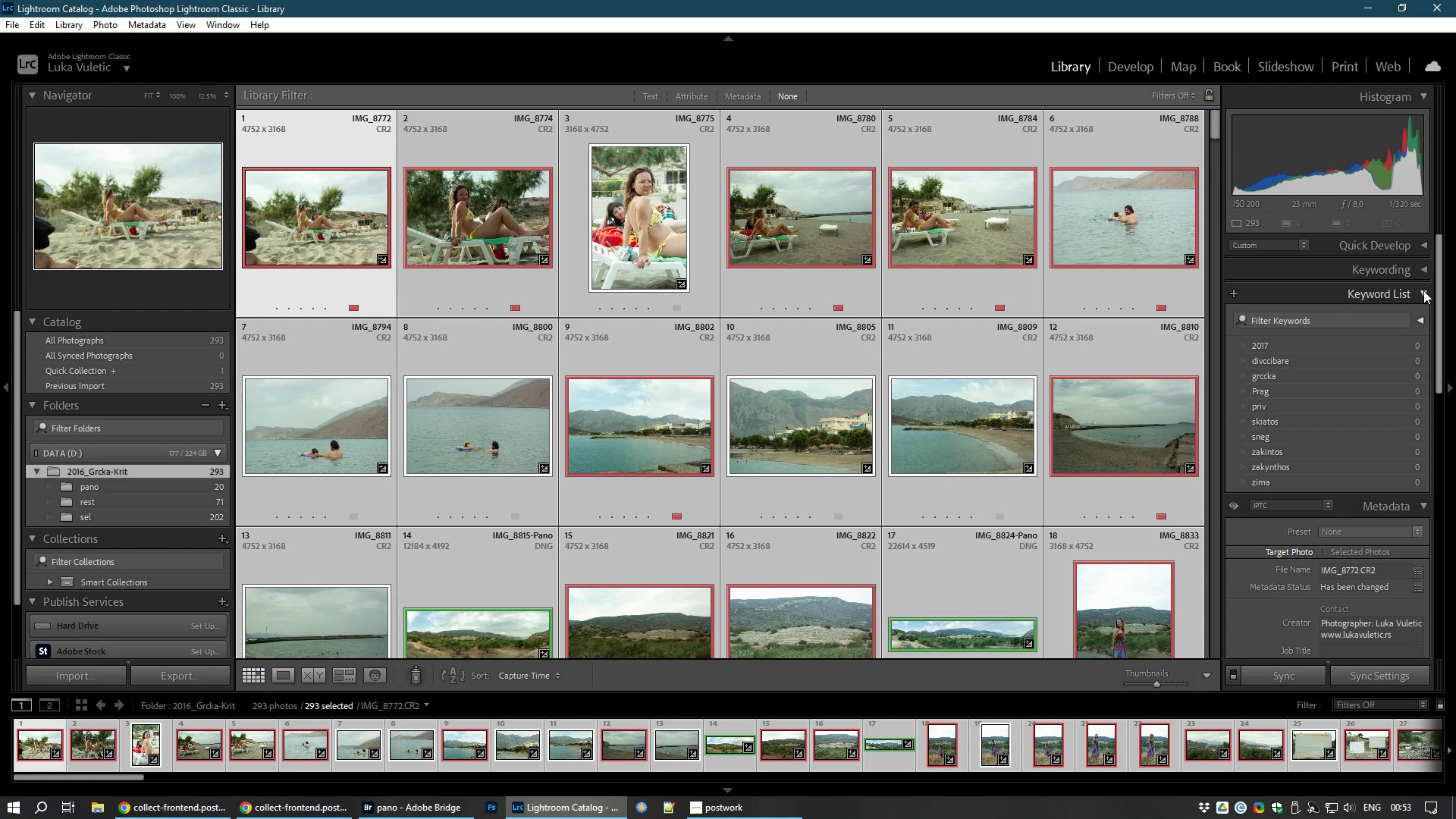 
left_click([1423, 290])
 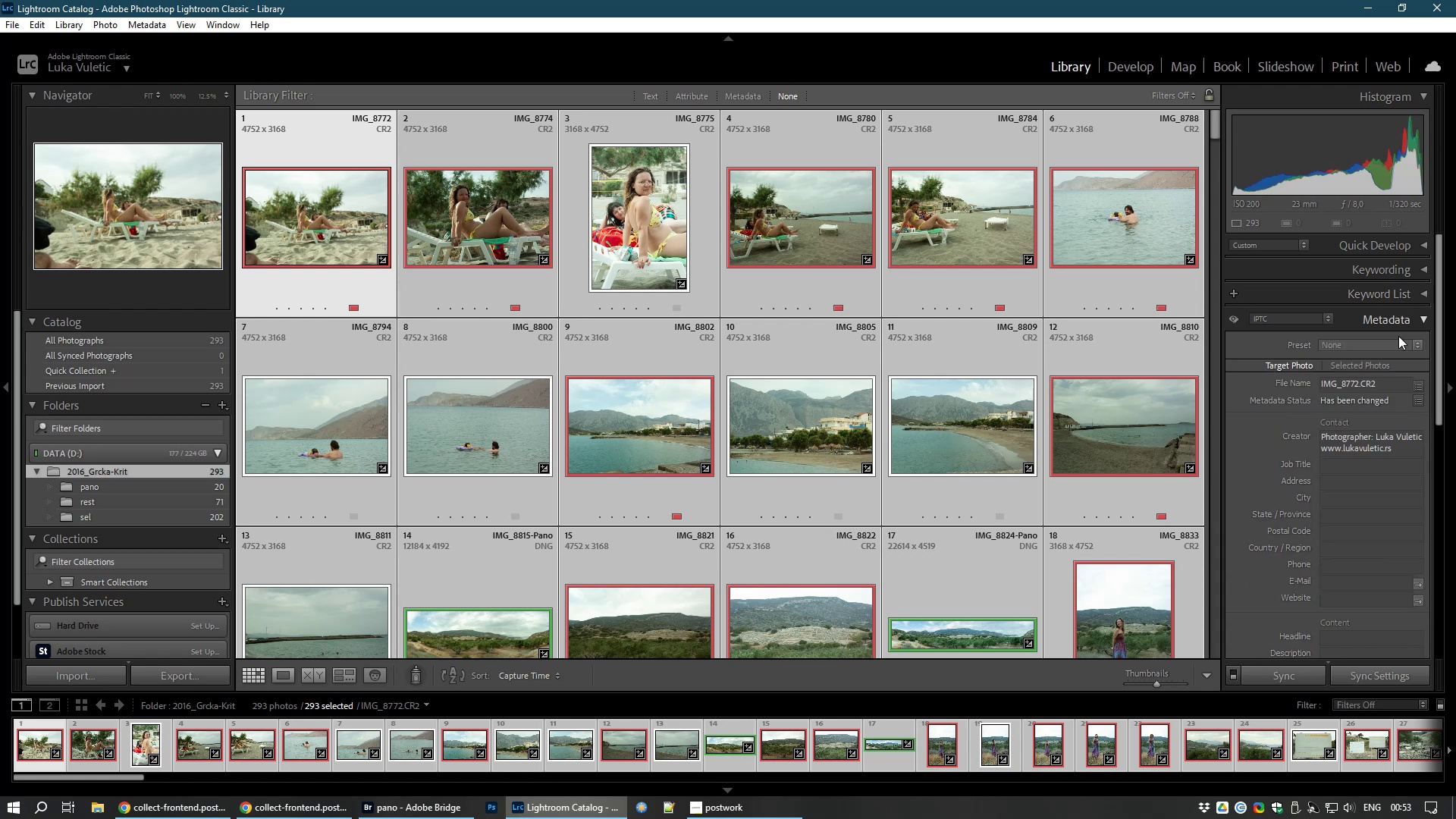 
scroll: coordinate [1372, 498], scroll_direction: up, amount: 1.0
 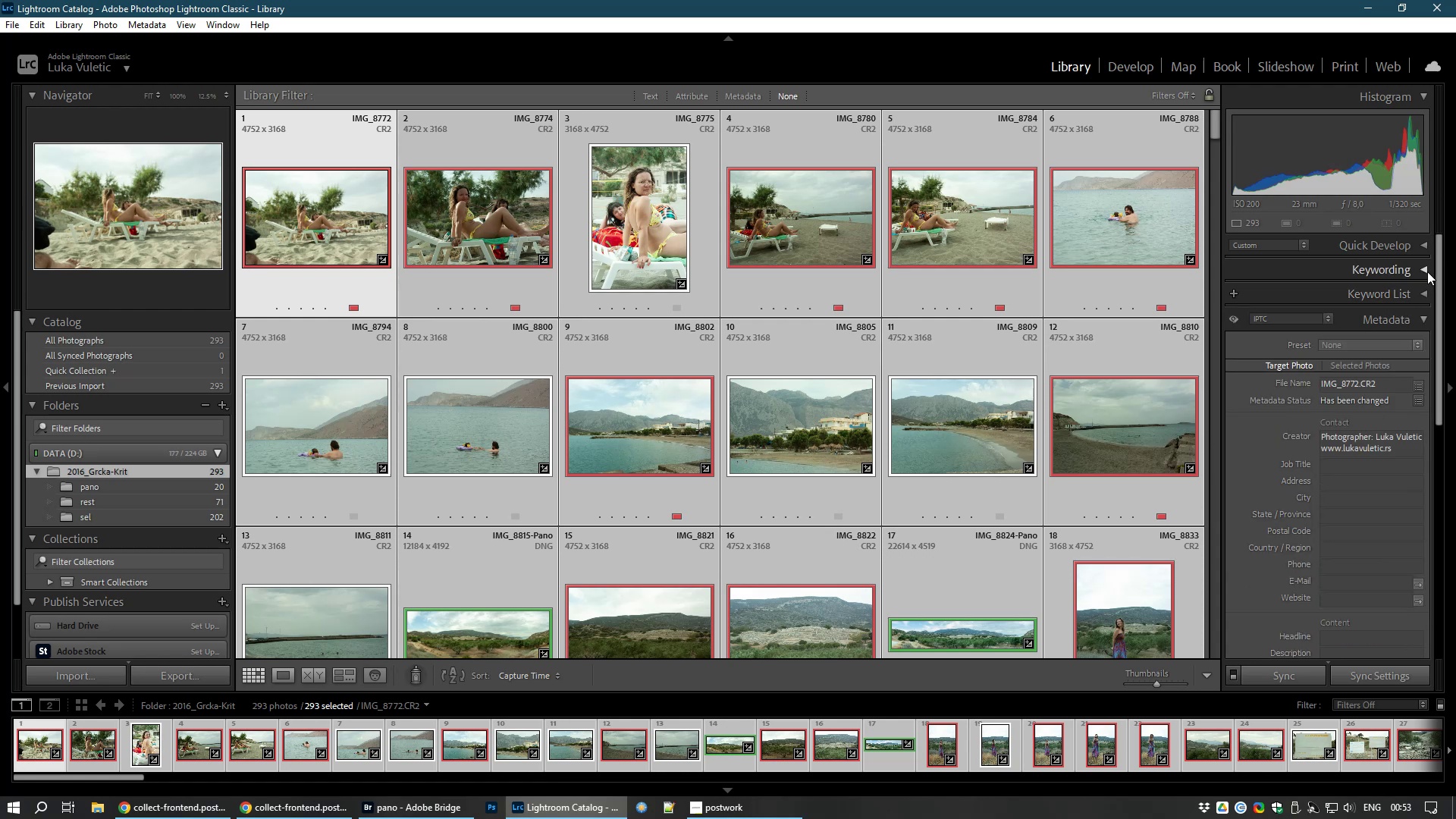 
right_click([1427, 271])
 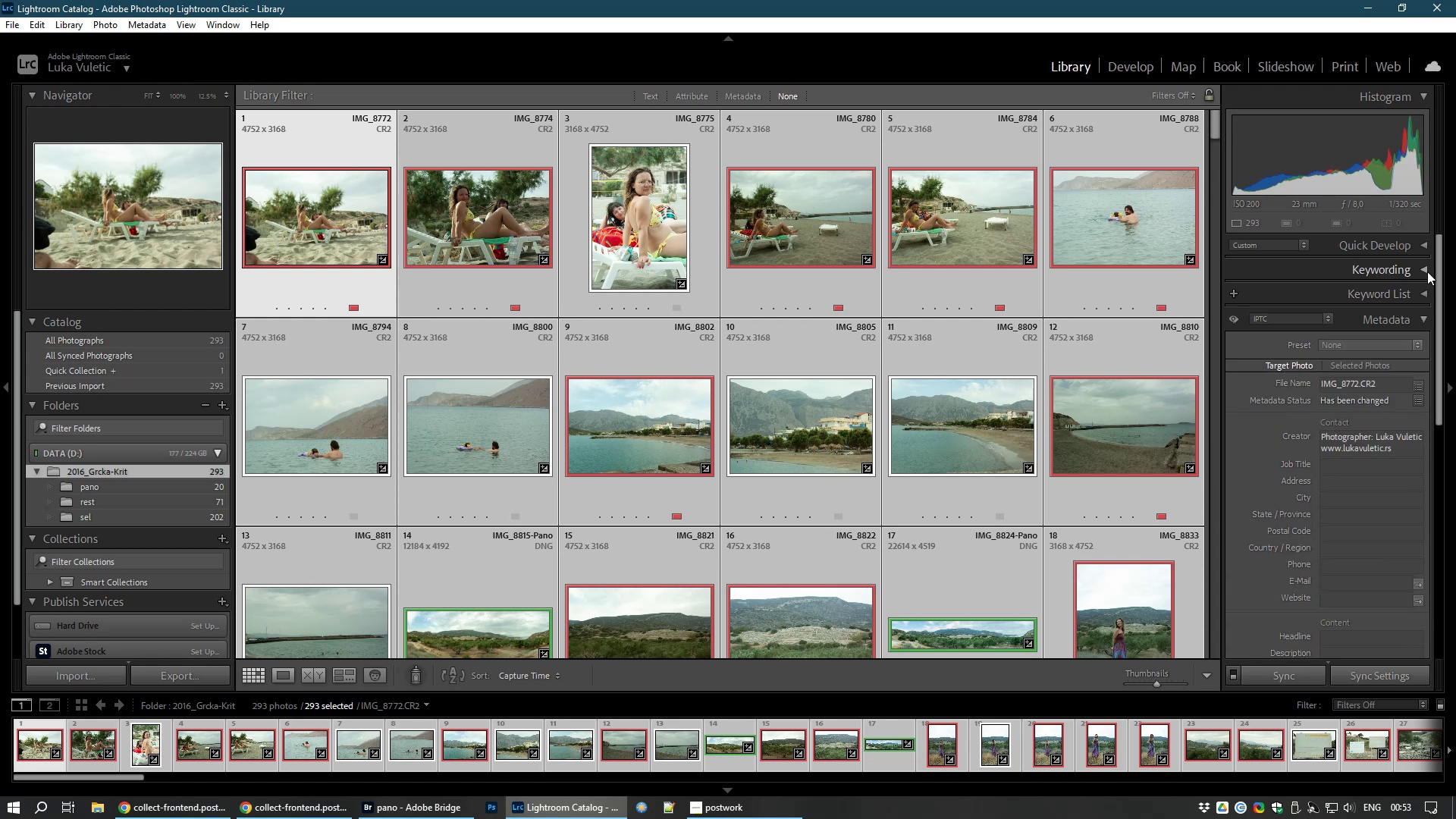 
left_click([1427, 271])
 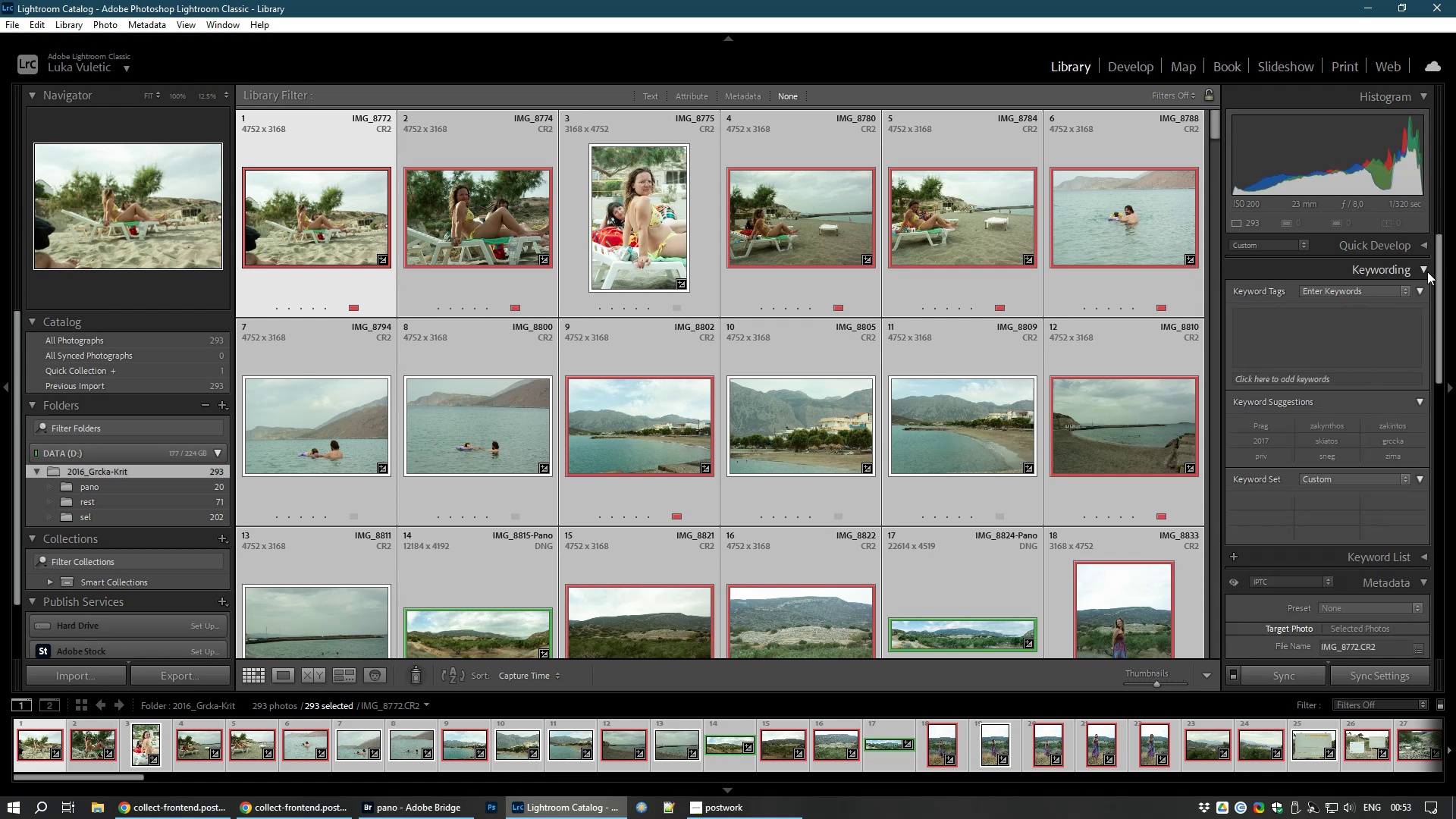 
left_click([1334, 321])
 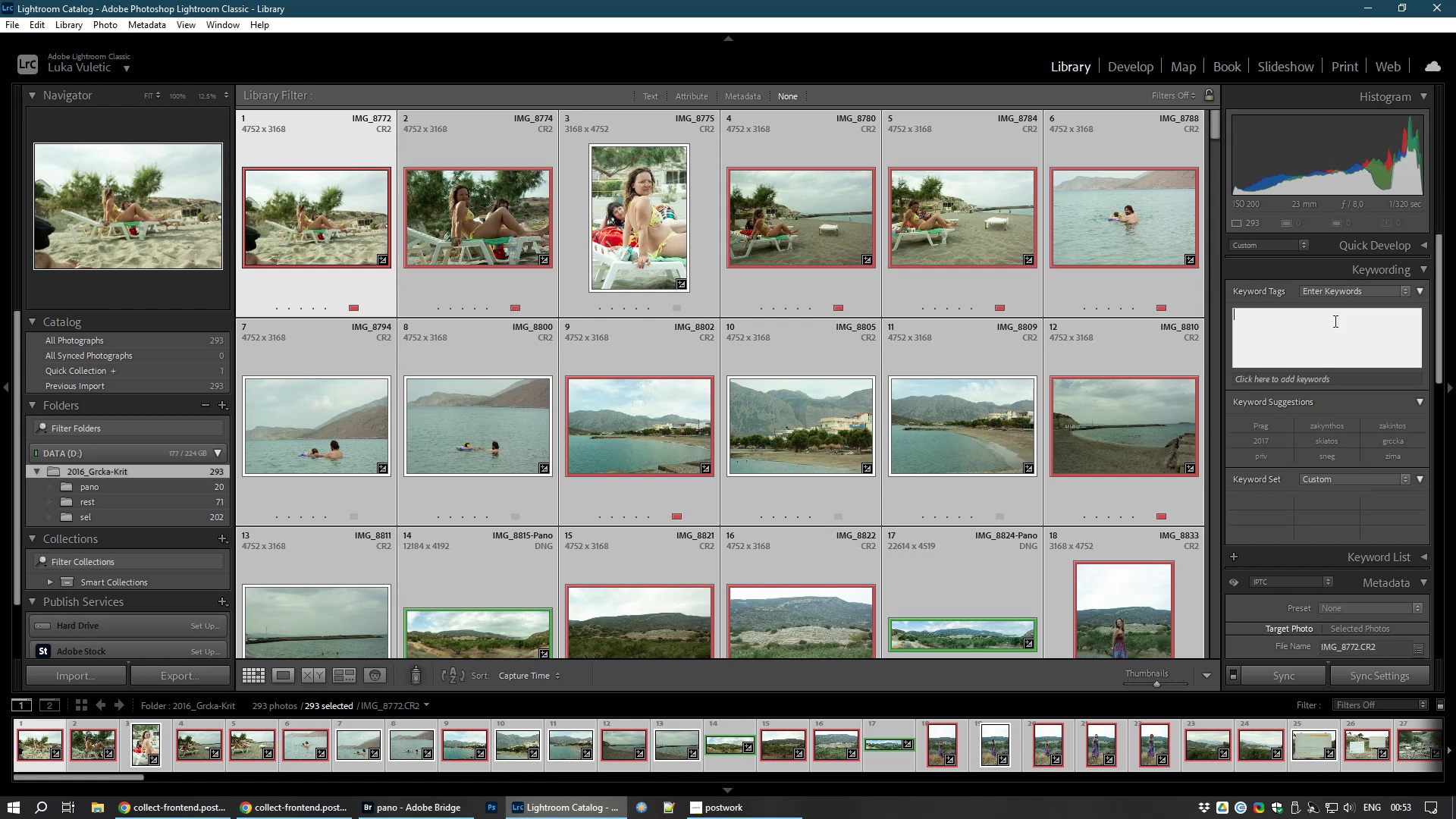 
type(krit, crete)
 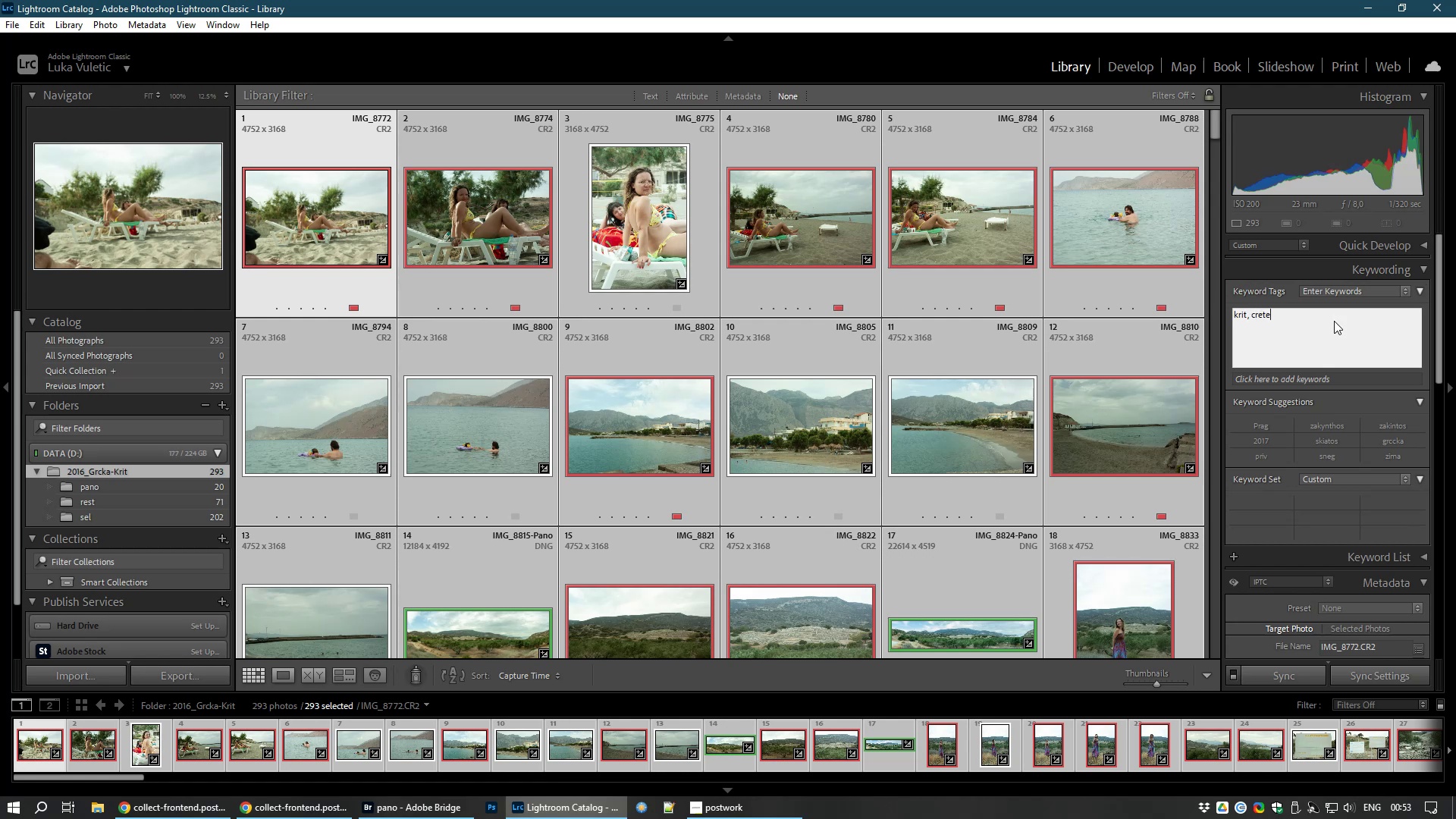 
key(Enter)
 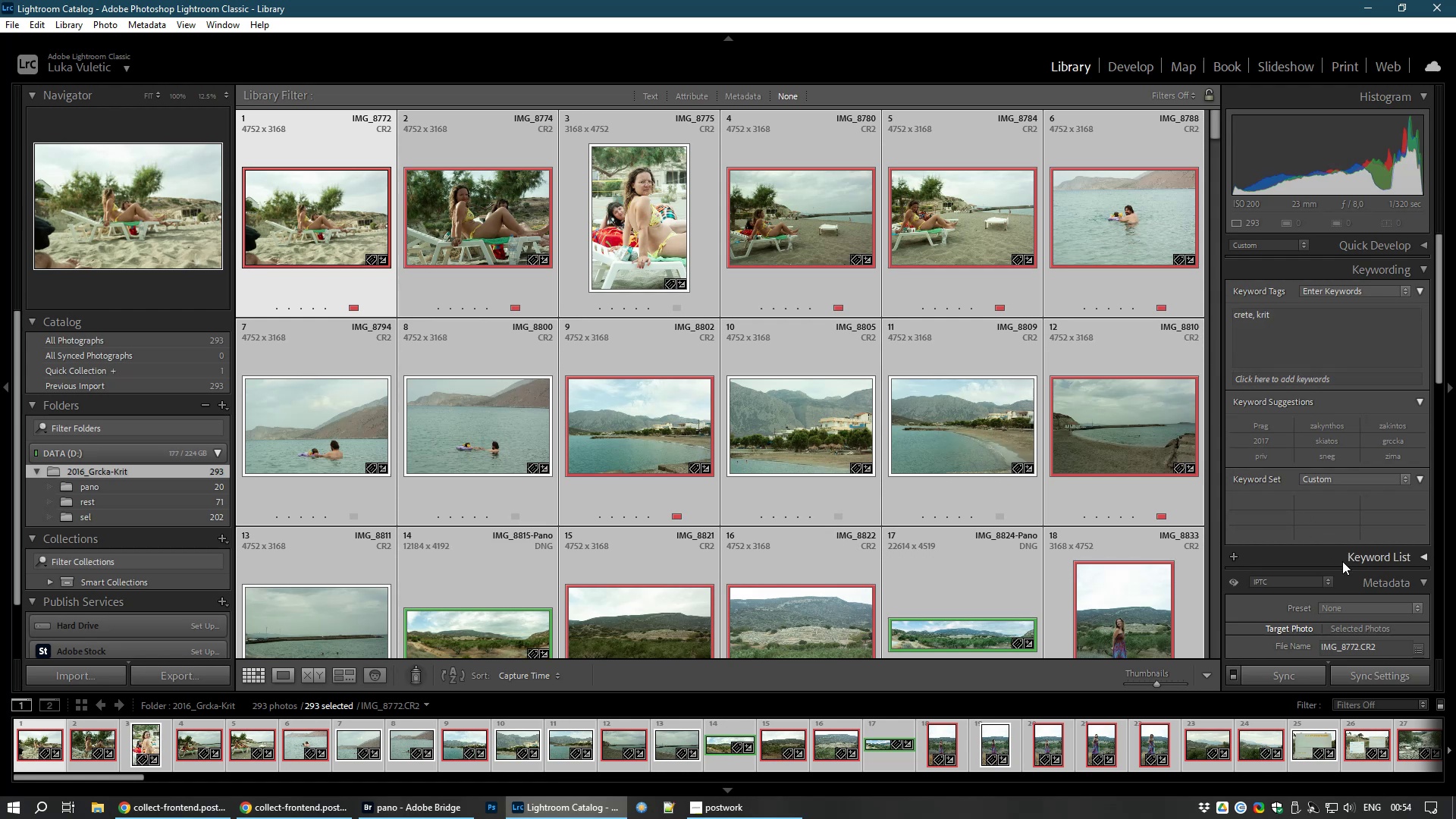 
wait(10.96)
 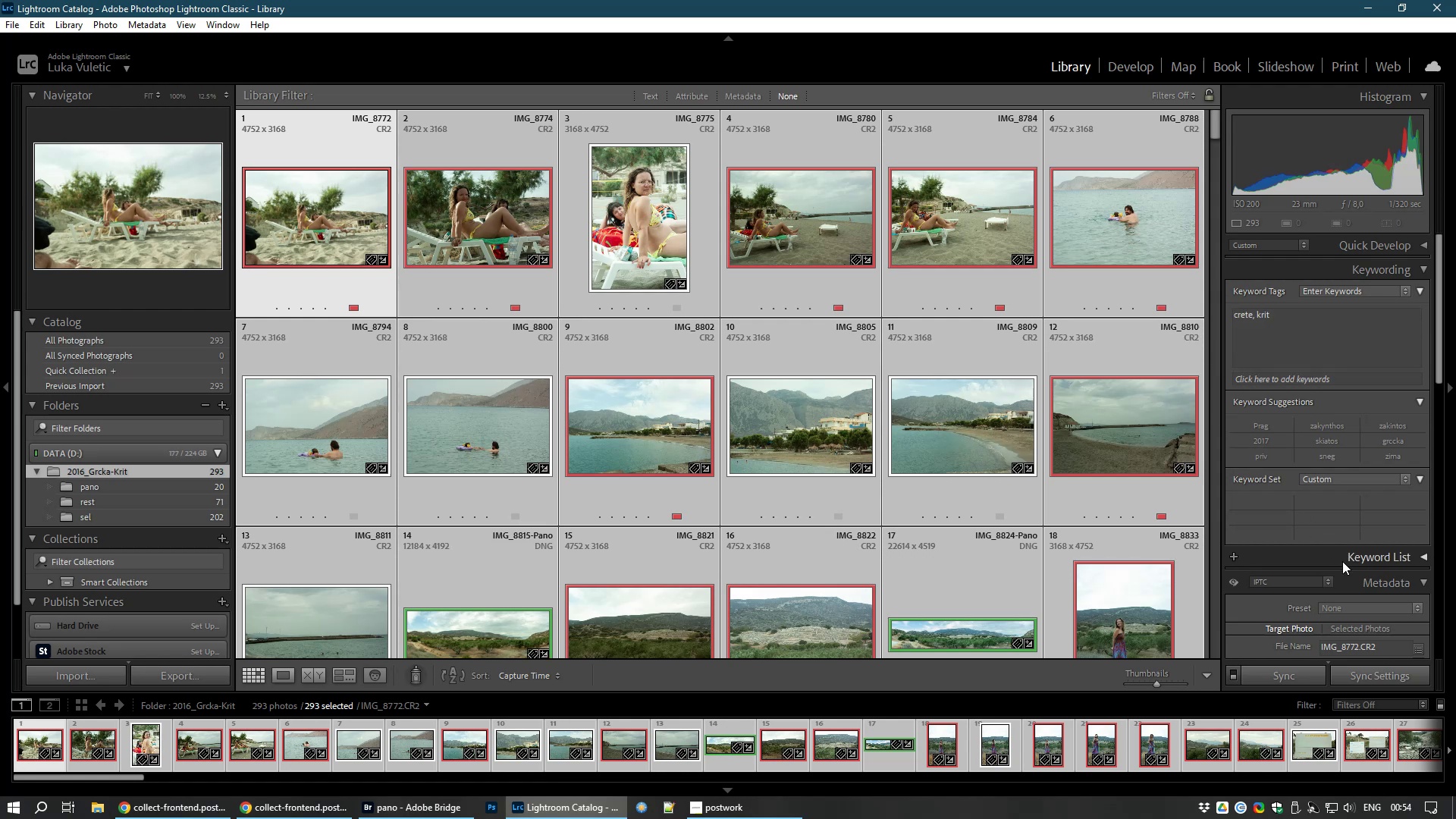 
scroll: coordinate [1276, 526], scroll_direction: down, amount: 2.0
 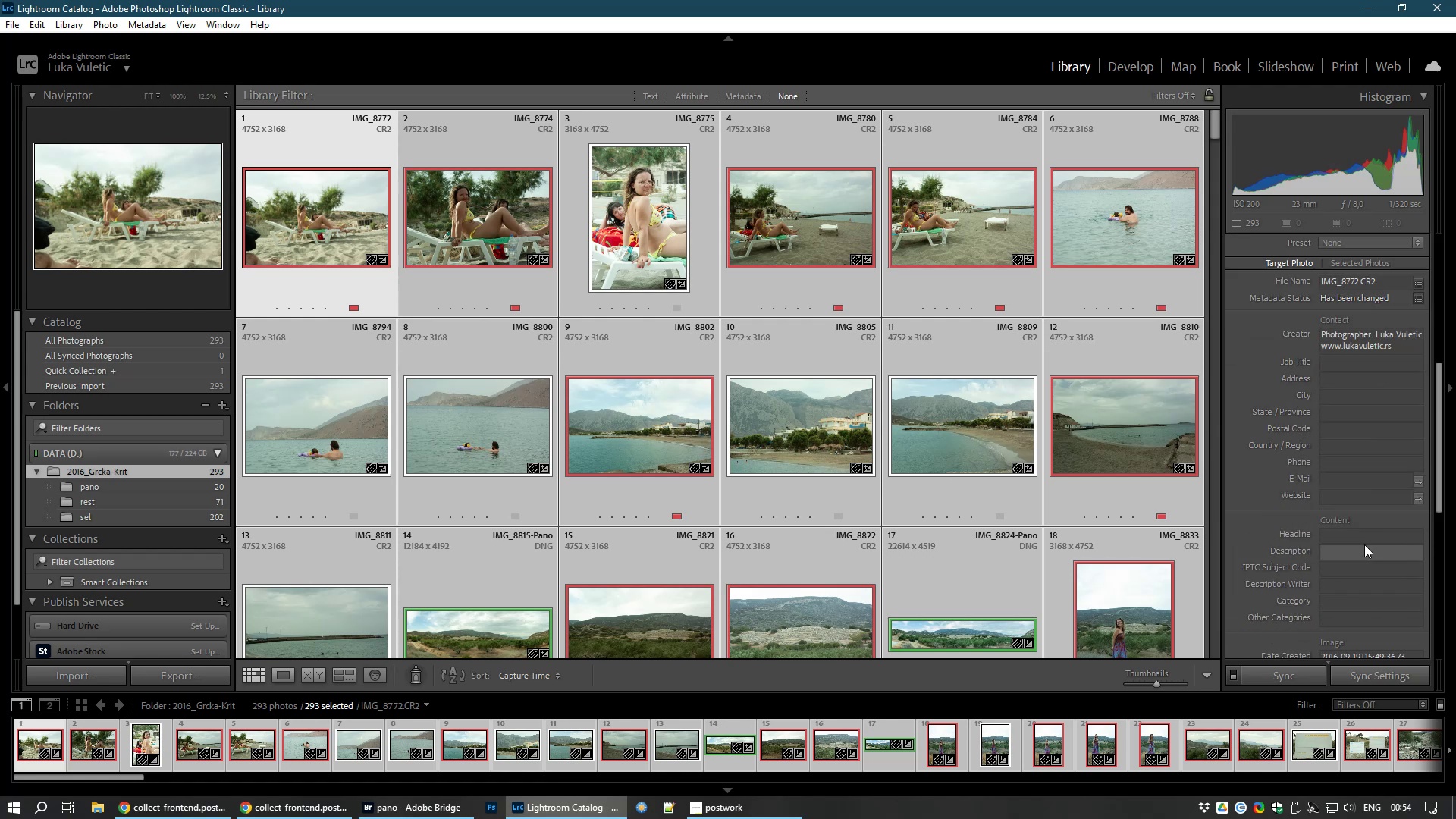 
left_click([1362, 534])
 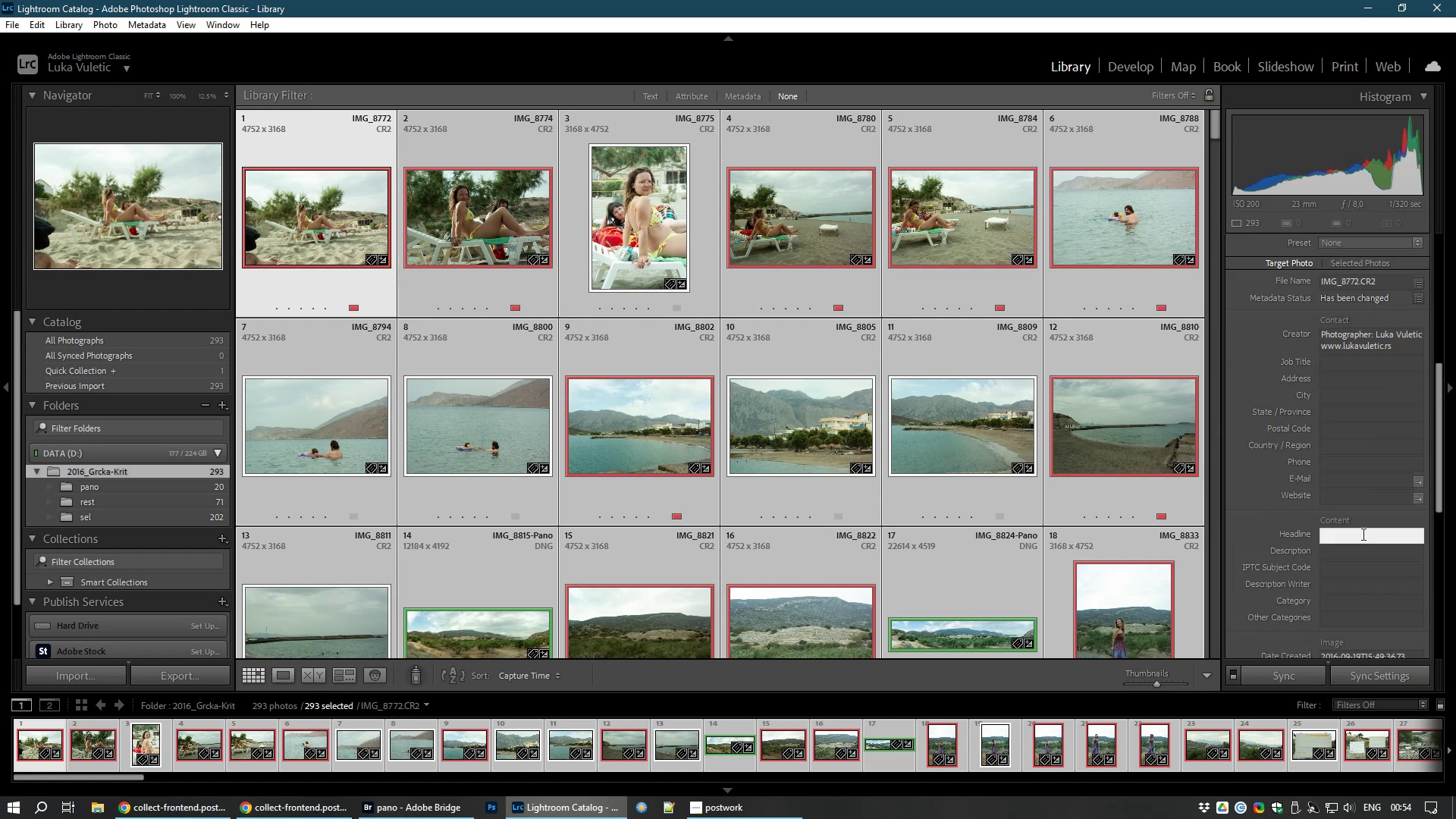 
type(Krt)
 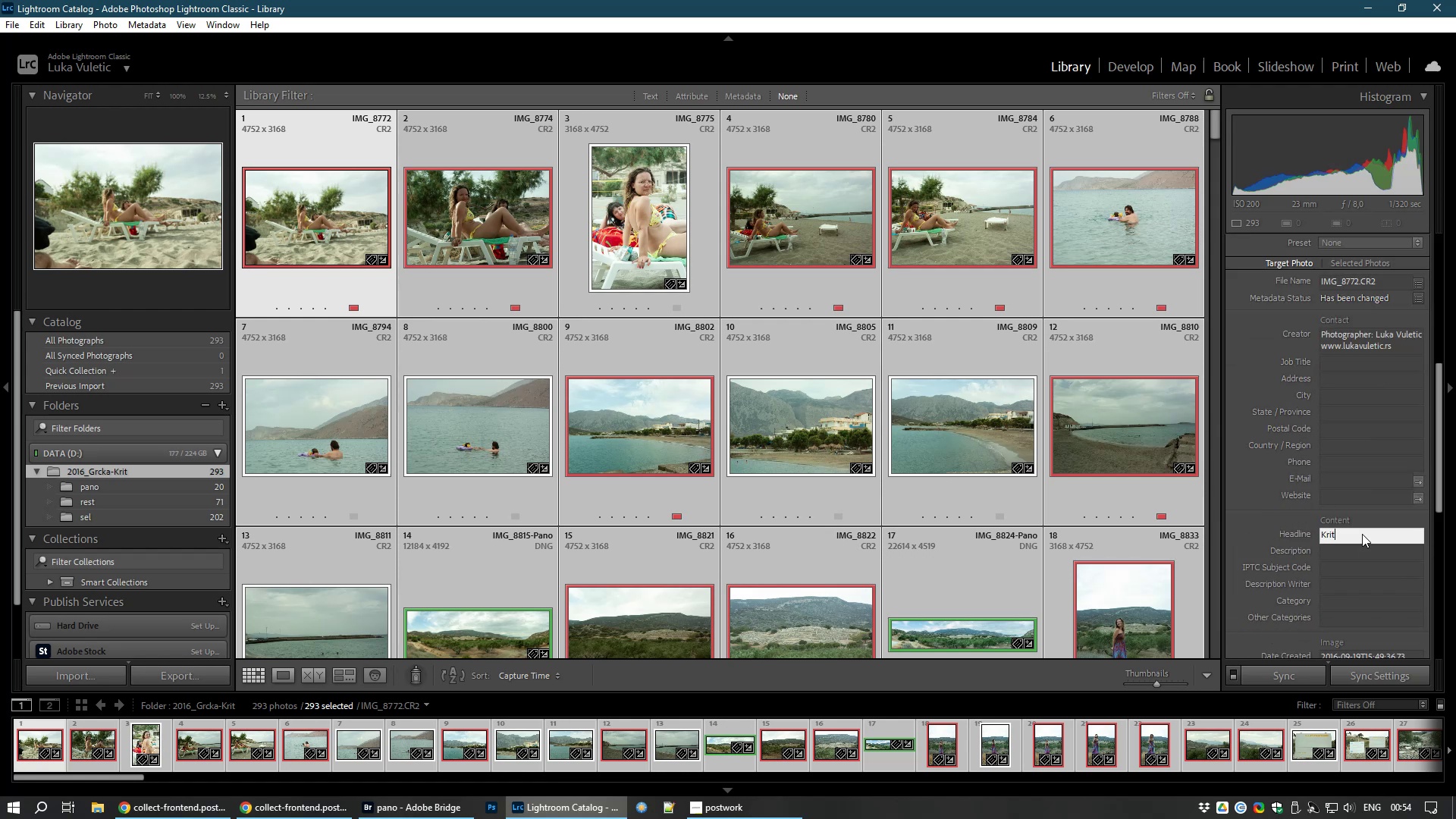 
hold_key(key=I, duration=4.62)
 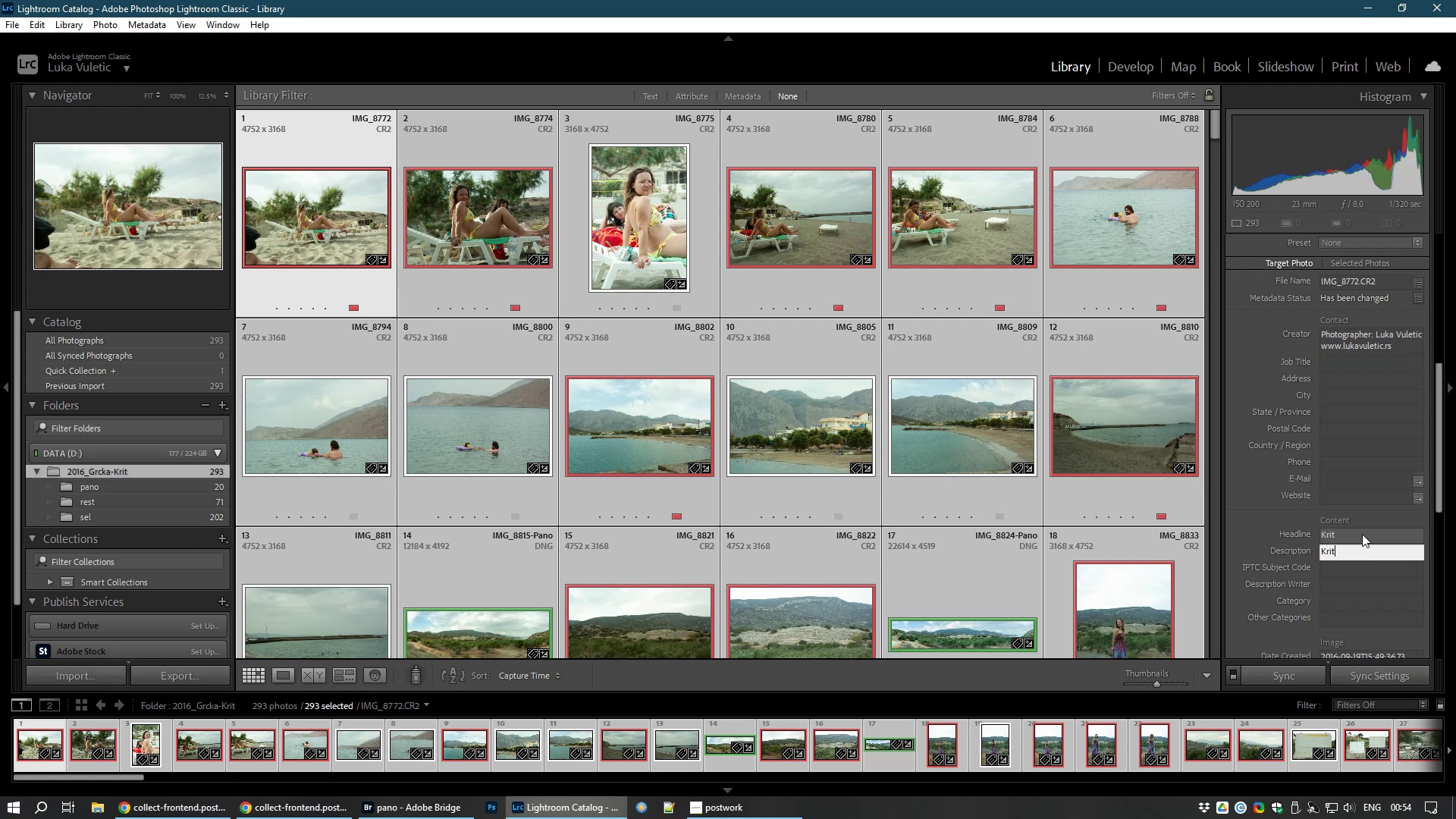 
type(Krt)
 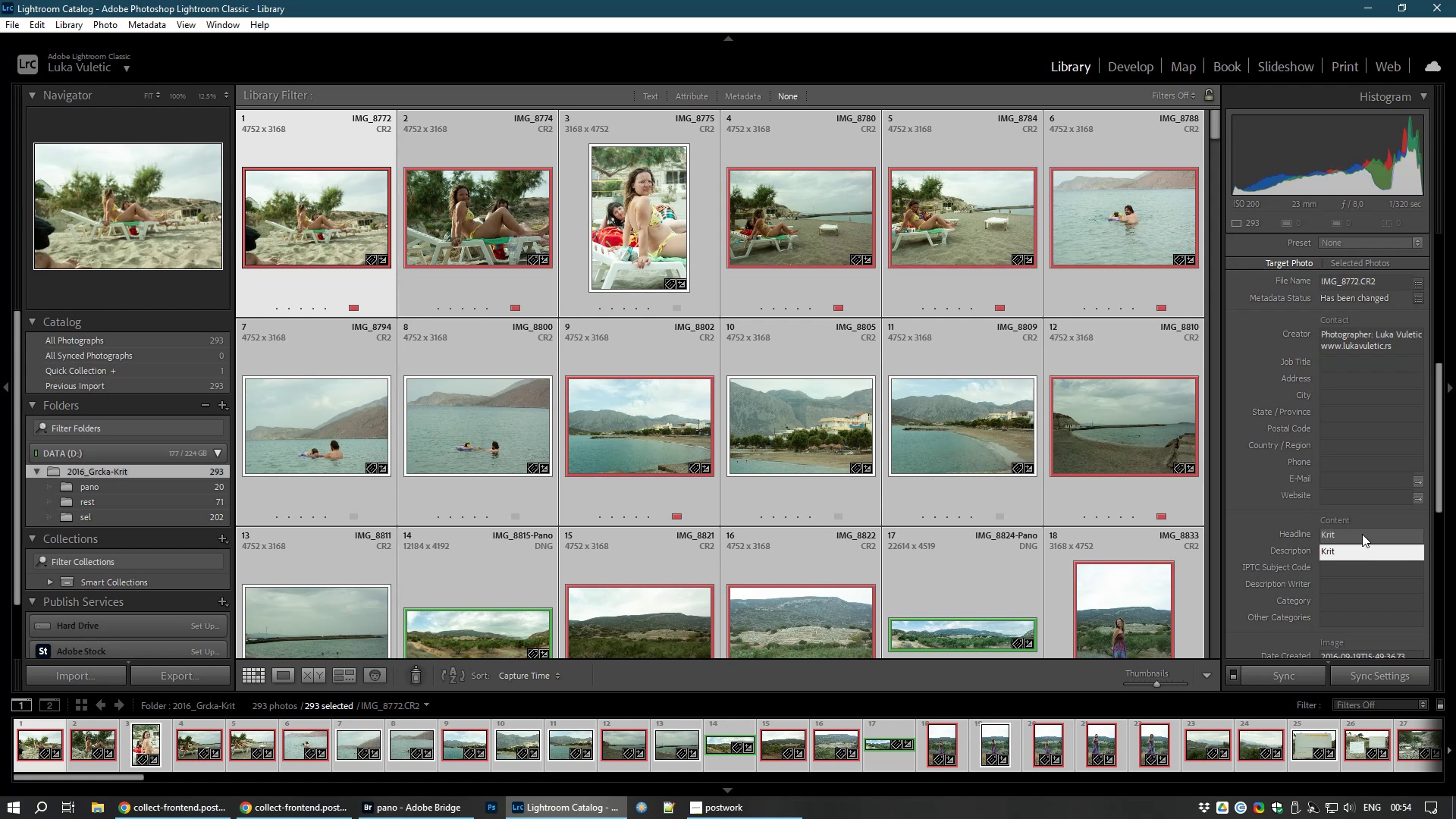 
scroll: coordinate [1350, 619], scroll_direction: down, amount: 3.0
 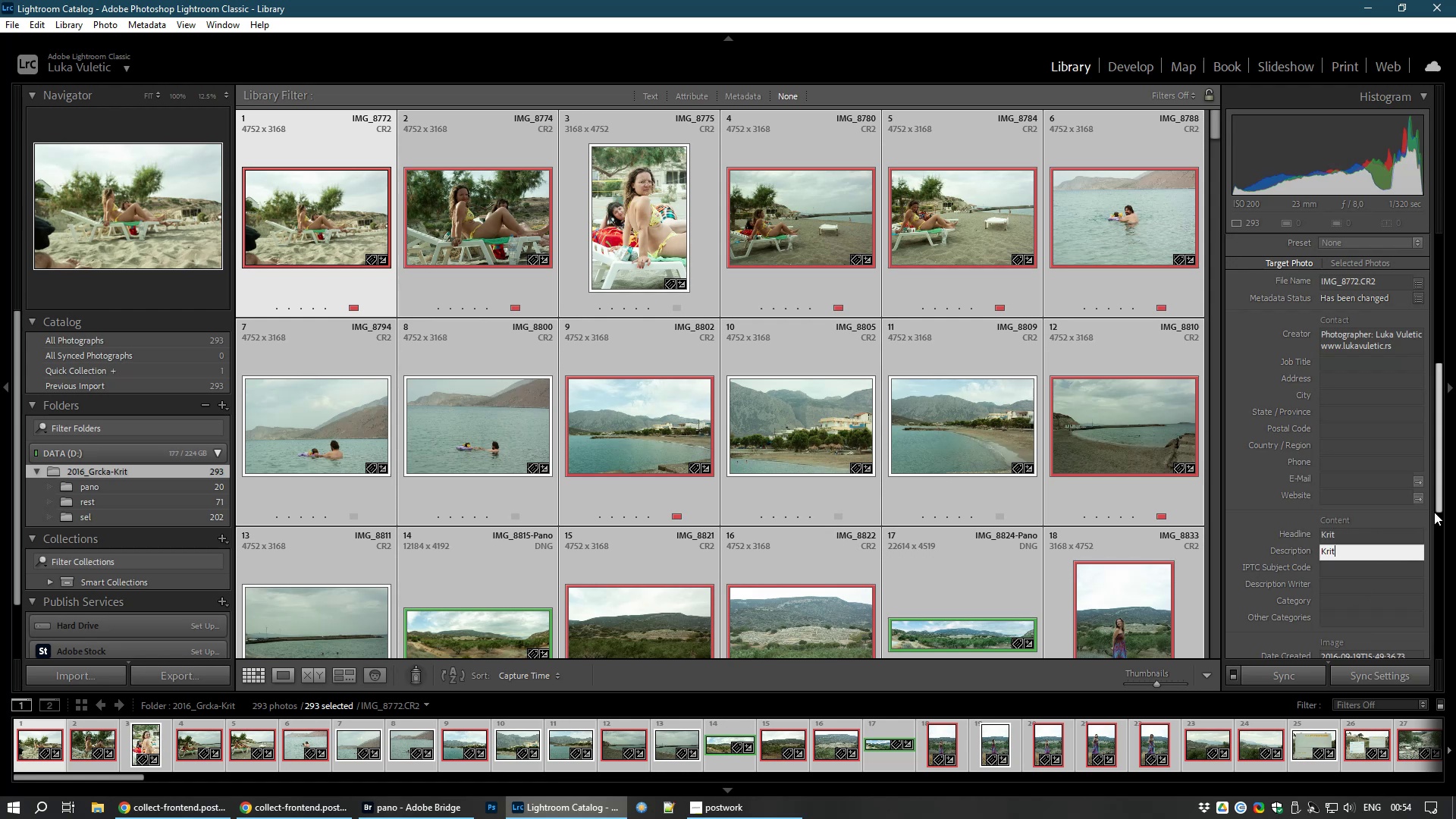 
left_click_drag(start_coordinate=[1436, 495], to_coordinate=[1429, 668])
 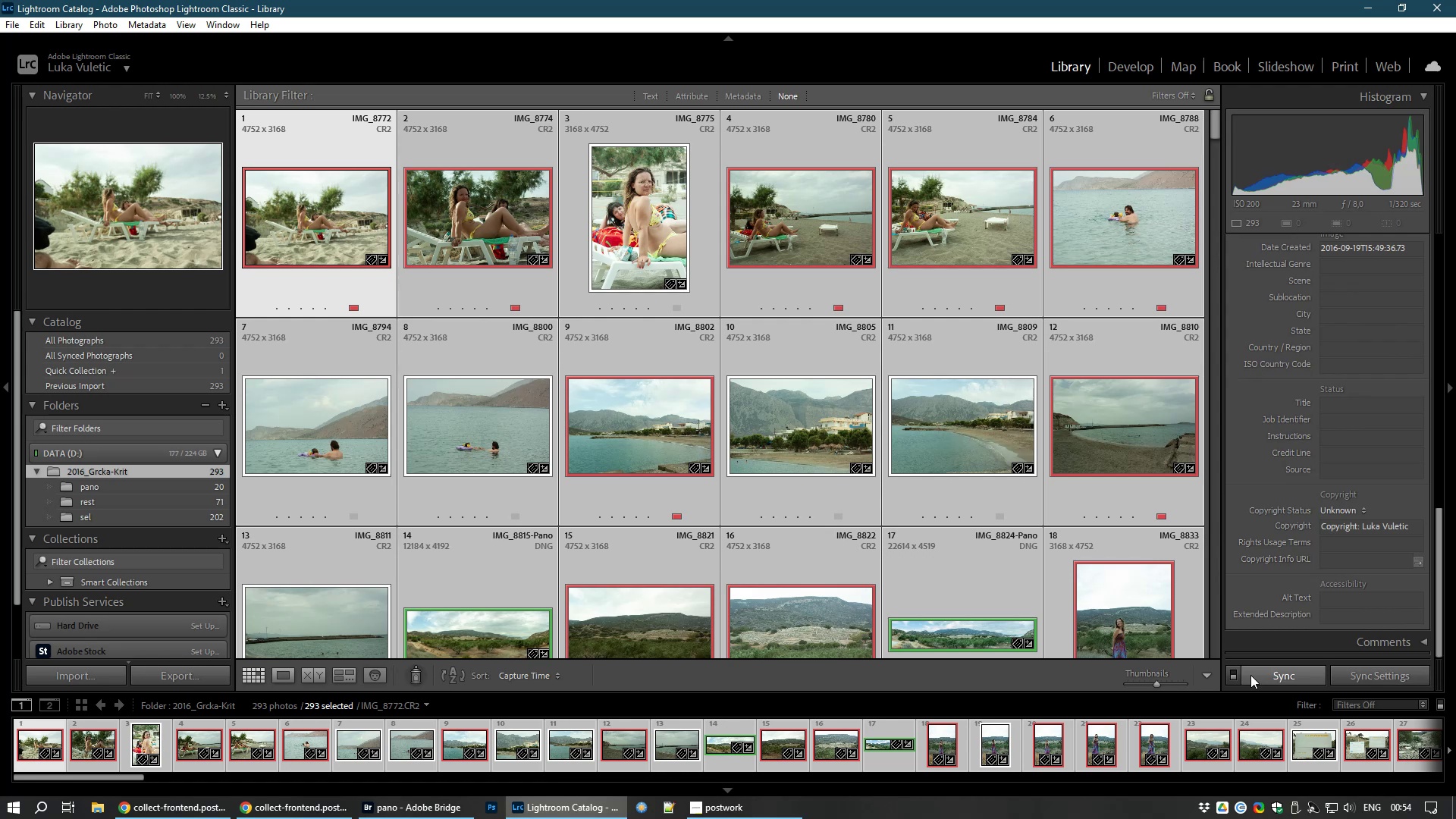 
left_click([1250, 675])
 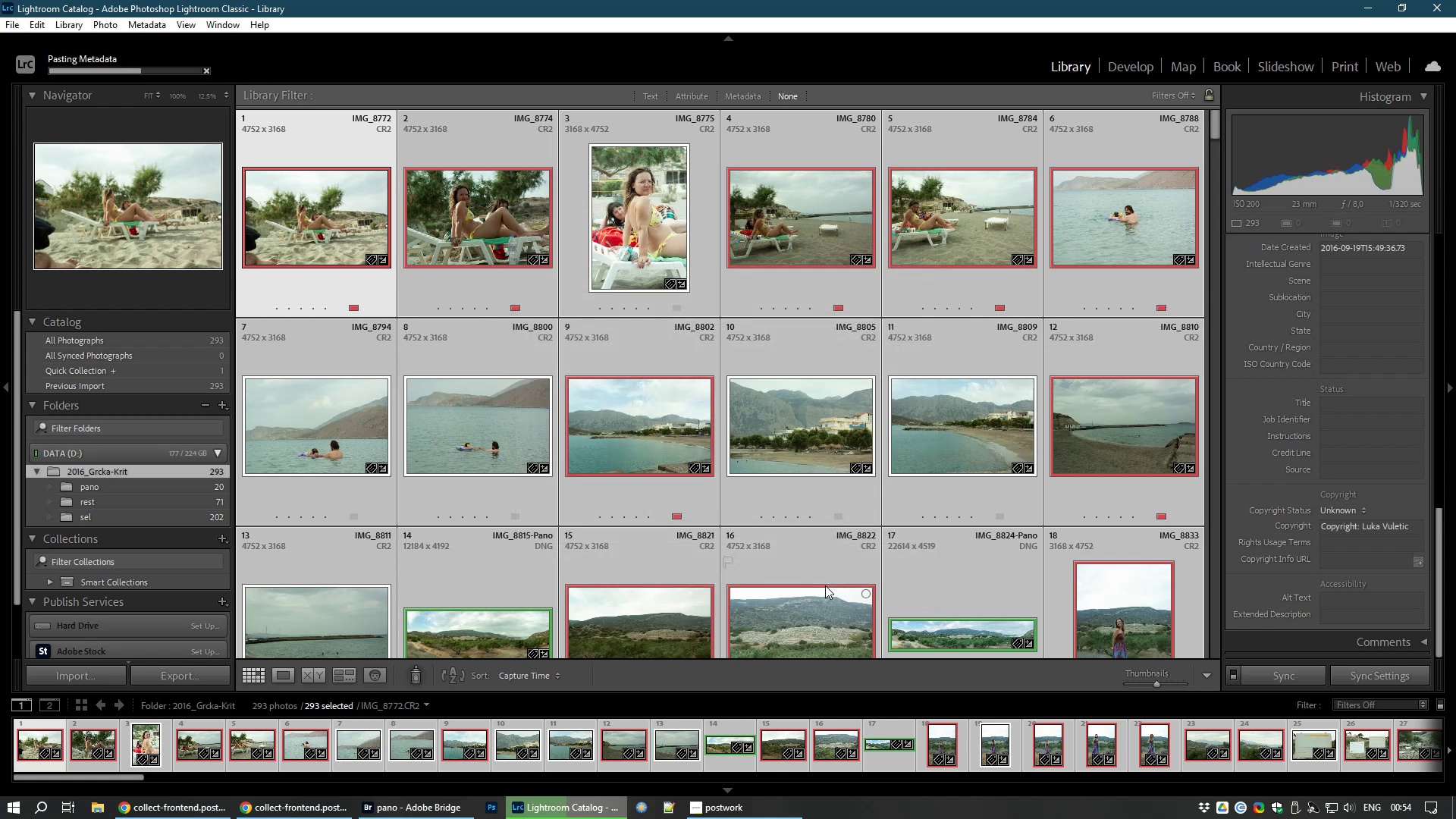 
wait(15.19)
 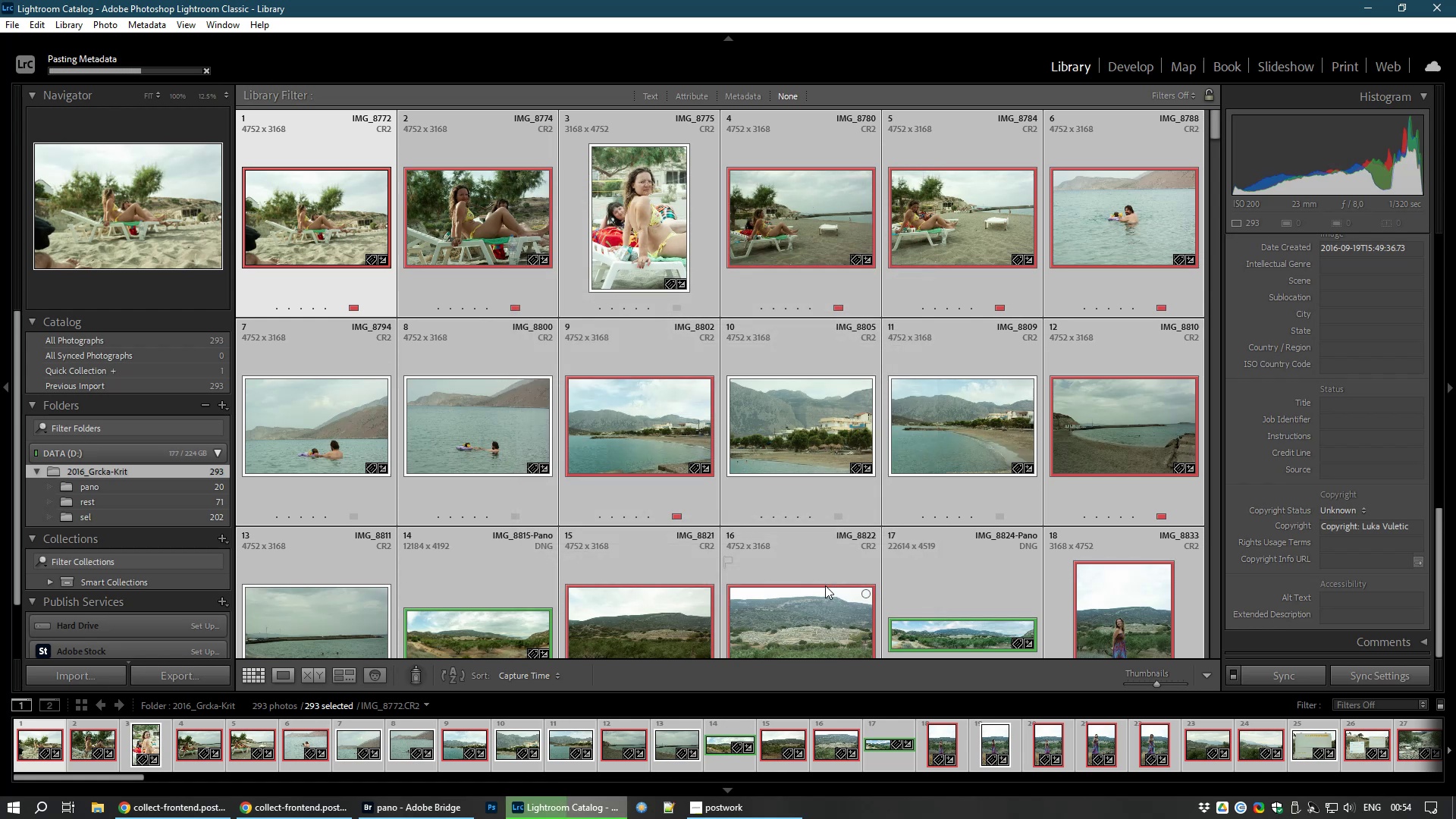 
left_click([101, 488])
 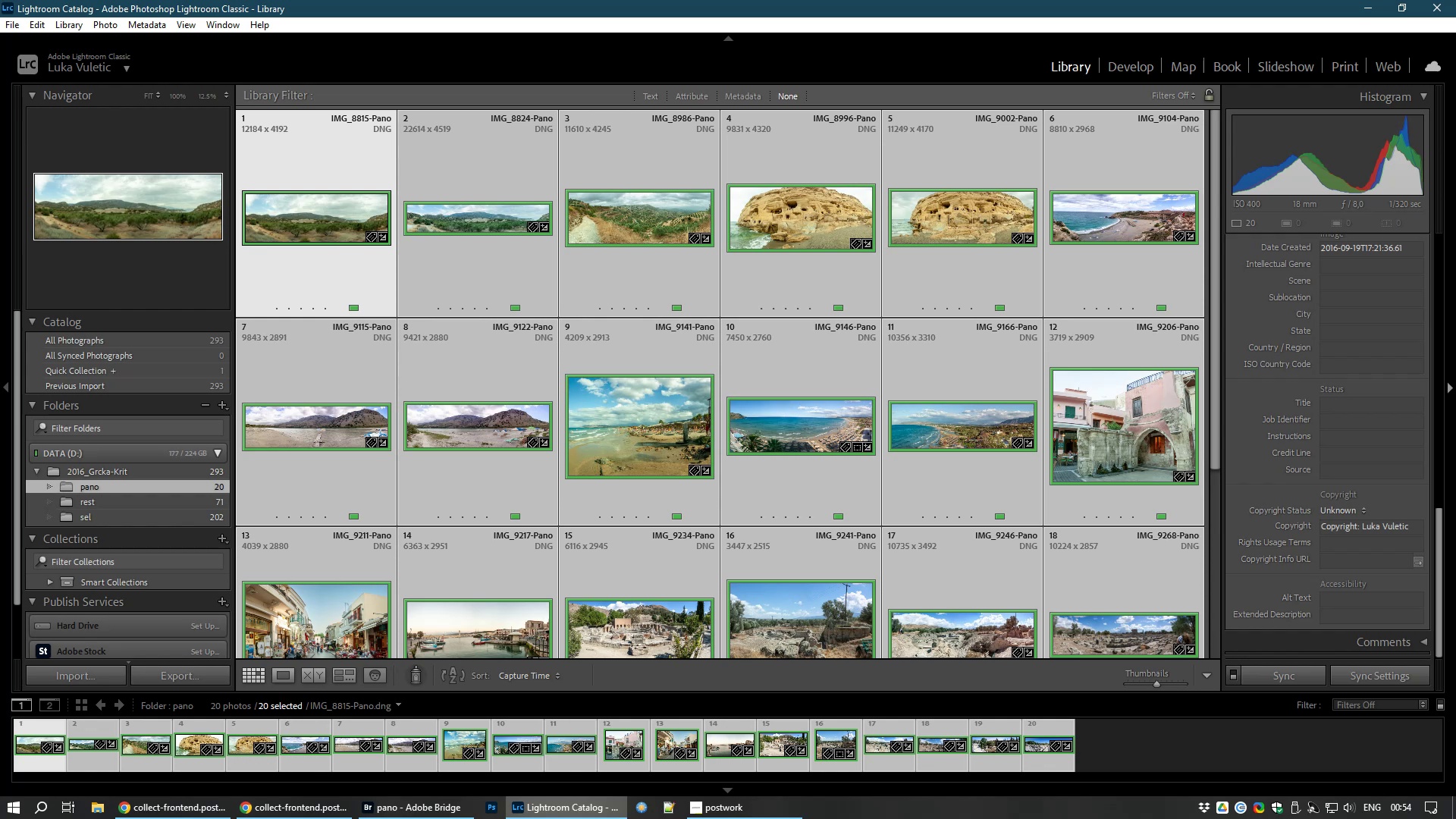 
wait(5.1)
 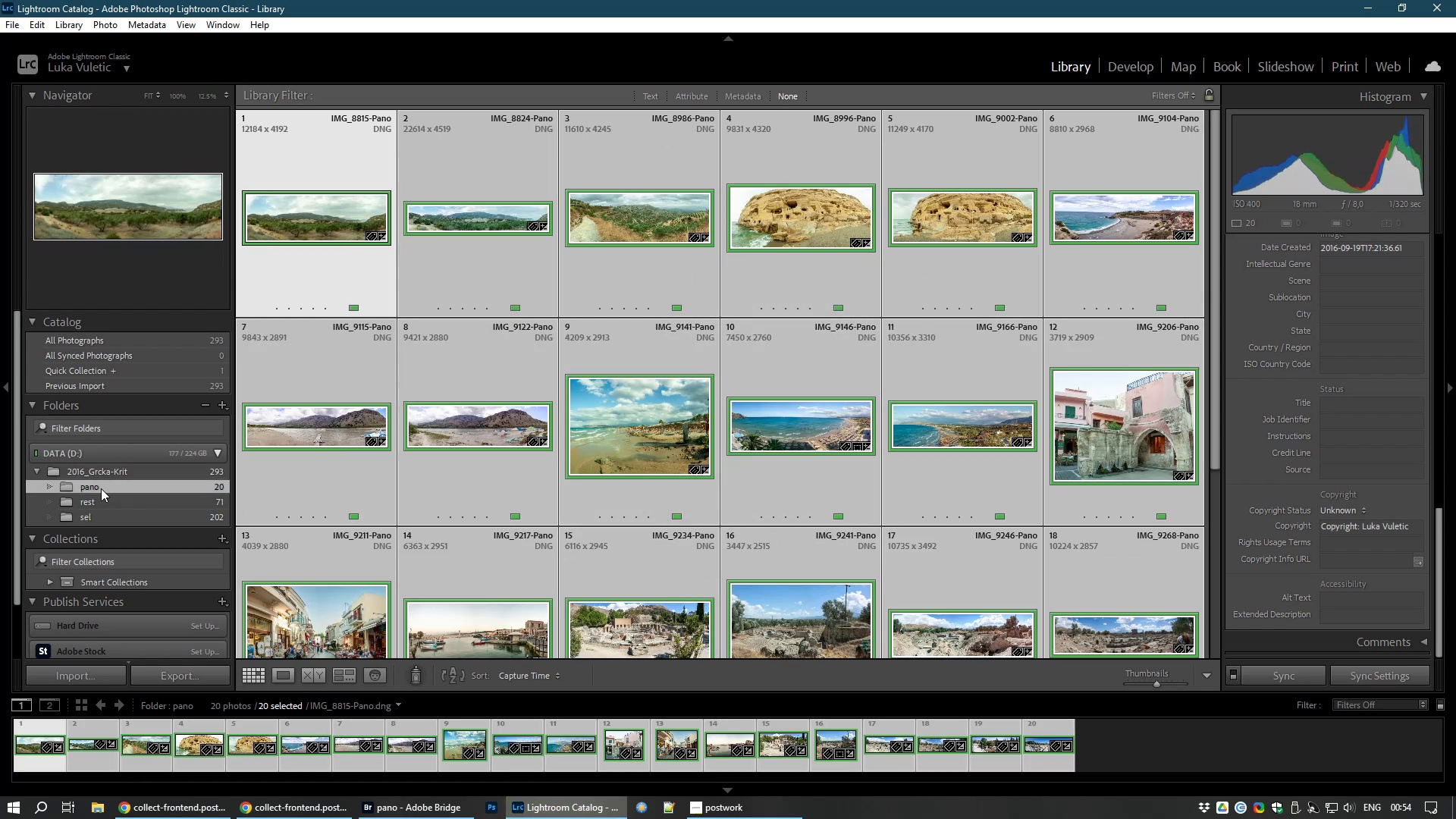 
left_click_drag(start_coordinate=[1439, 554], to_coordinate=[1455, 243])
 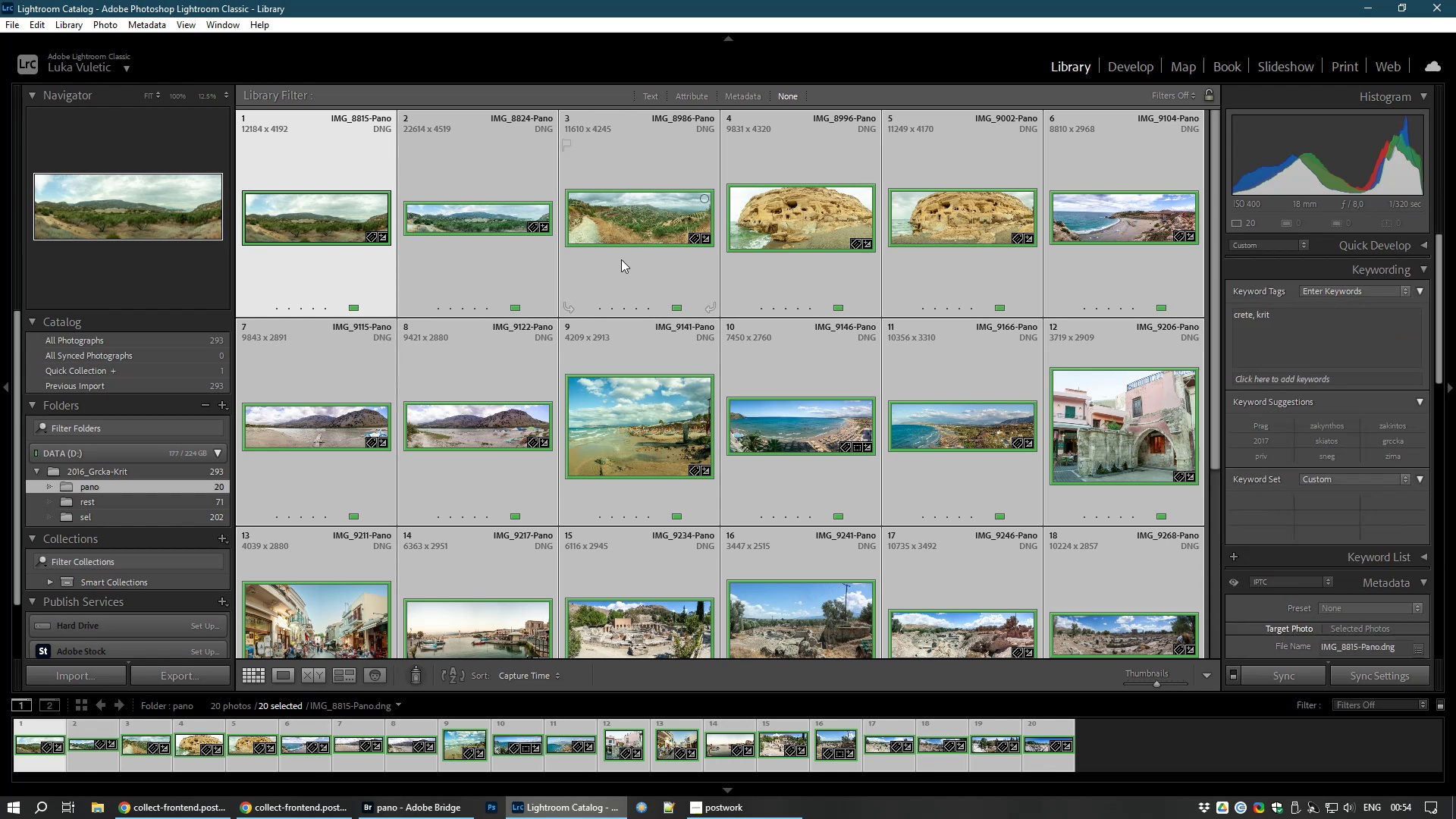 
key(Control+D)
 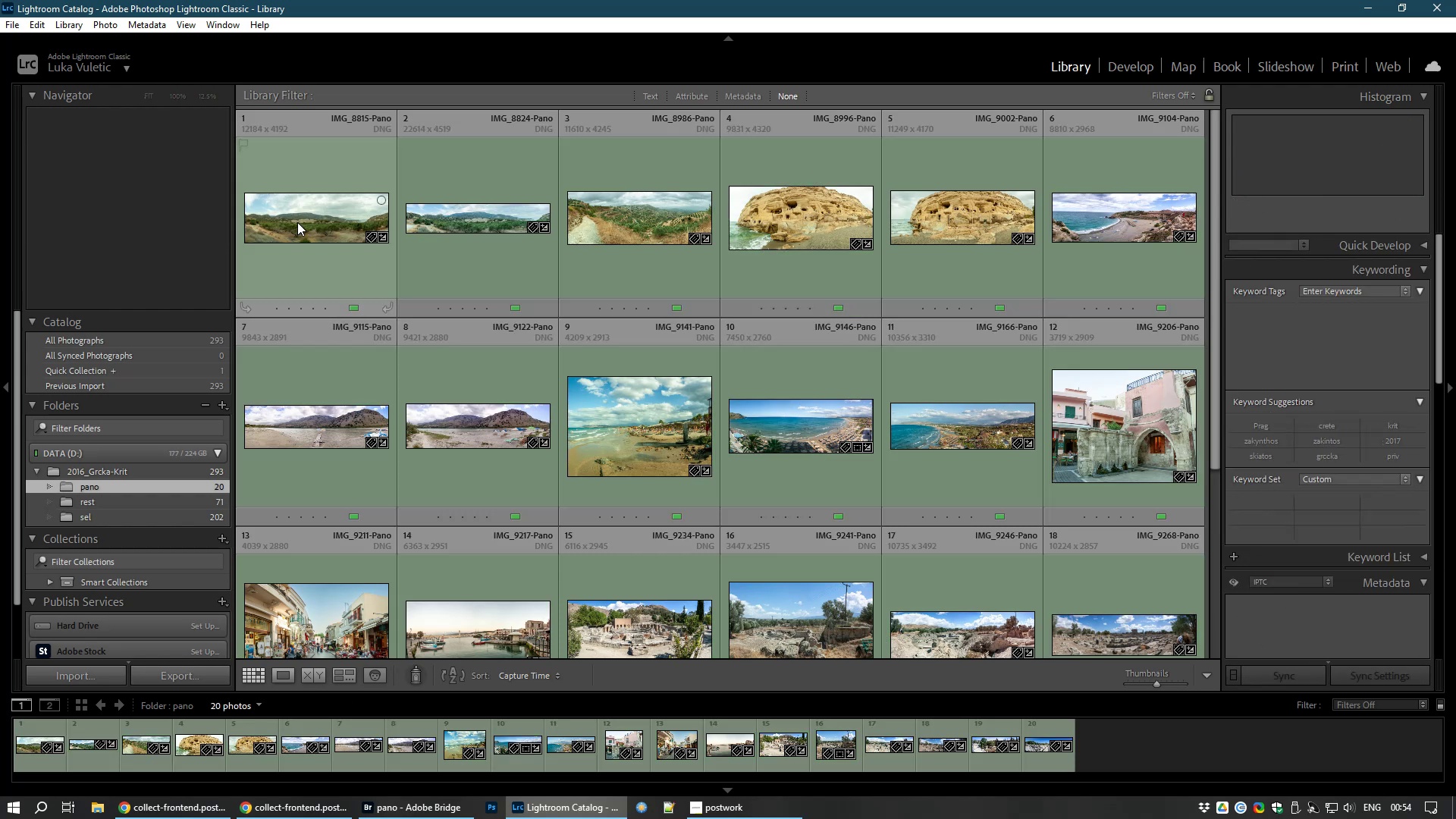 
left_click([297, 222])
 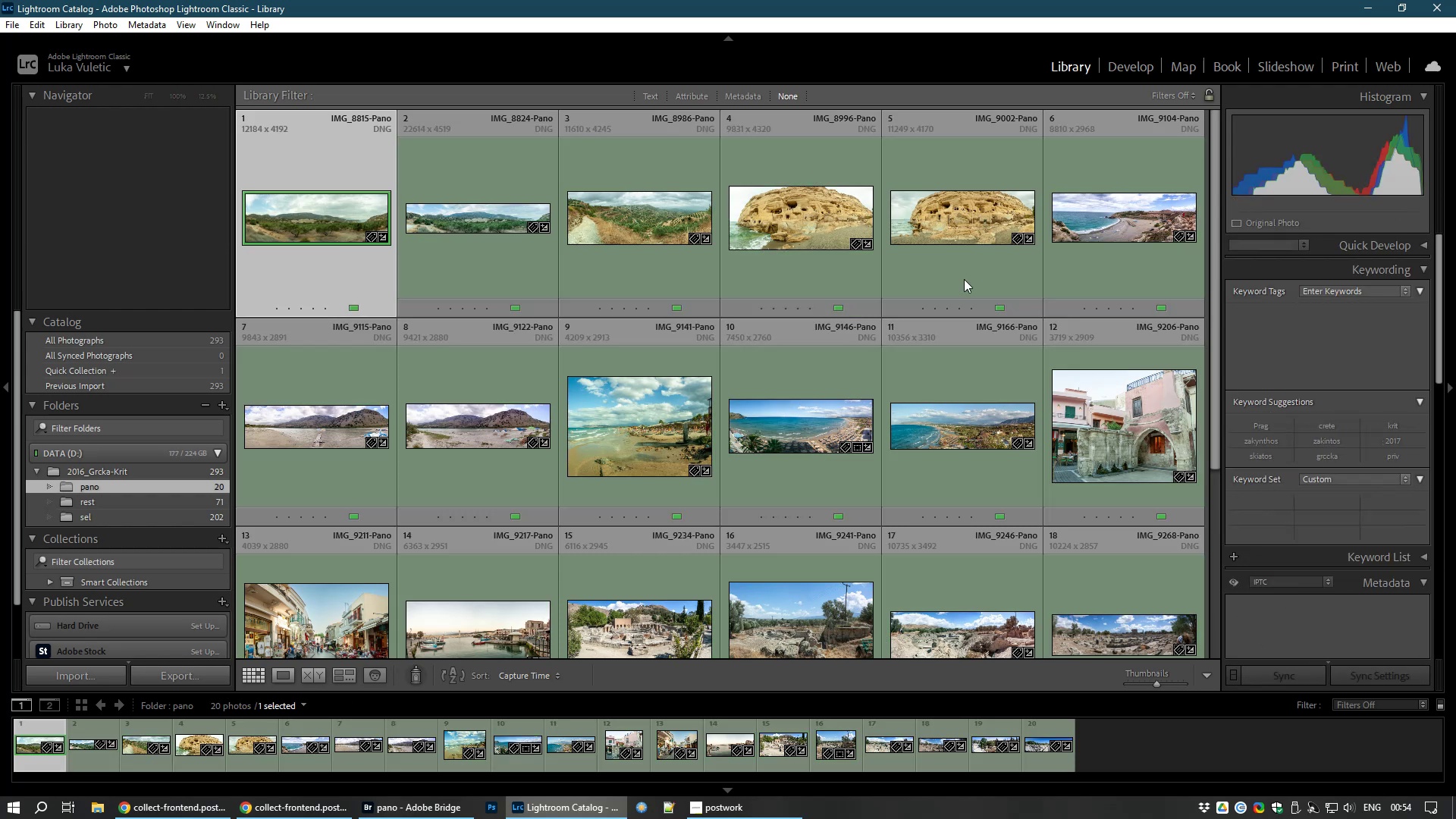 
mouse_move([1382, 322])
 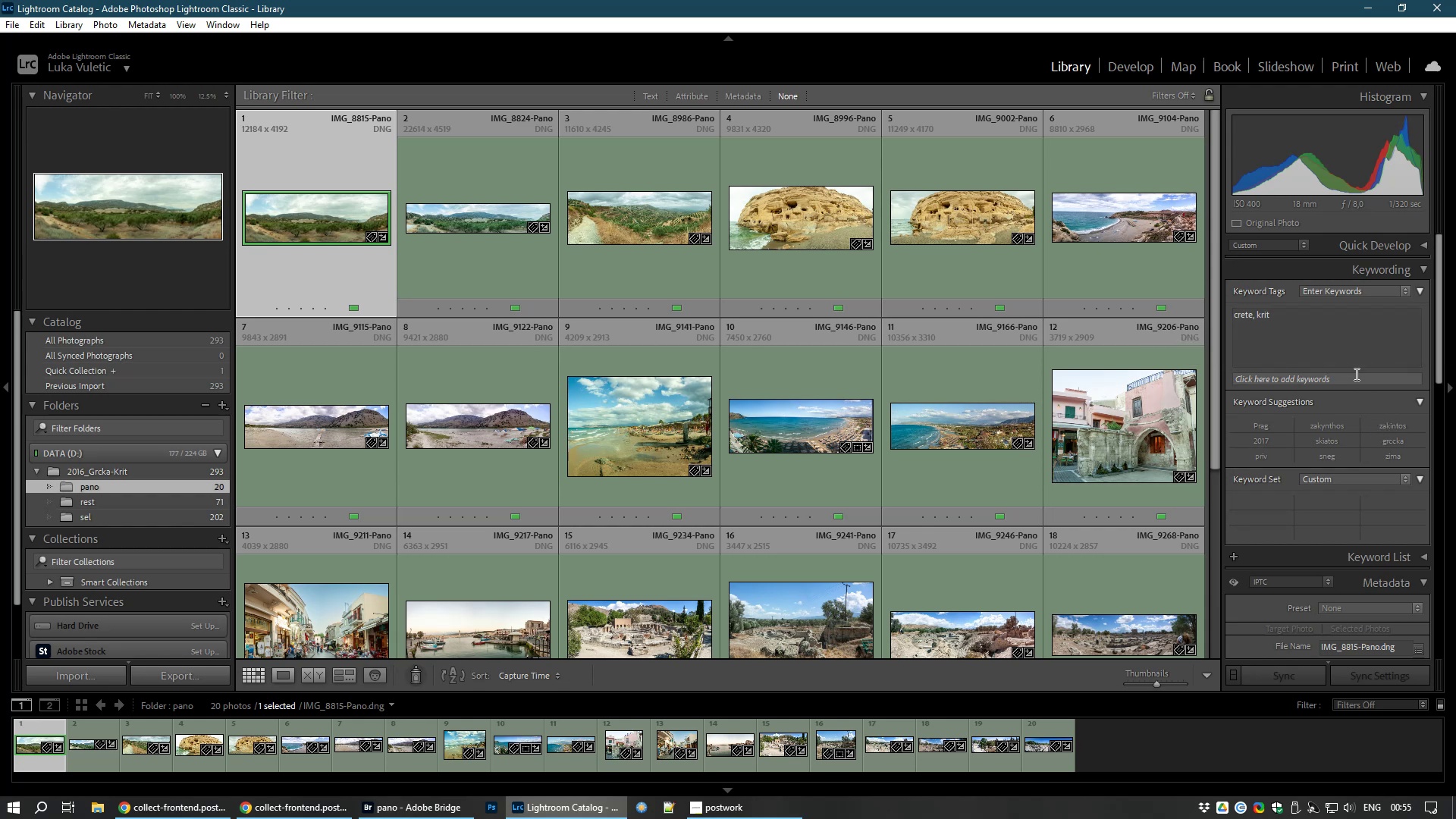 
left_click([1285, 312])
 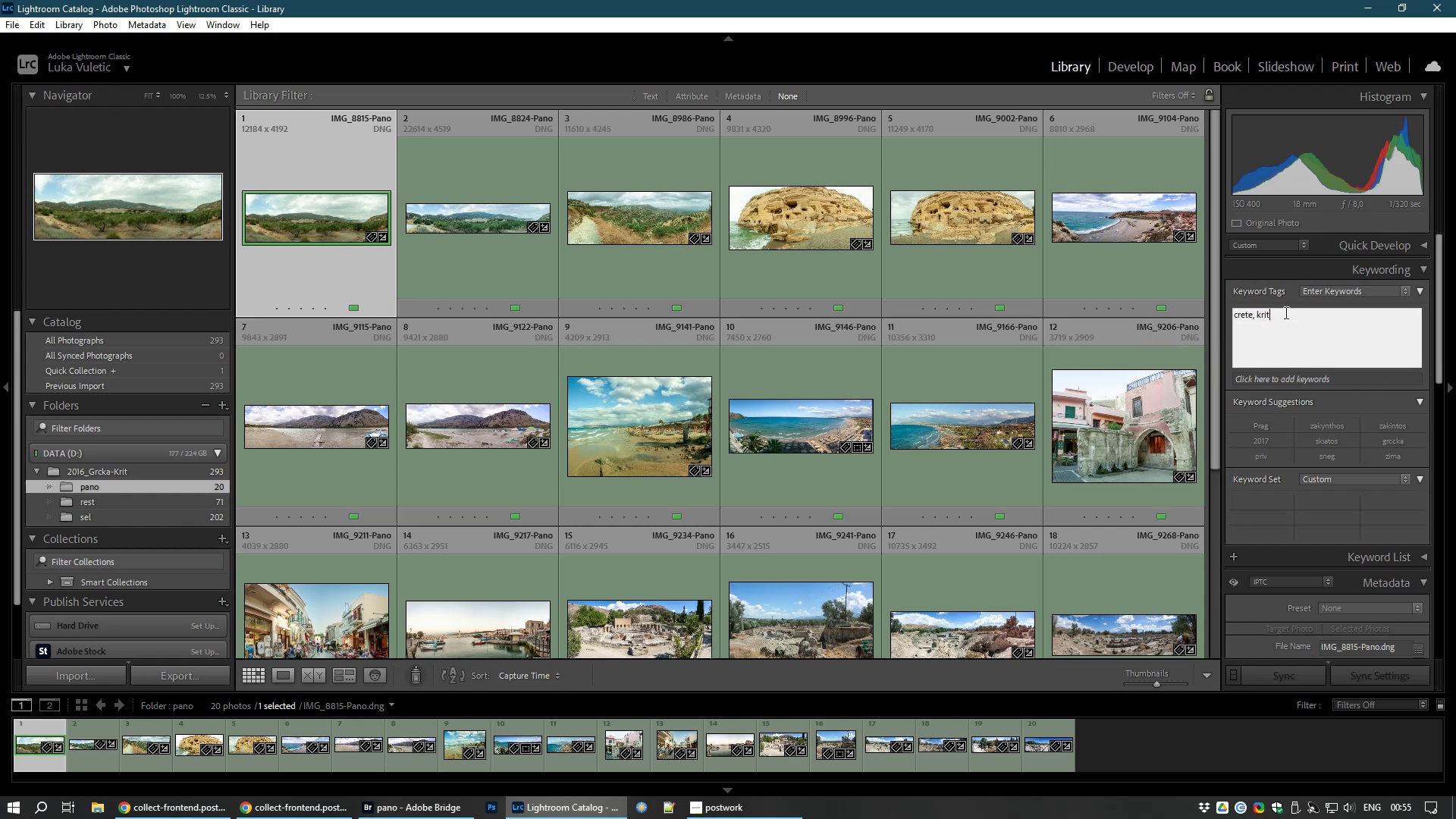 
left_click([1285, 380])
 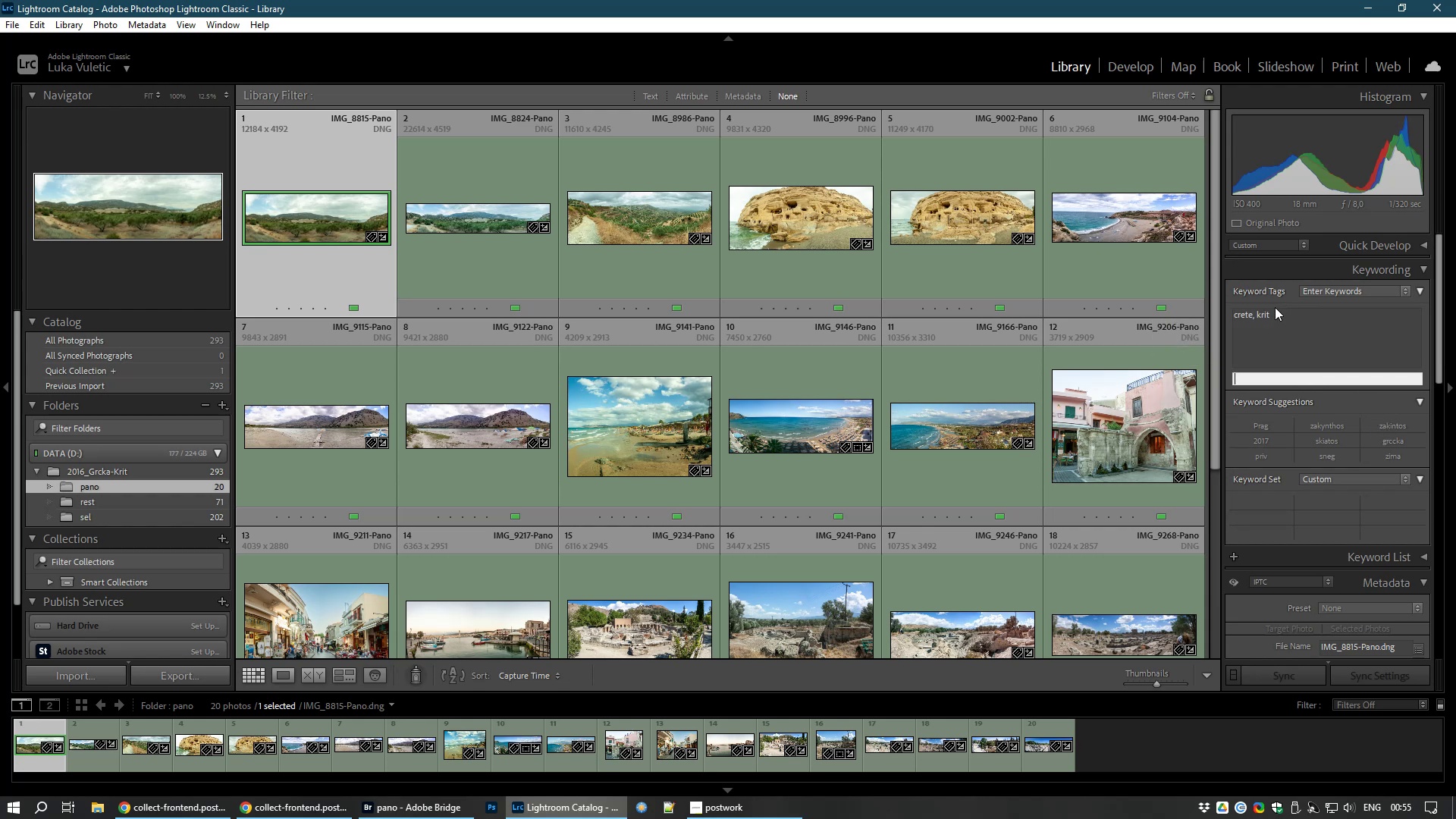 
left_click_drag(start_coordinate=[1273, 309], to_coordinate=[1090, 309])
 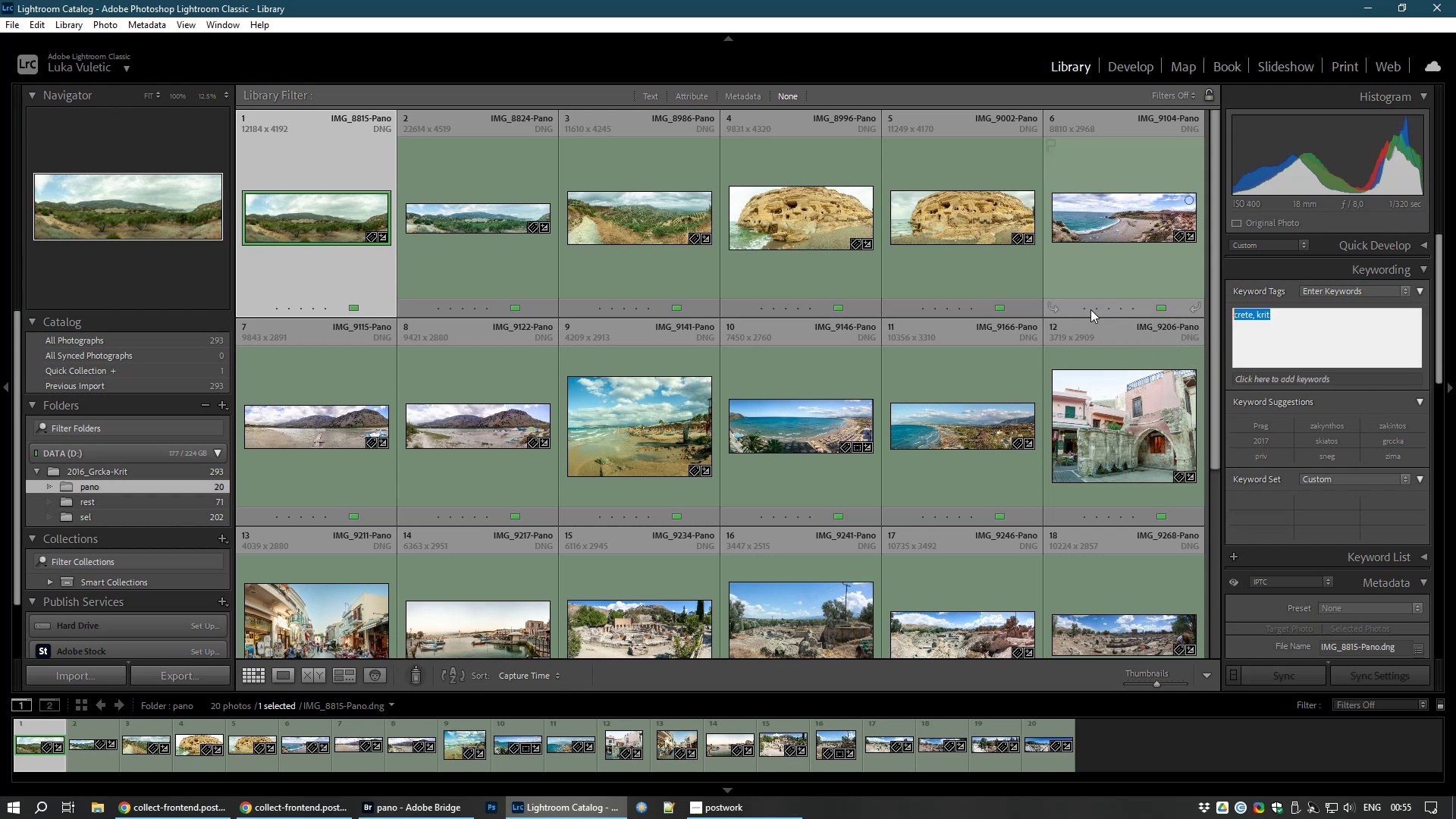 
hold_key(key=ControlLeft, duration=1.5)
 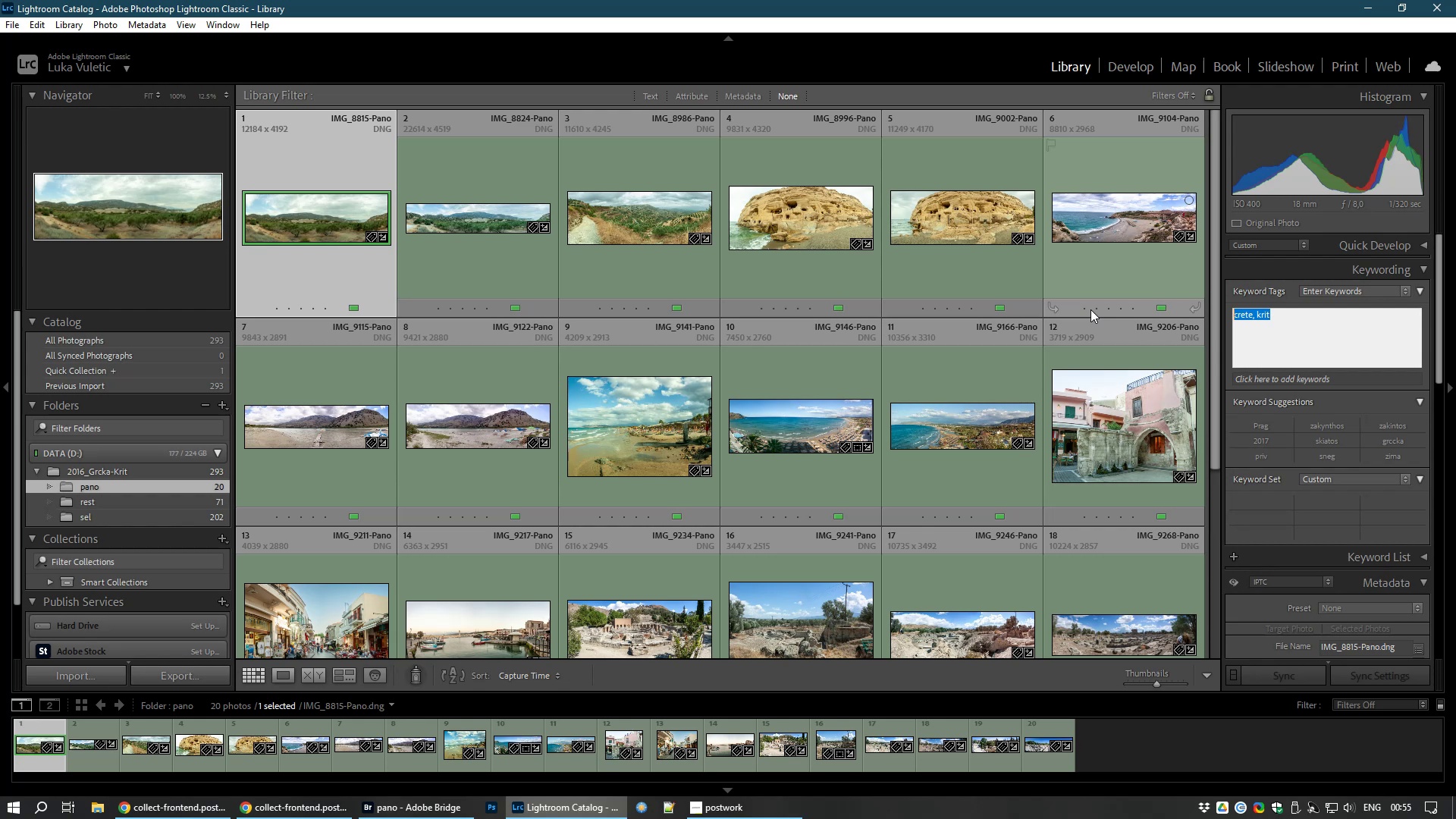 
key(Control+C)
 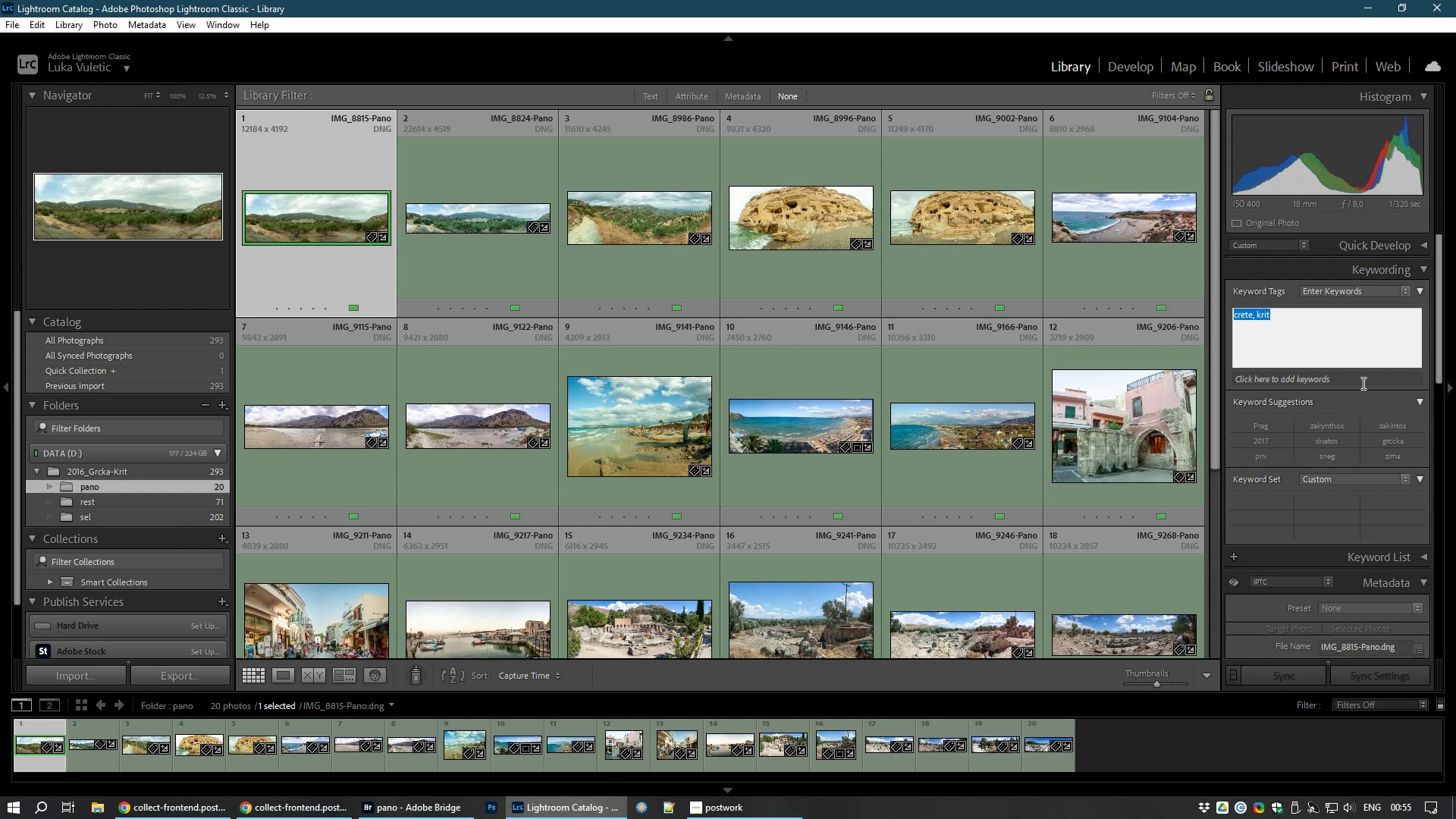 
left_click([1361, 379])
 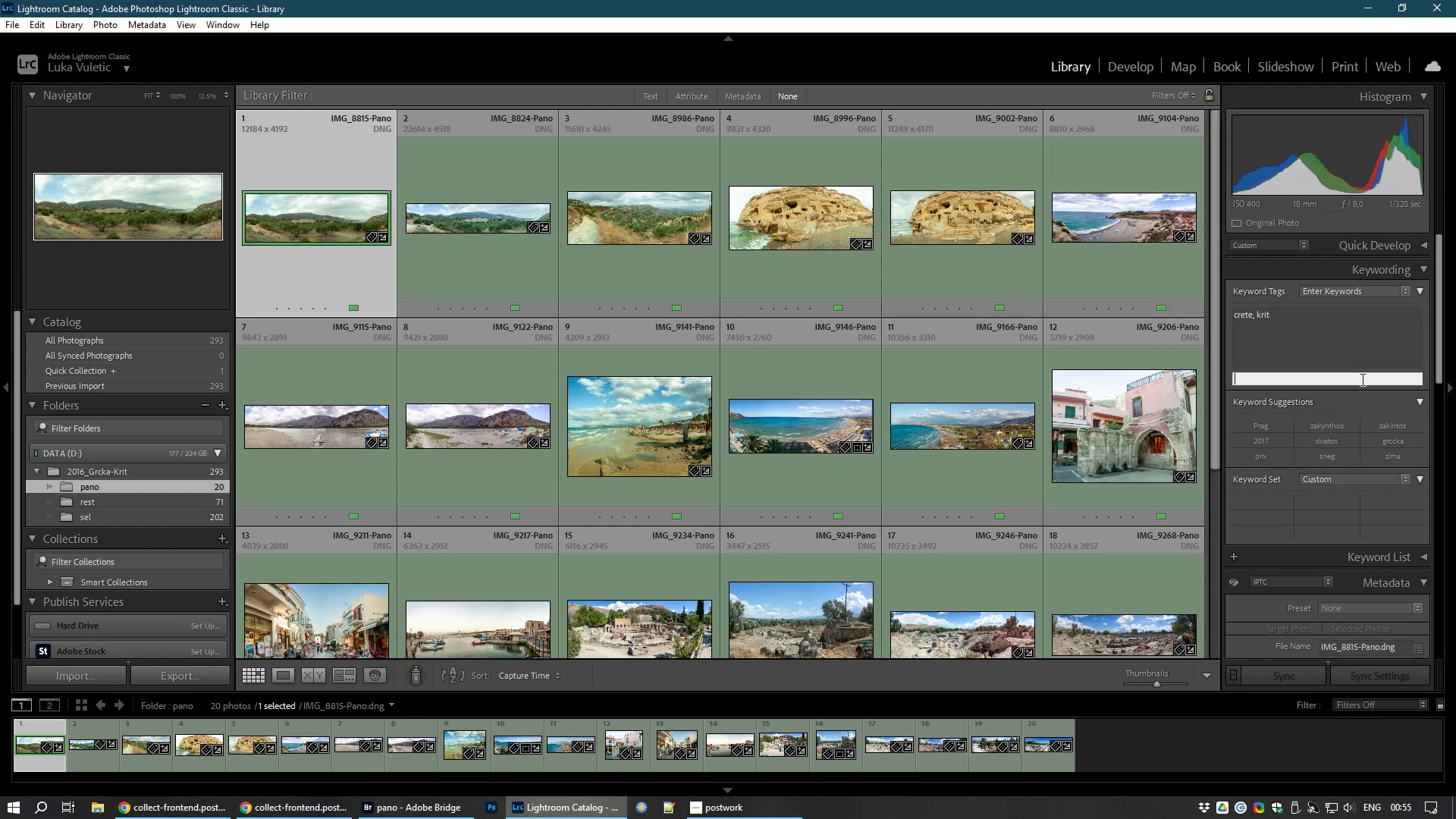 
key(Control+V)
 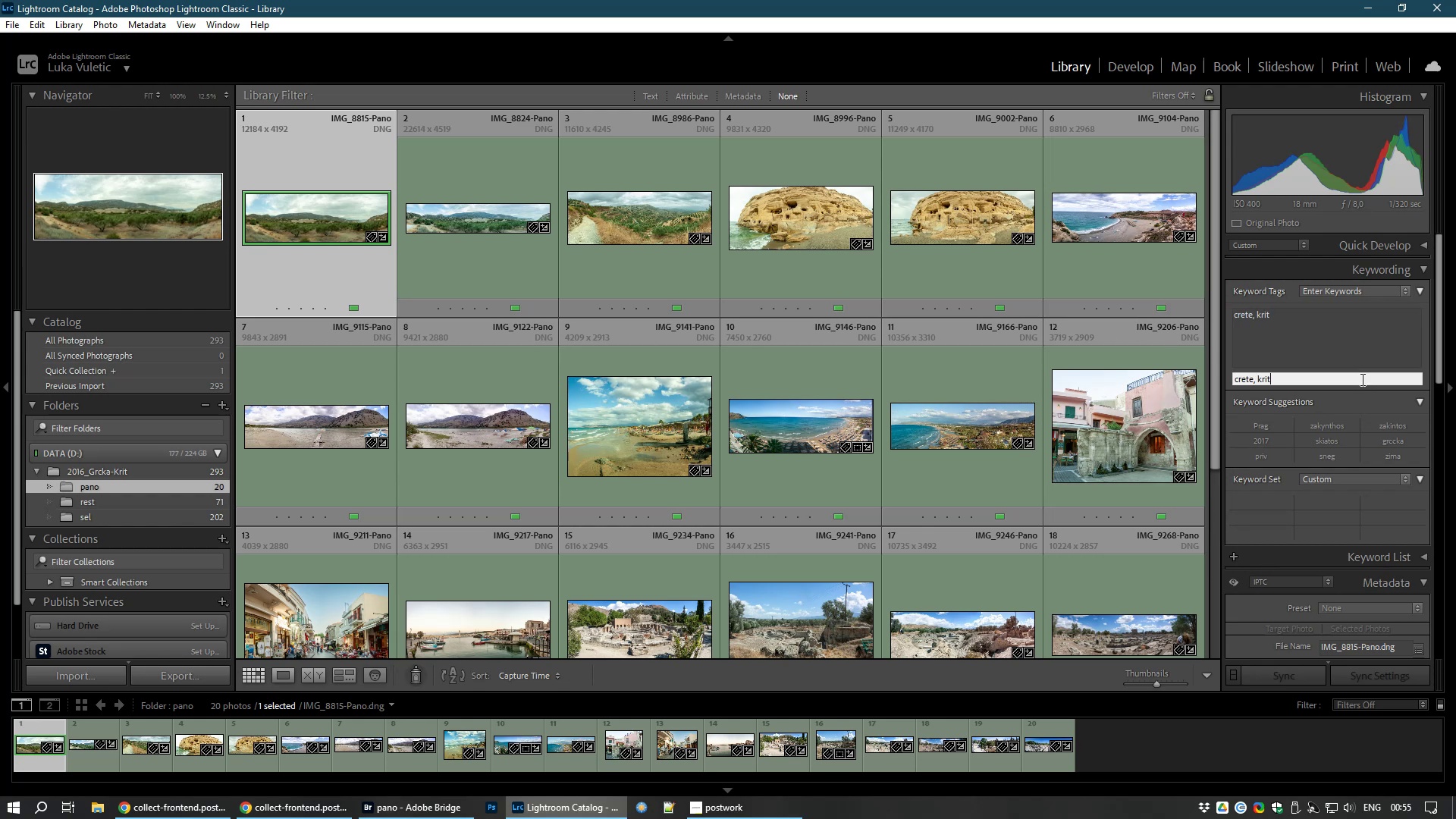 
key(Enter)
 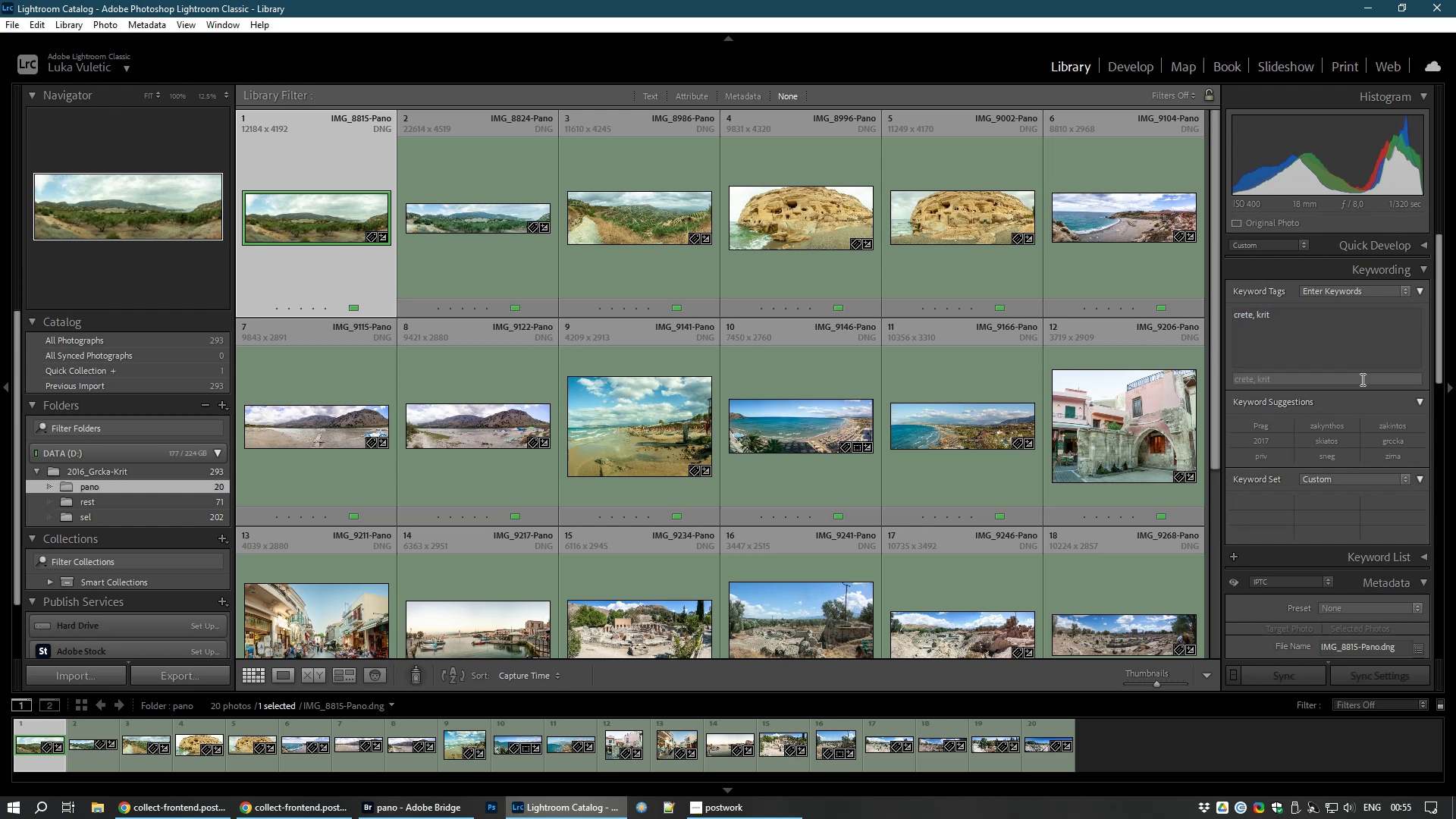 
right_click([1361, 379])
 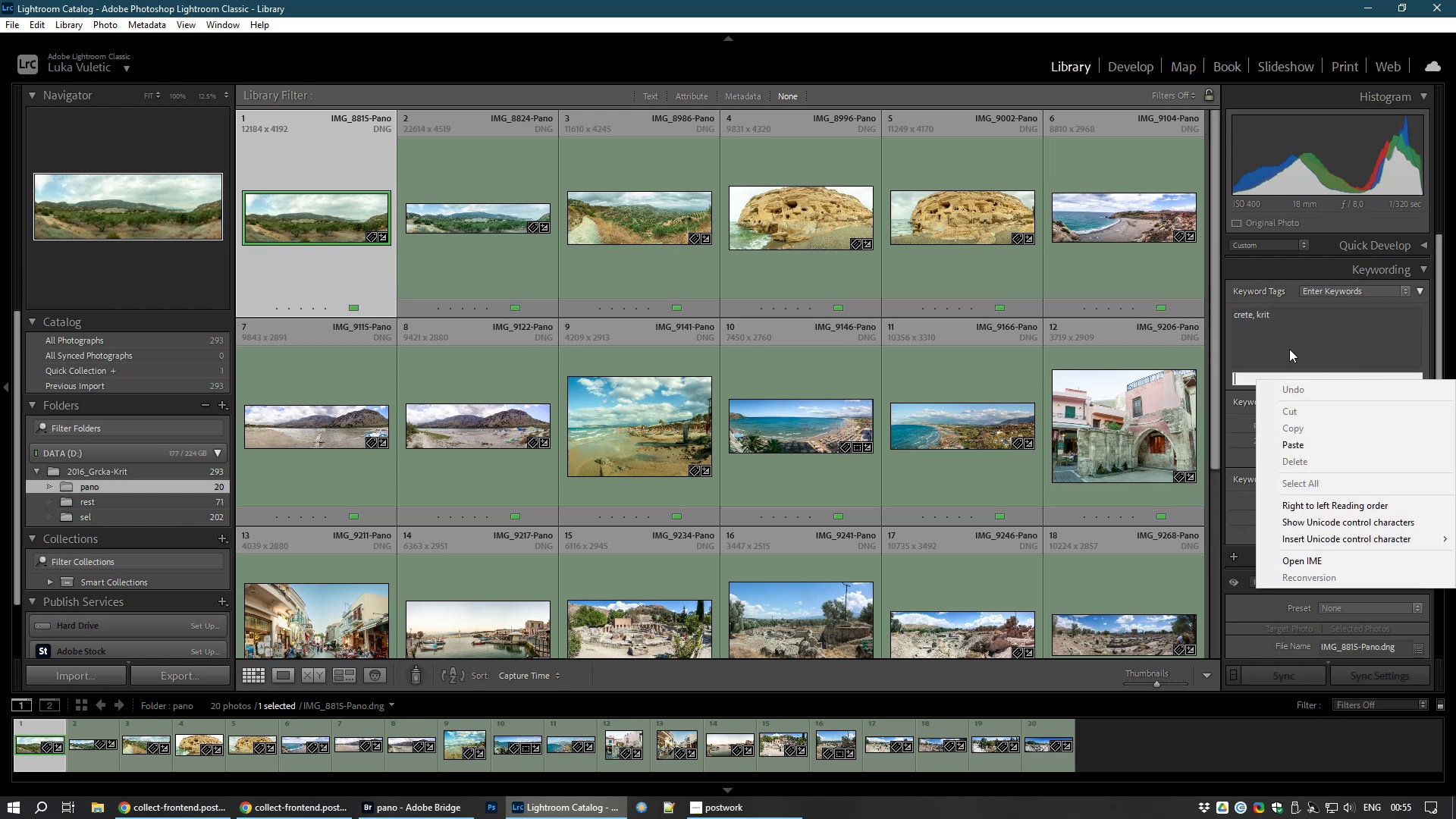 
left_click([1285, 339])
 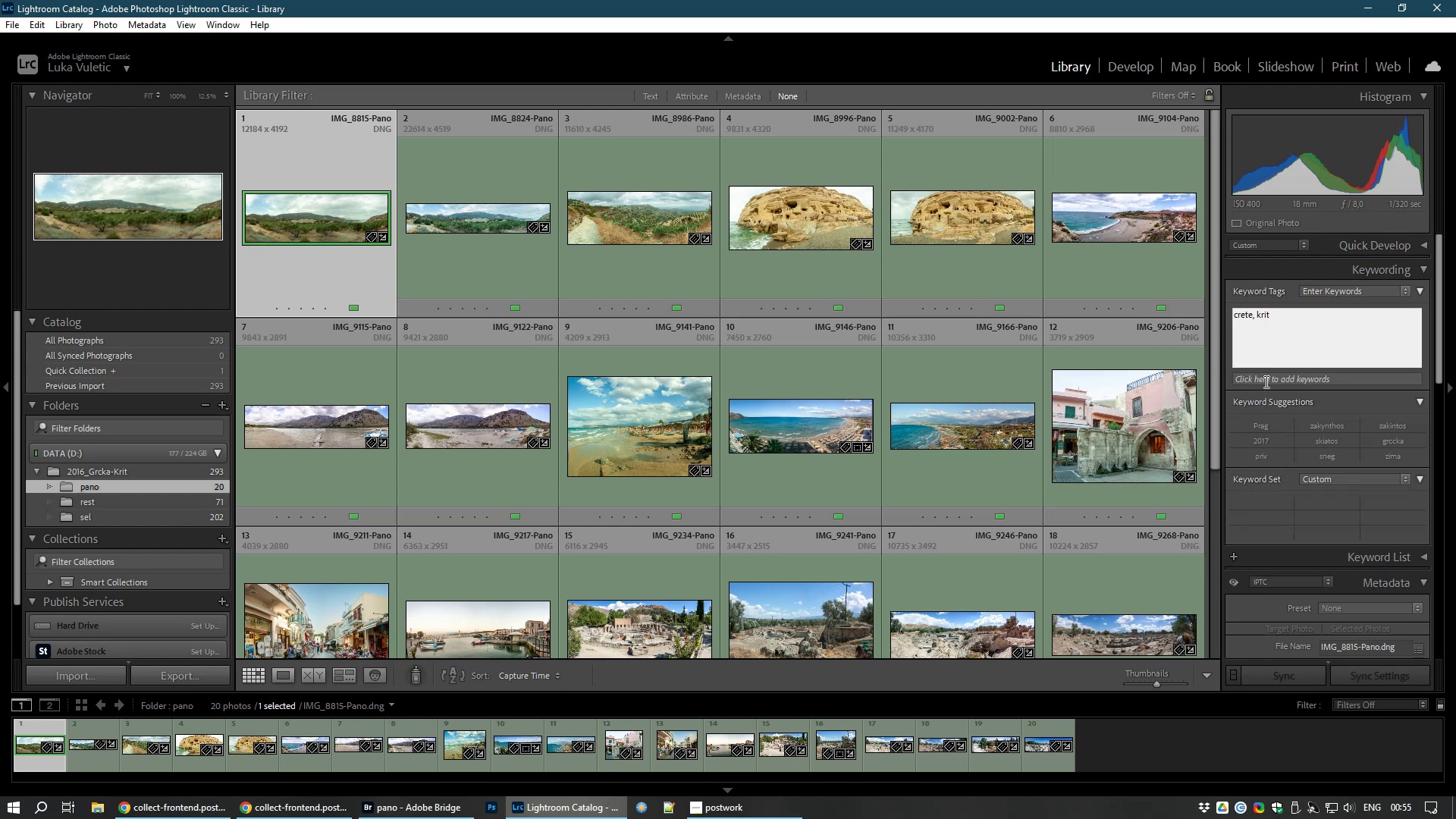 
left_click([1265, 382])
 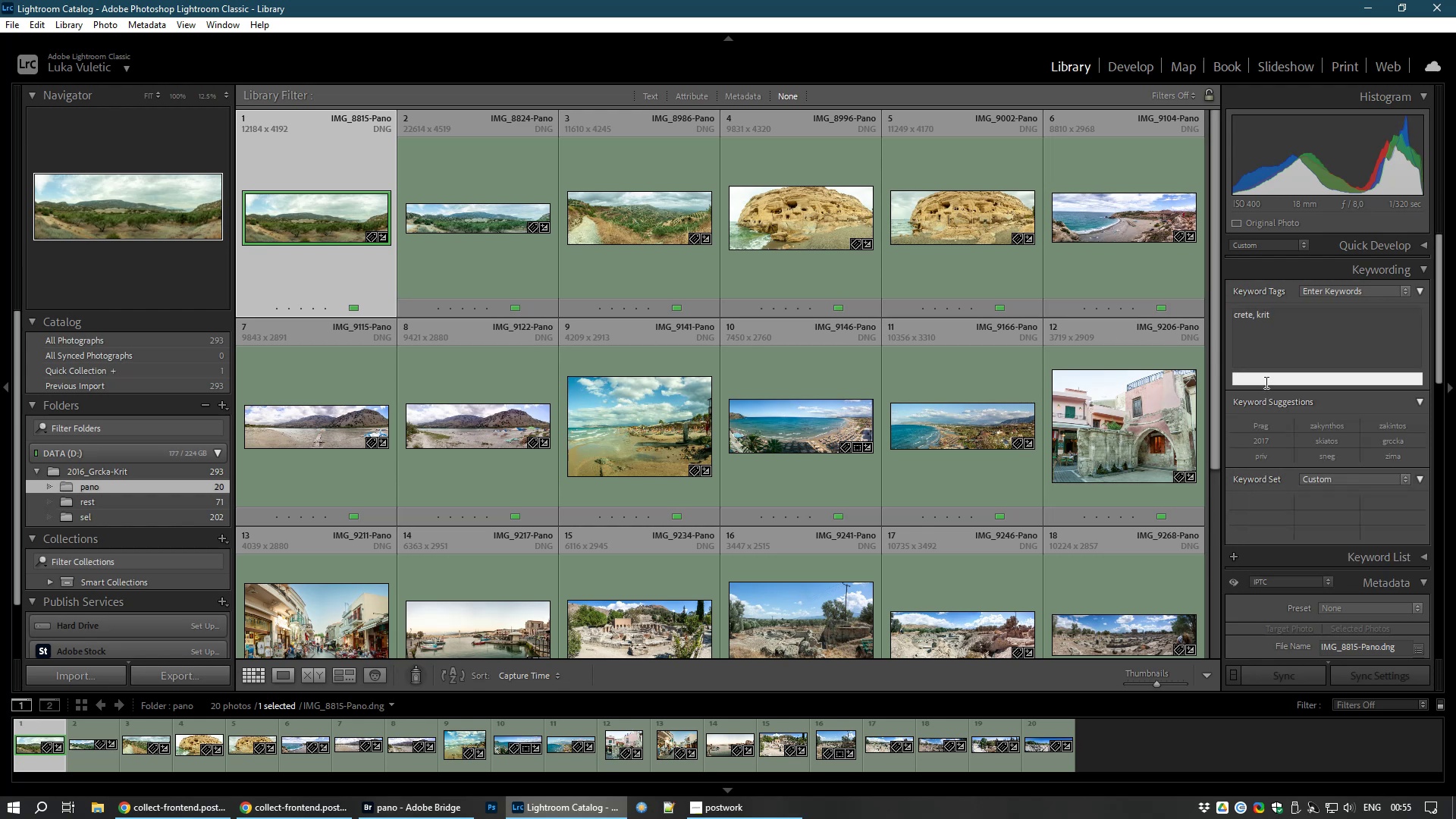 
key(Control+V)
 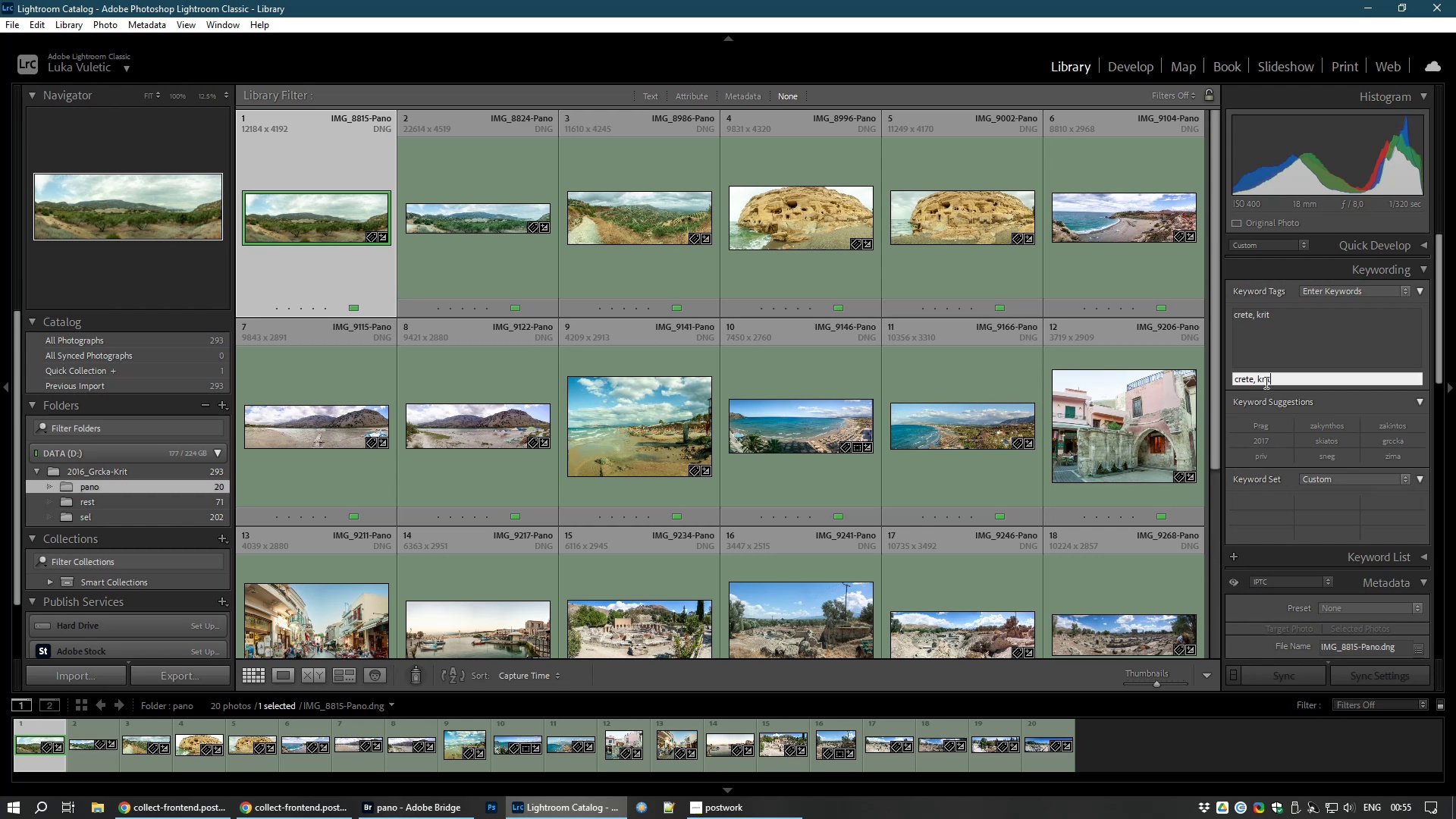 
key(Enter)
 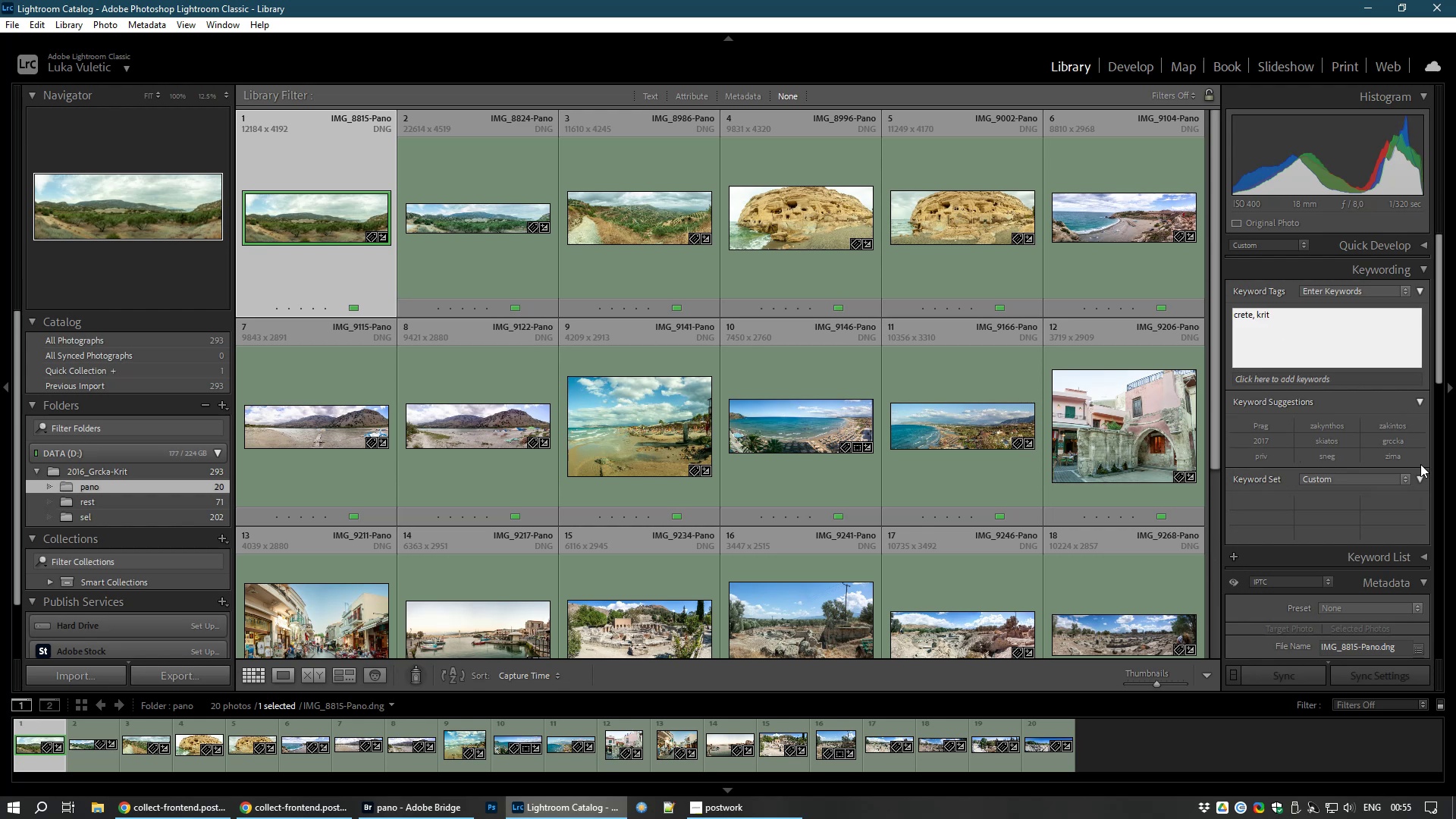 
scroll: coordinate [1306, 497], scroll_direction: up, amount: 1.0
 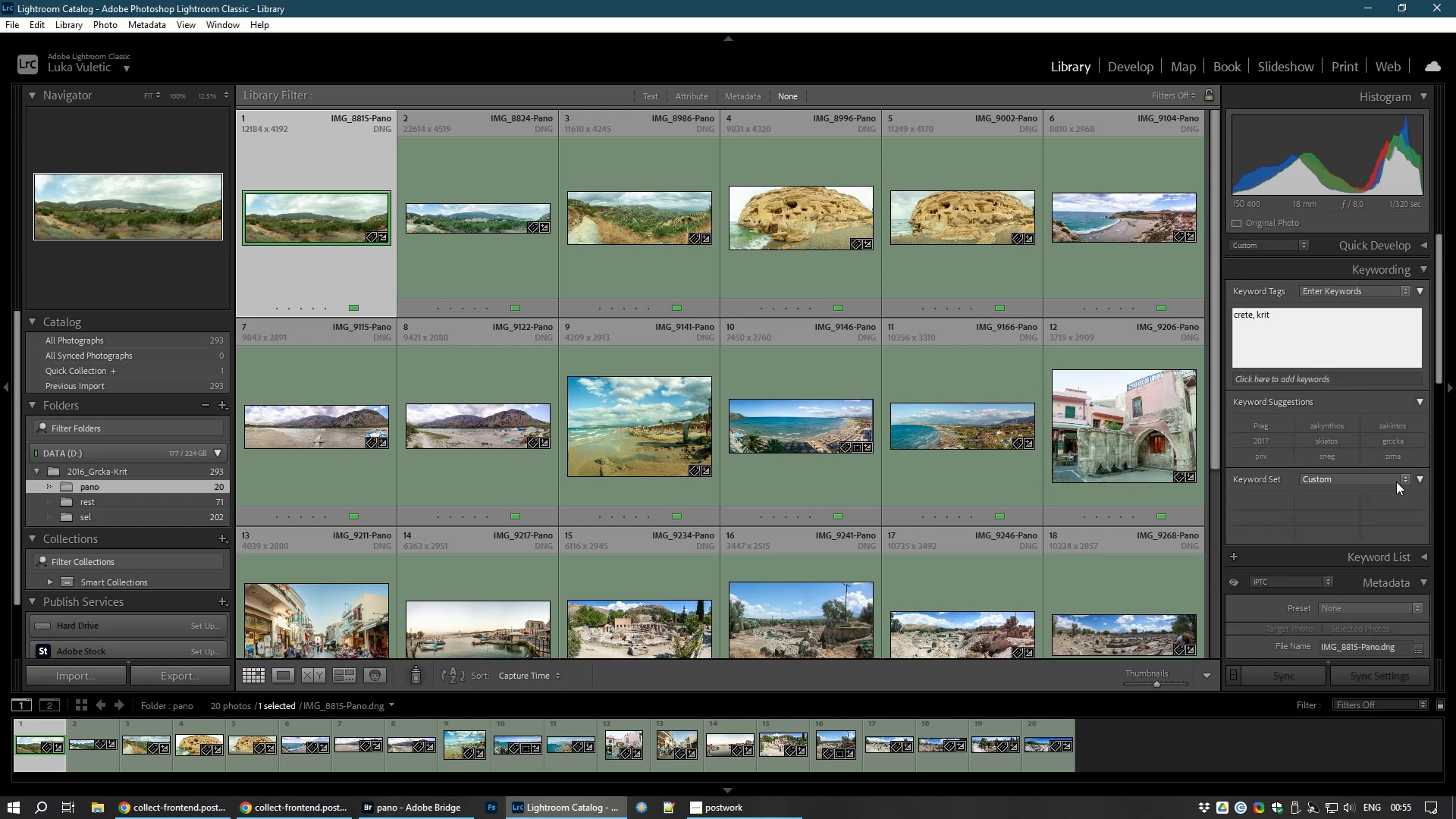 
left_click([1398, 478])
 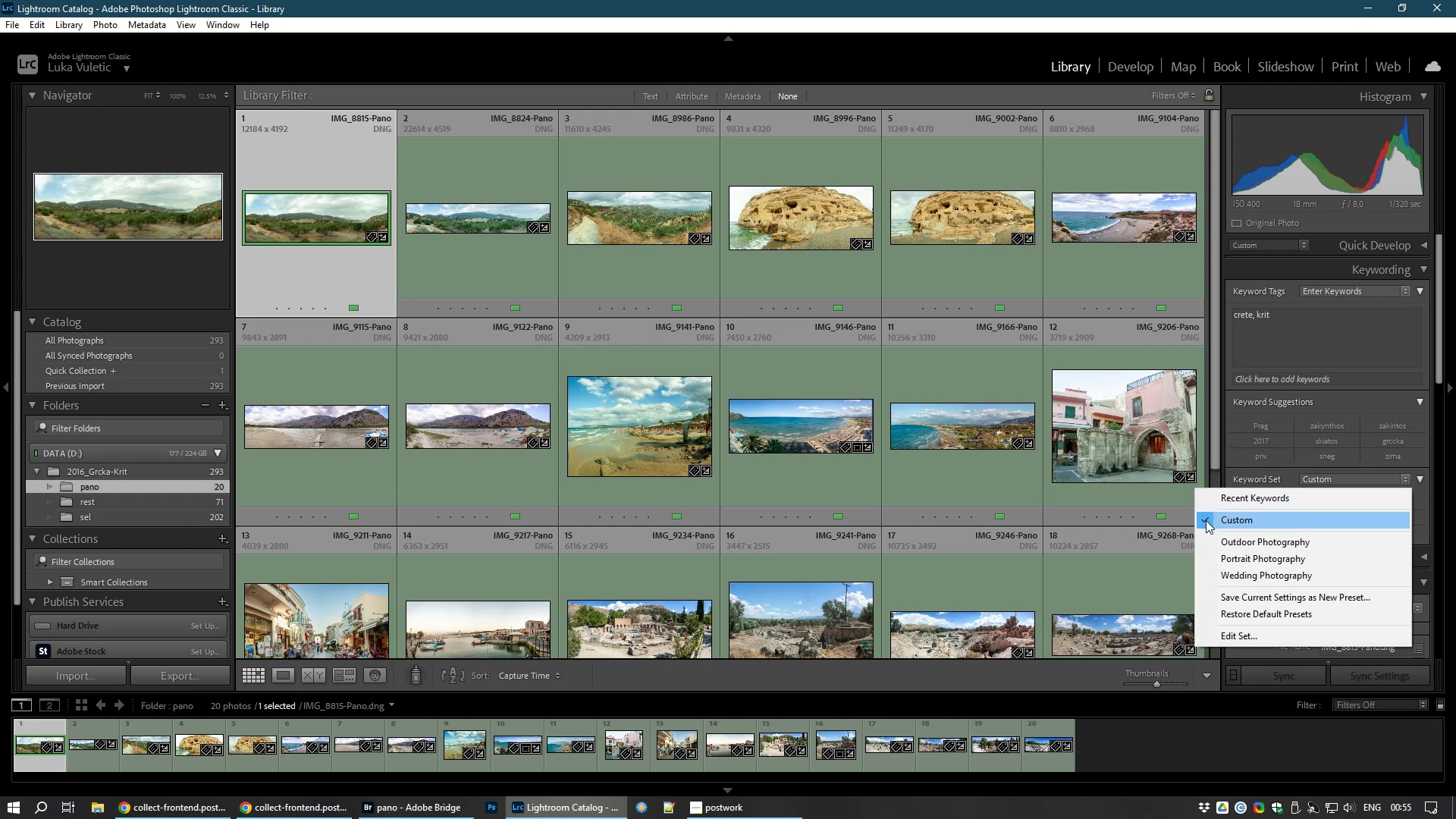 
left_click([1253, 492])
 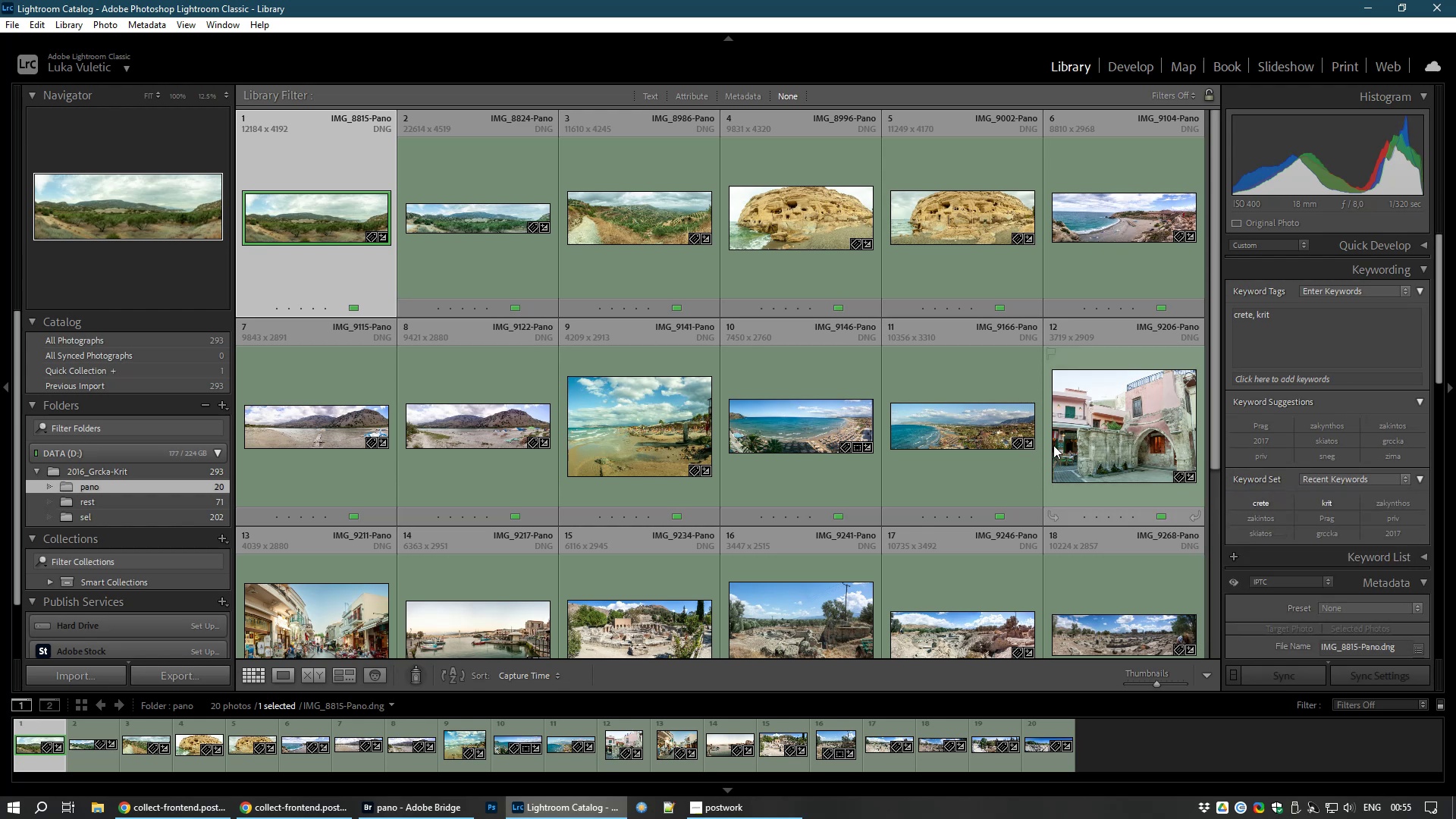 
wait(10.06)
 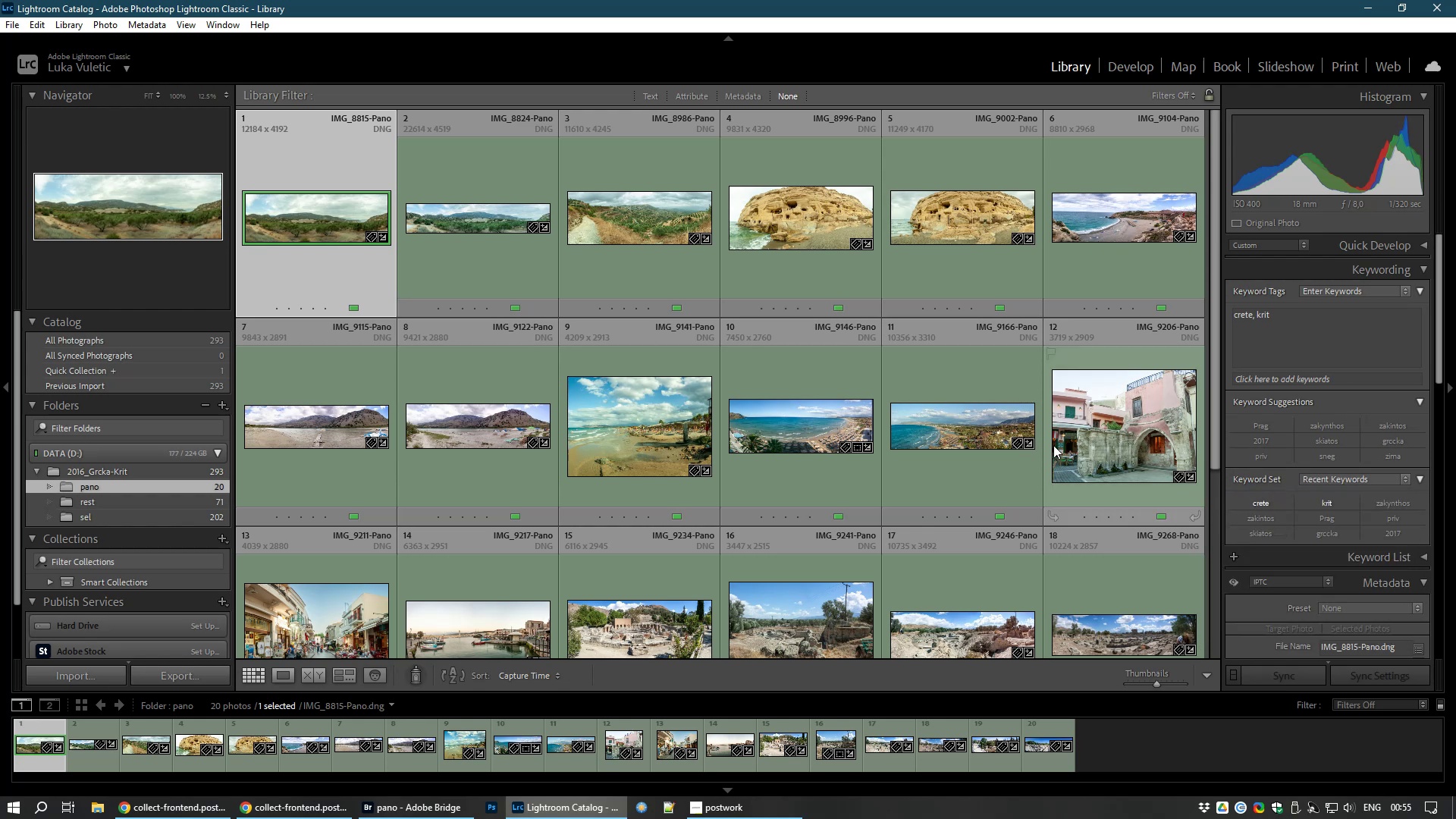 
left_click([86, 513])
 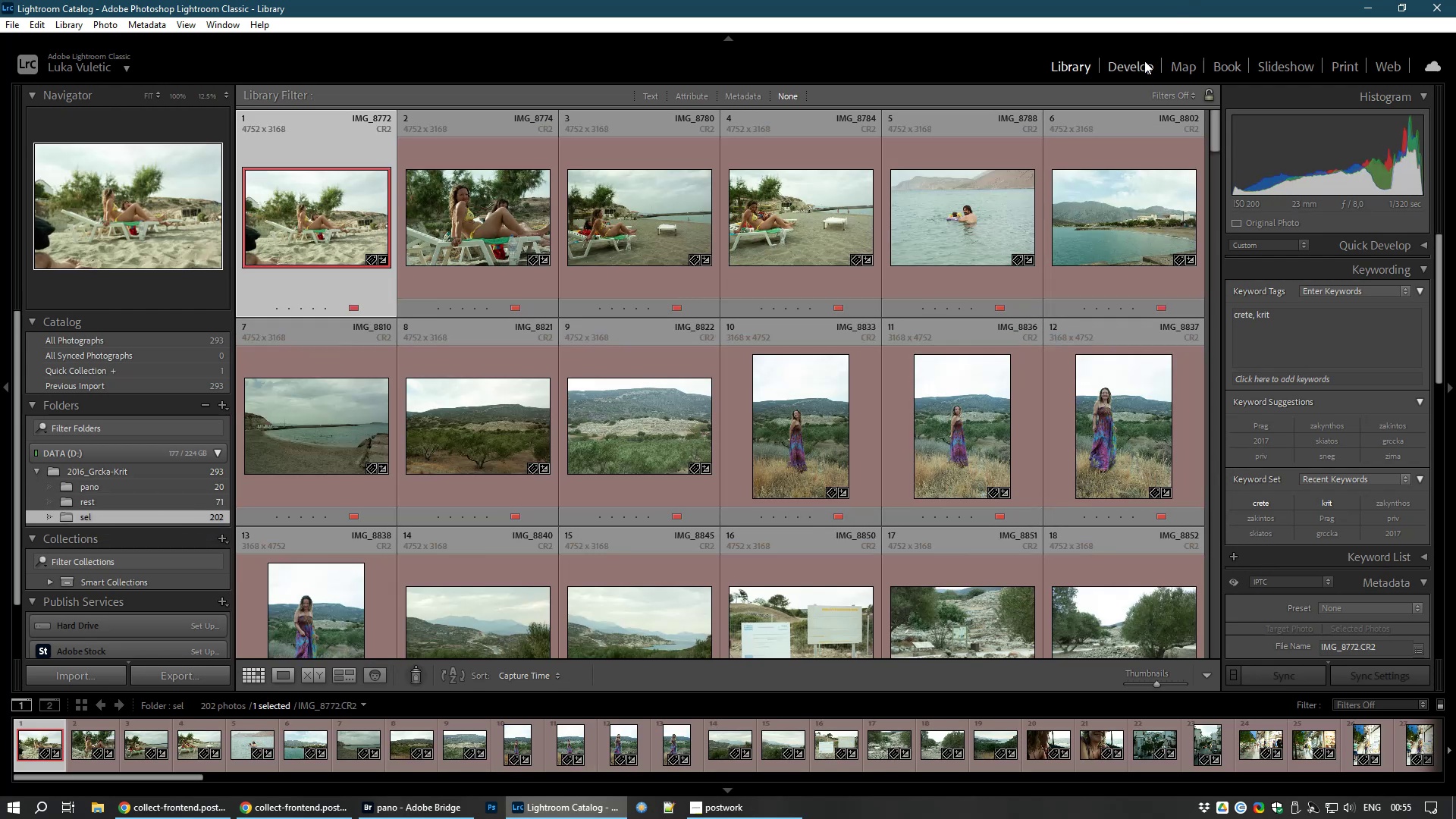 
left_click([1136, 63])
 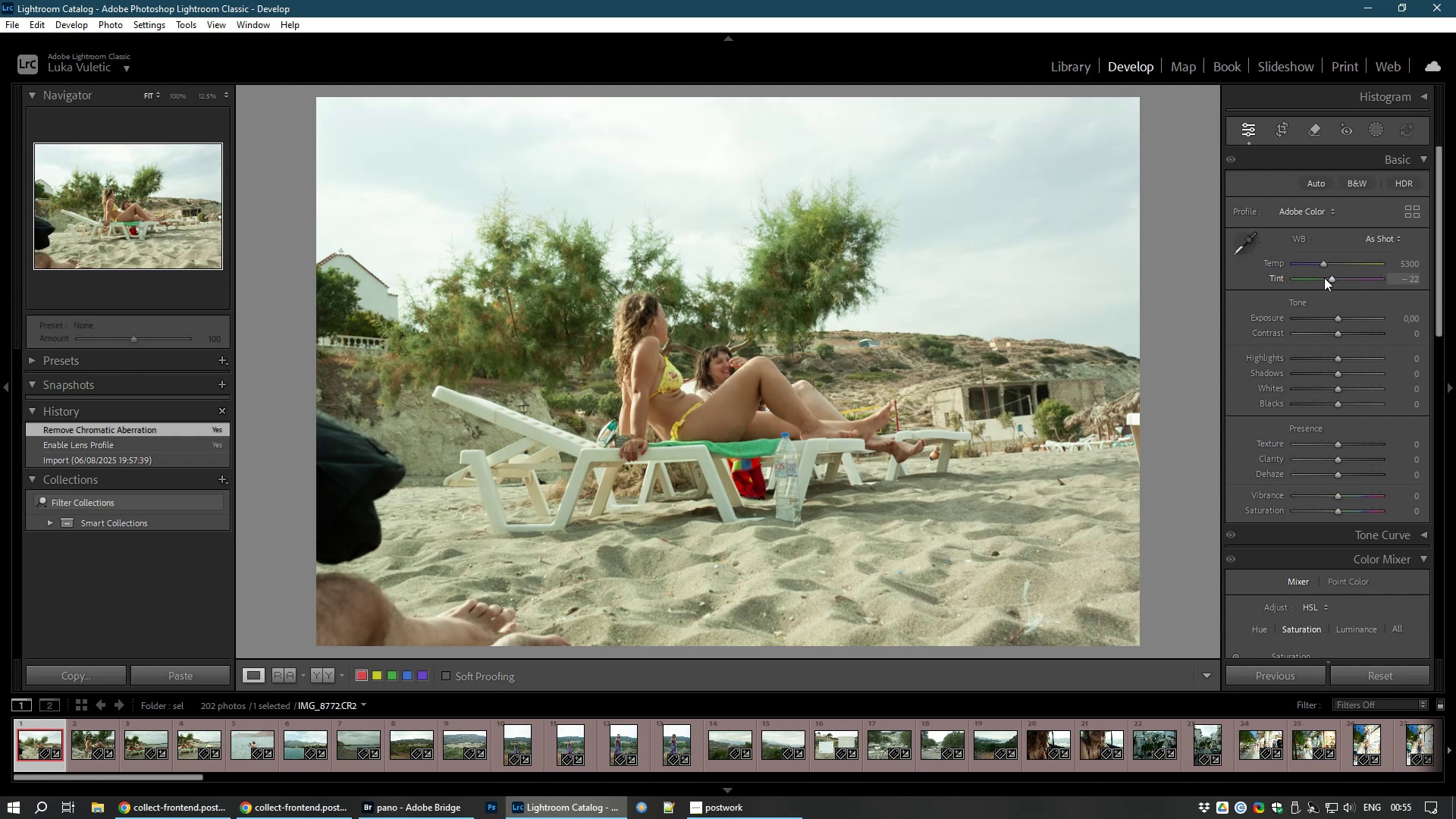 
wait(9.09)
 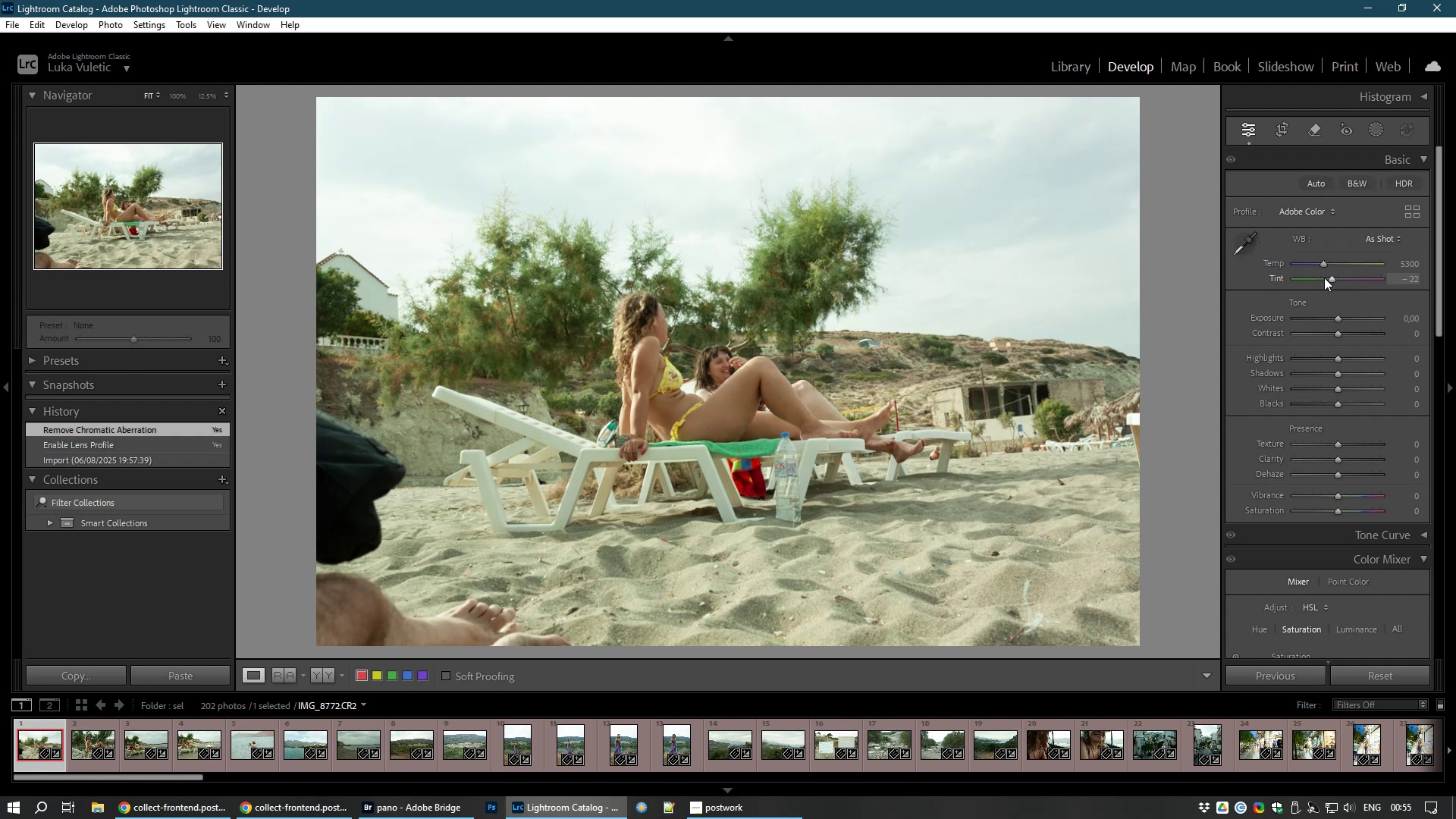 
left_click([1285, 127])
 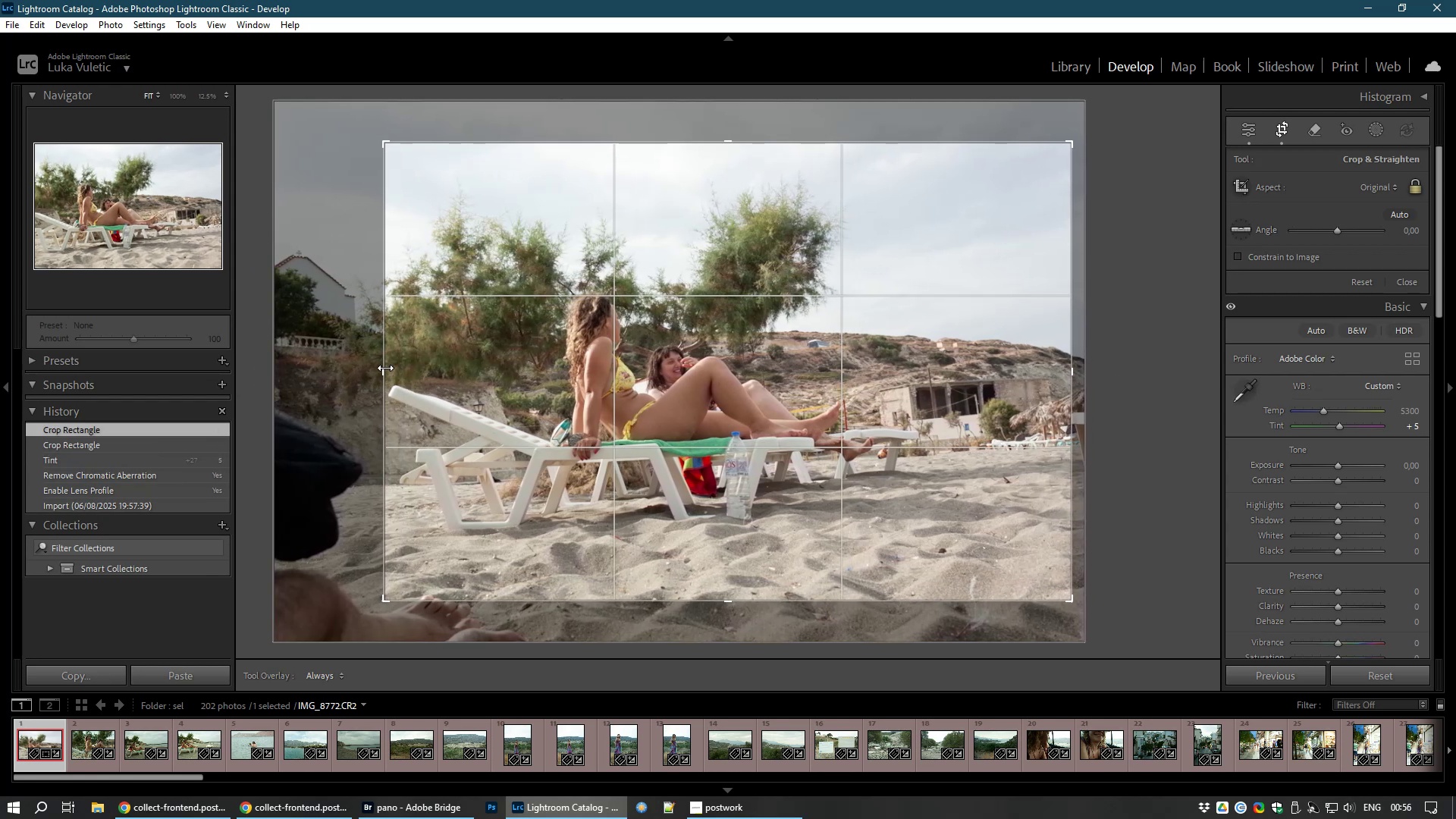 
wait(18.3)
 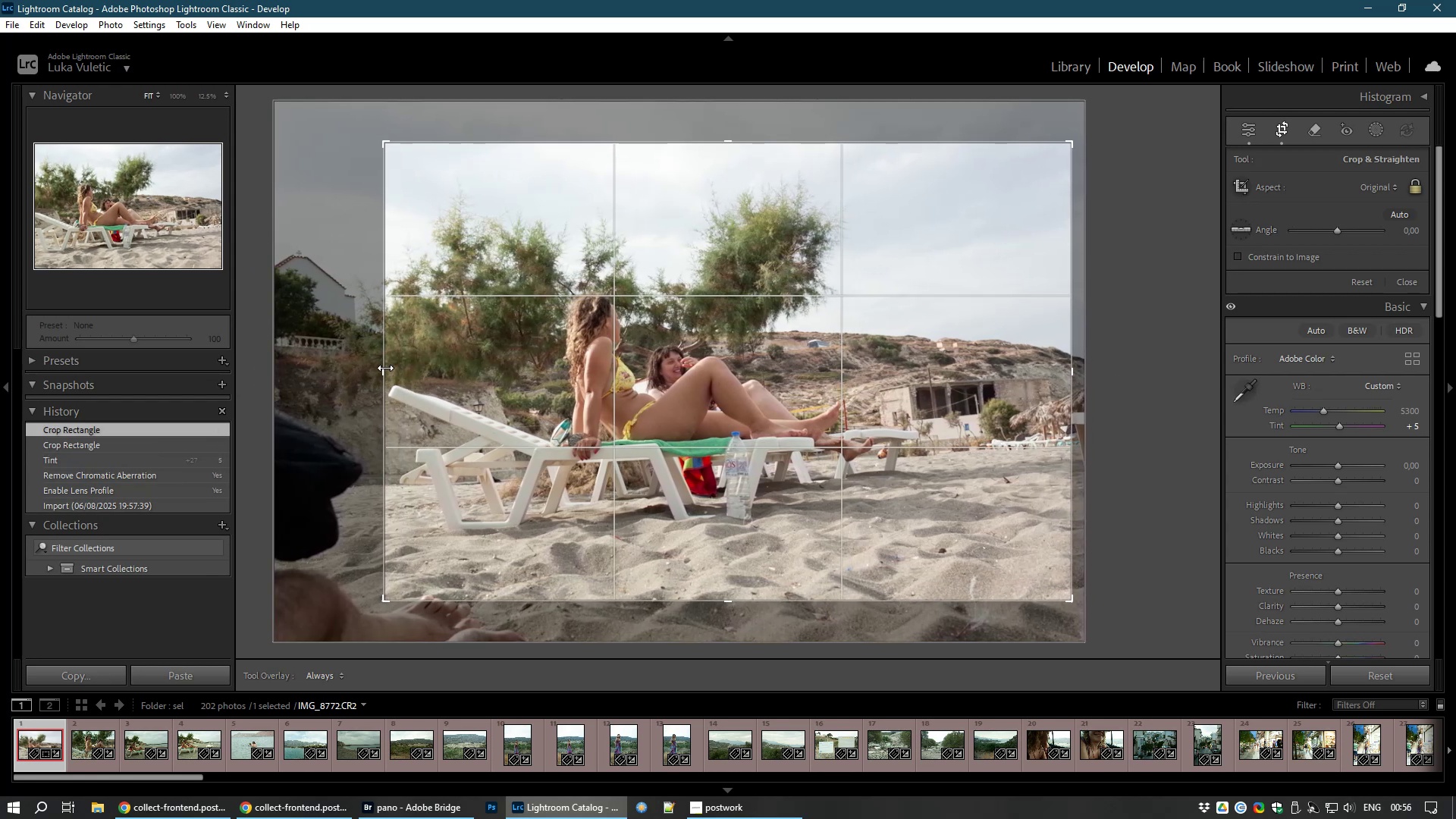 
double_click([664, 453])
 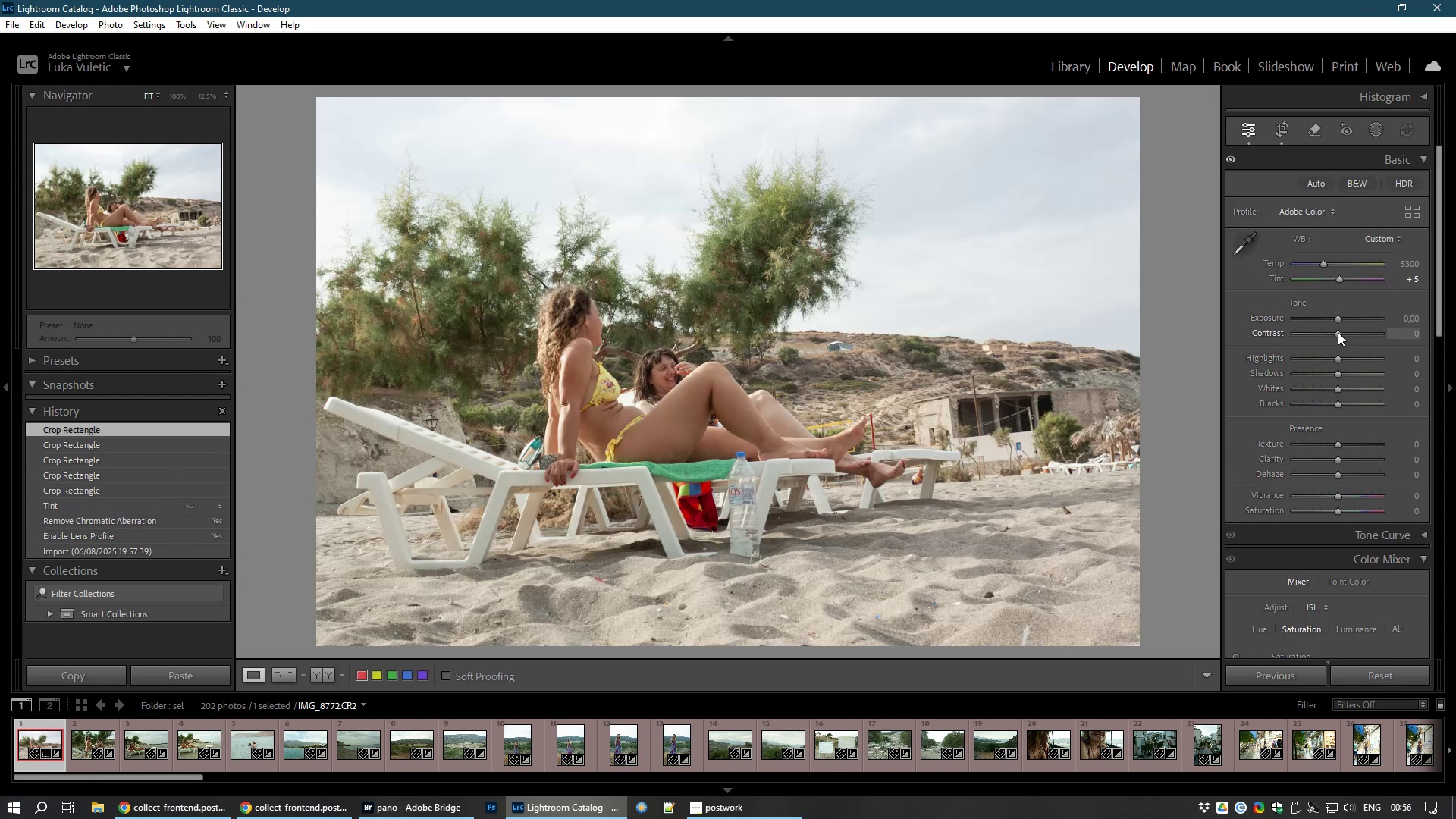 
wait(10.06)
 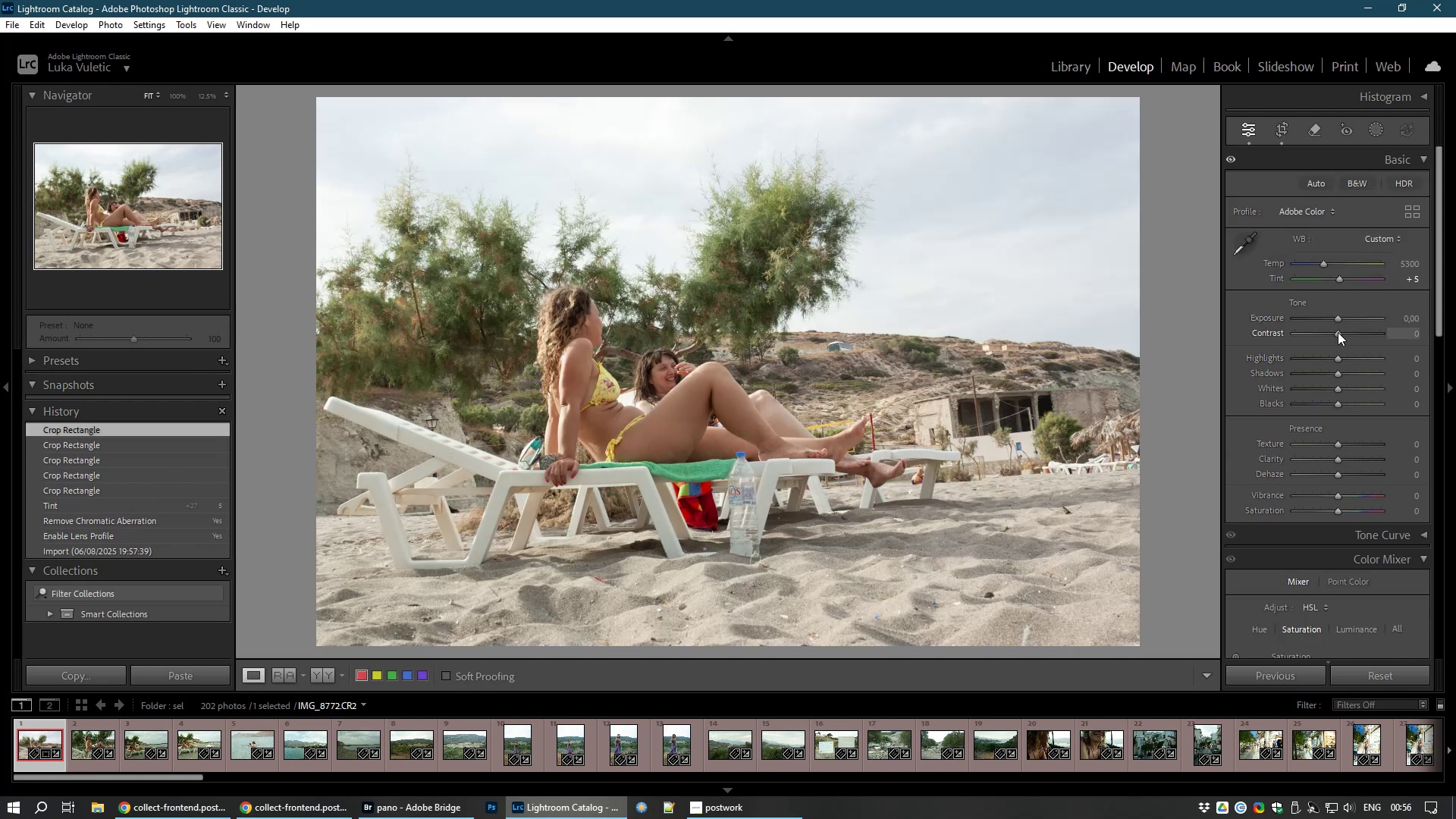 
left_click([1279, 121])
 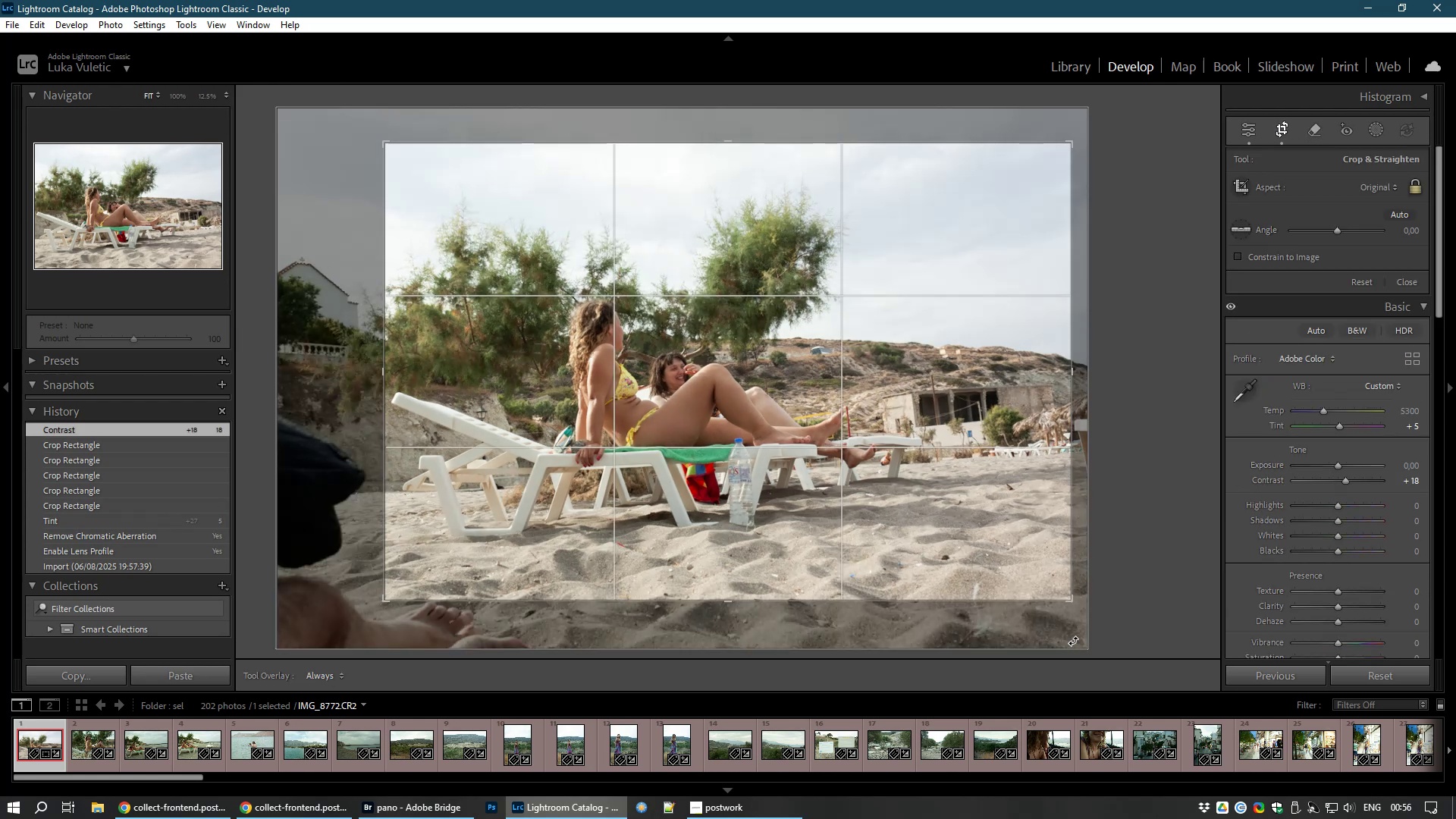 
left_click_drag(start_coordinate=[1062, 623], to_coordinate=[1037, 619])
 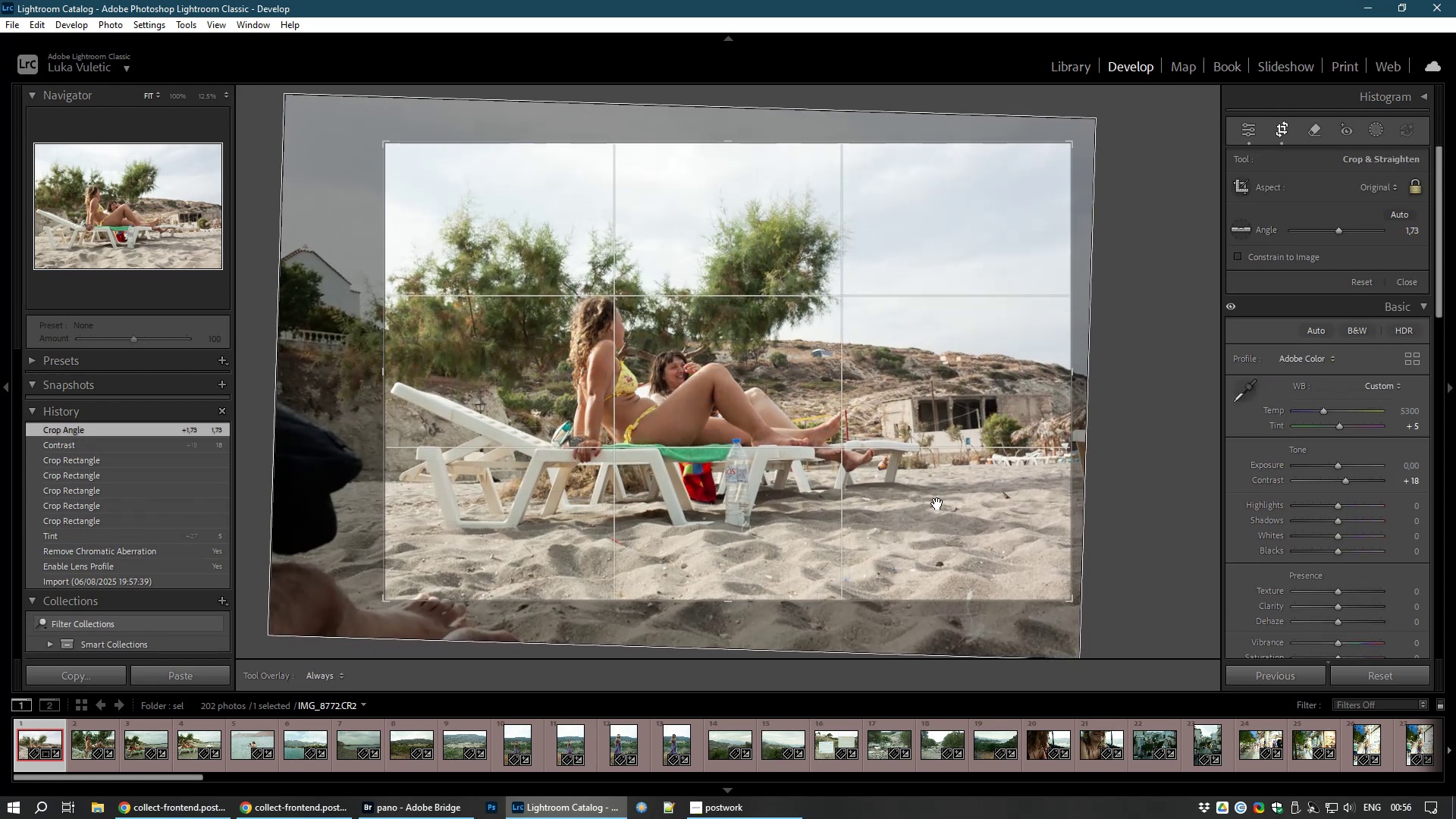 
double_click([937, 504])
 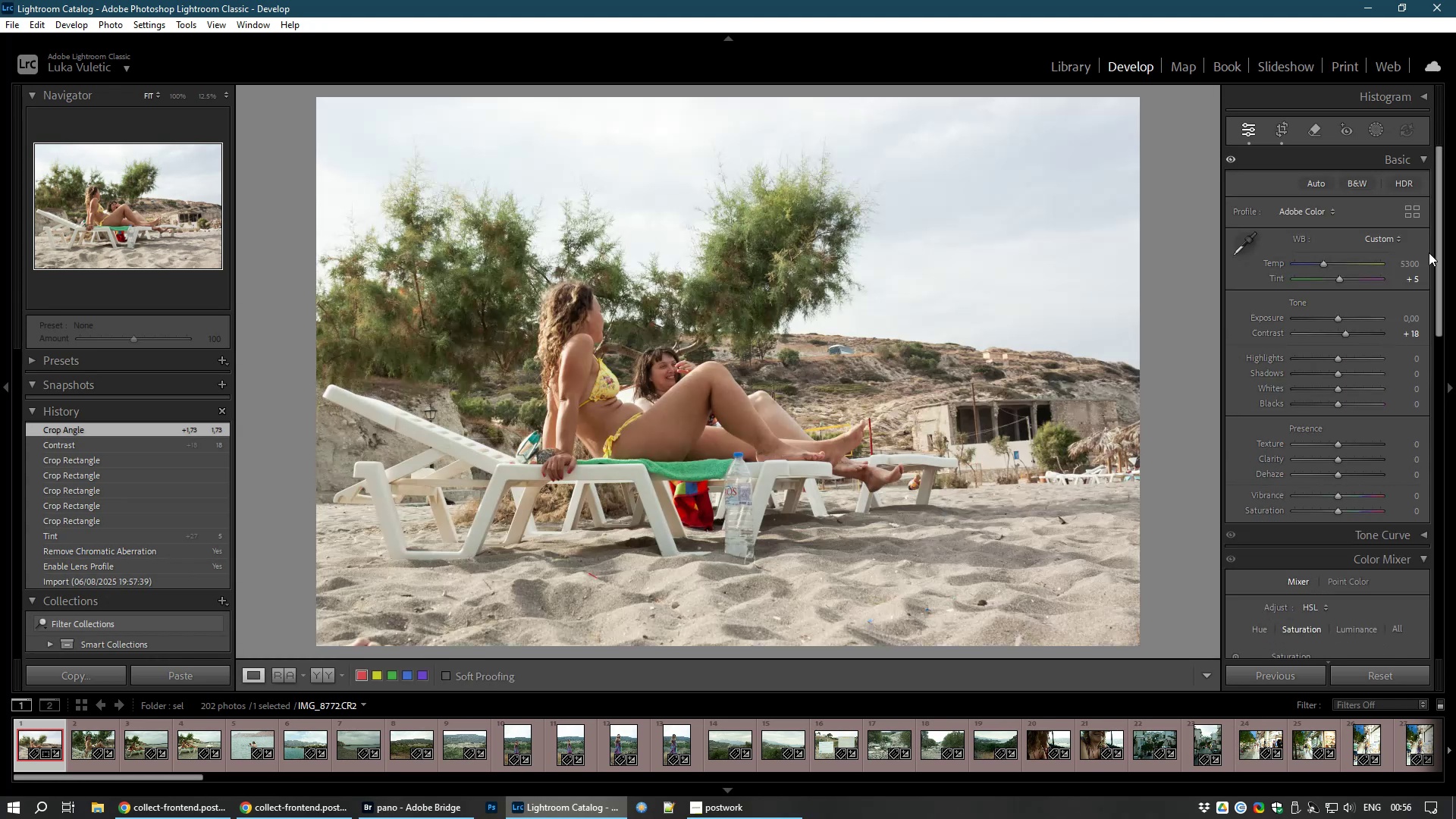 
wait(8.42)
 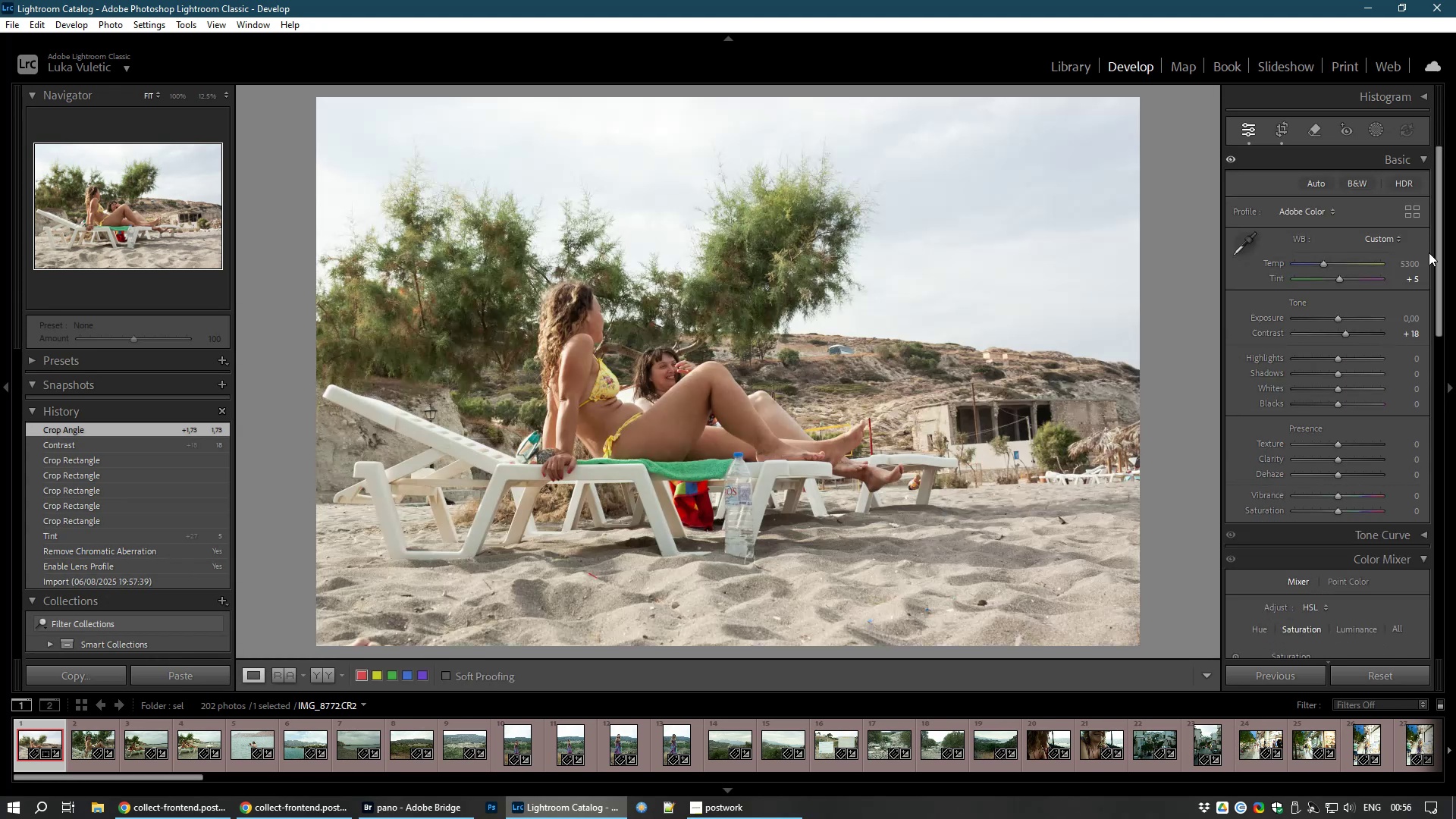 
left_click_drag(start_coordinate=[1339, 373], to_coordinate=[1345, 375])
 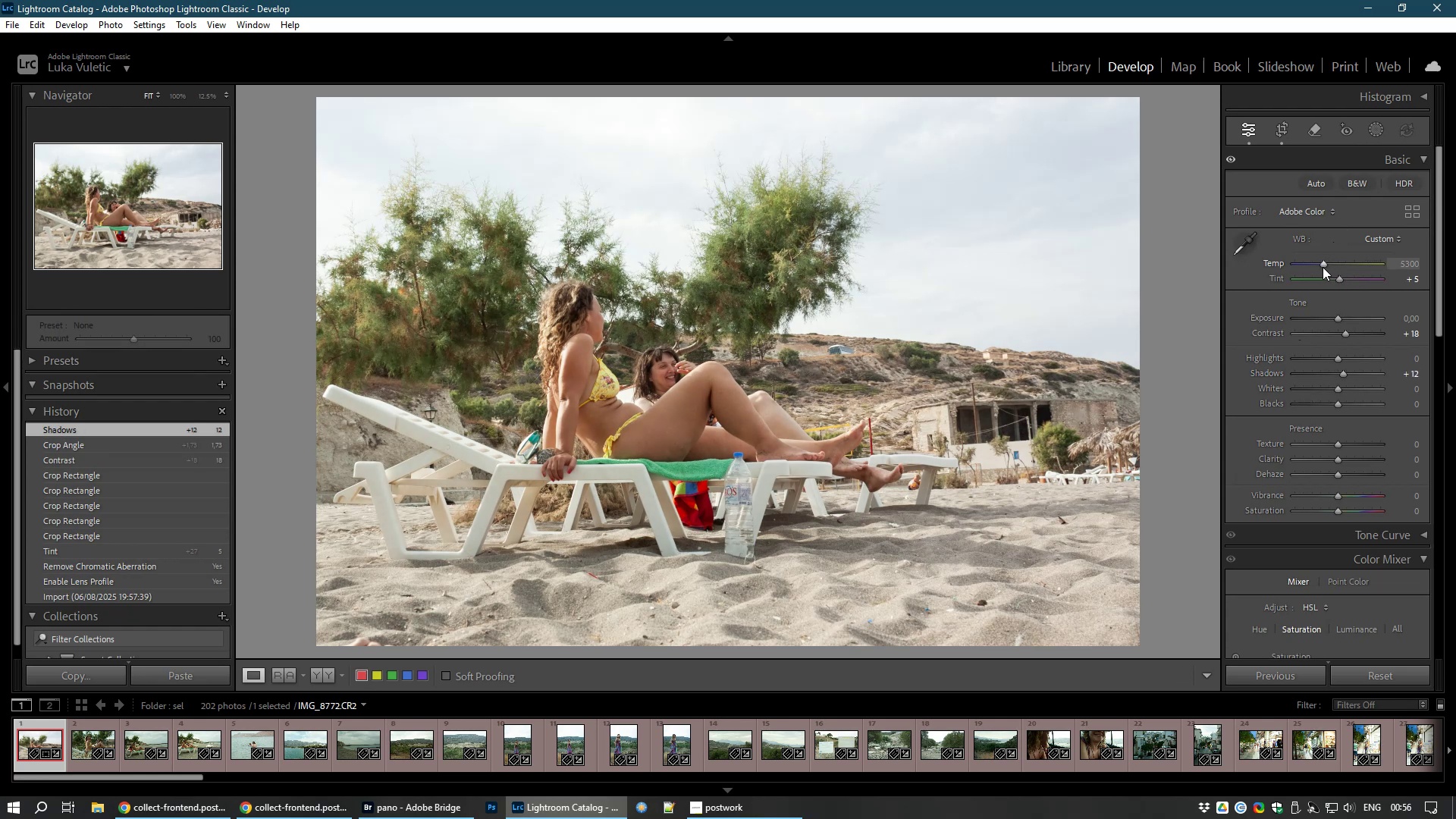 
right_click([1323, 267])
 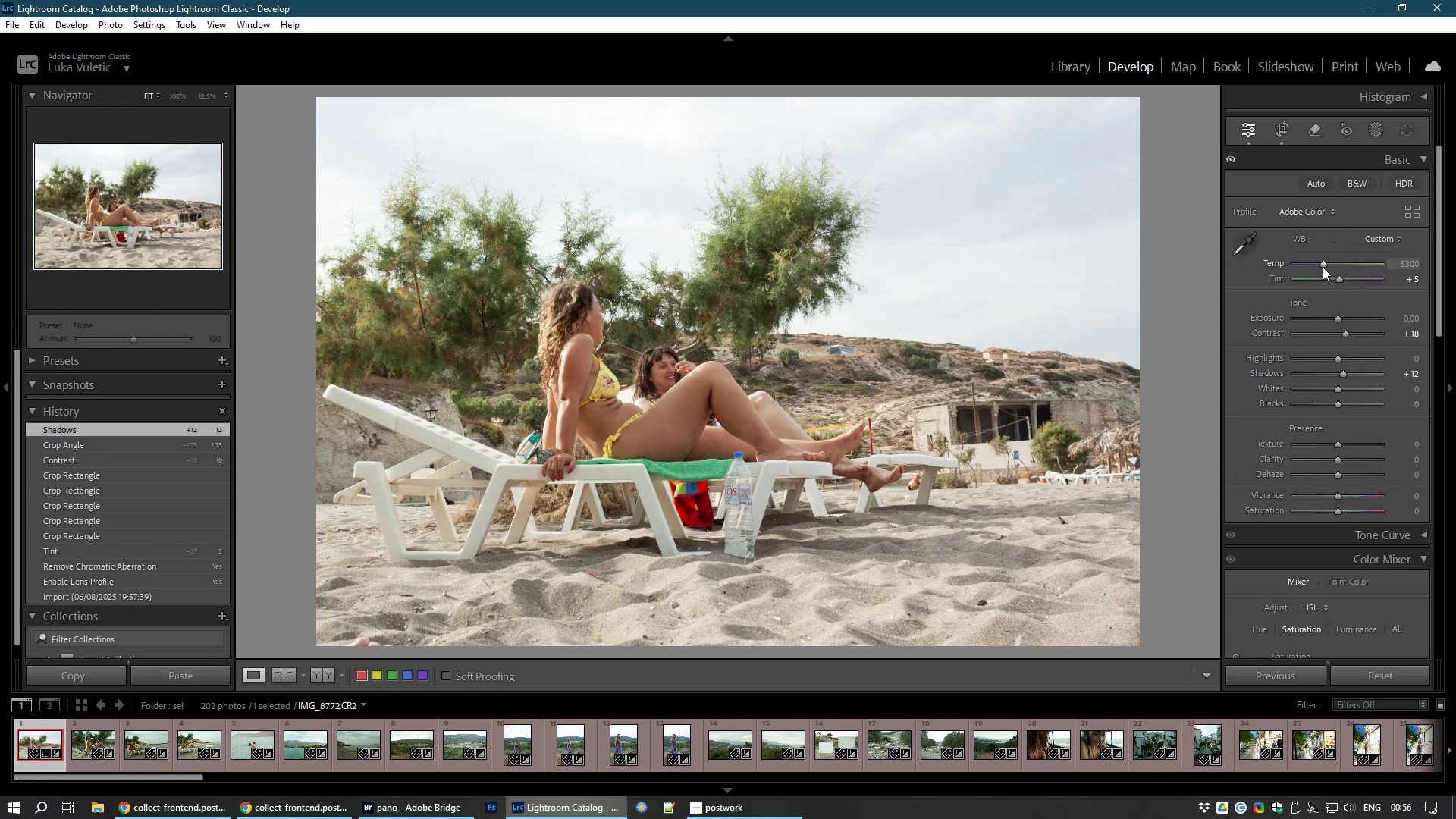 
left_click([1323, 267])
 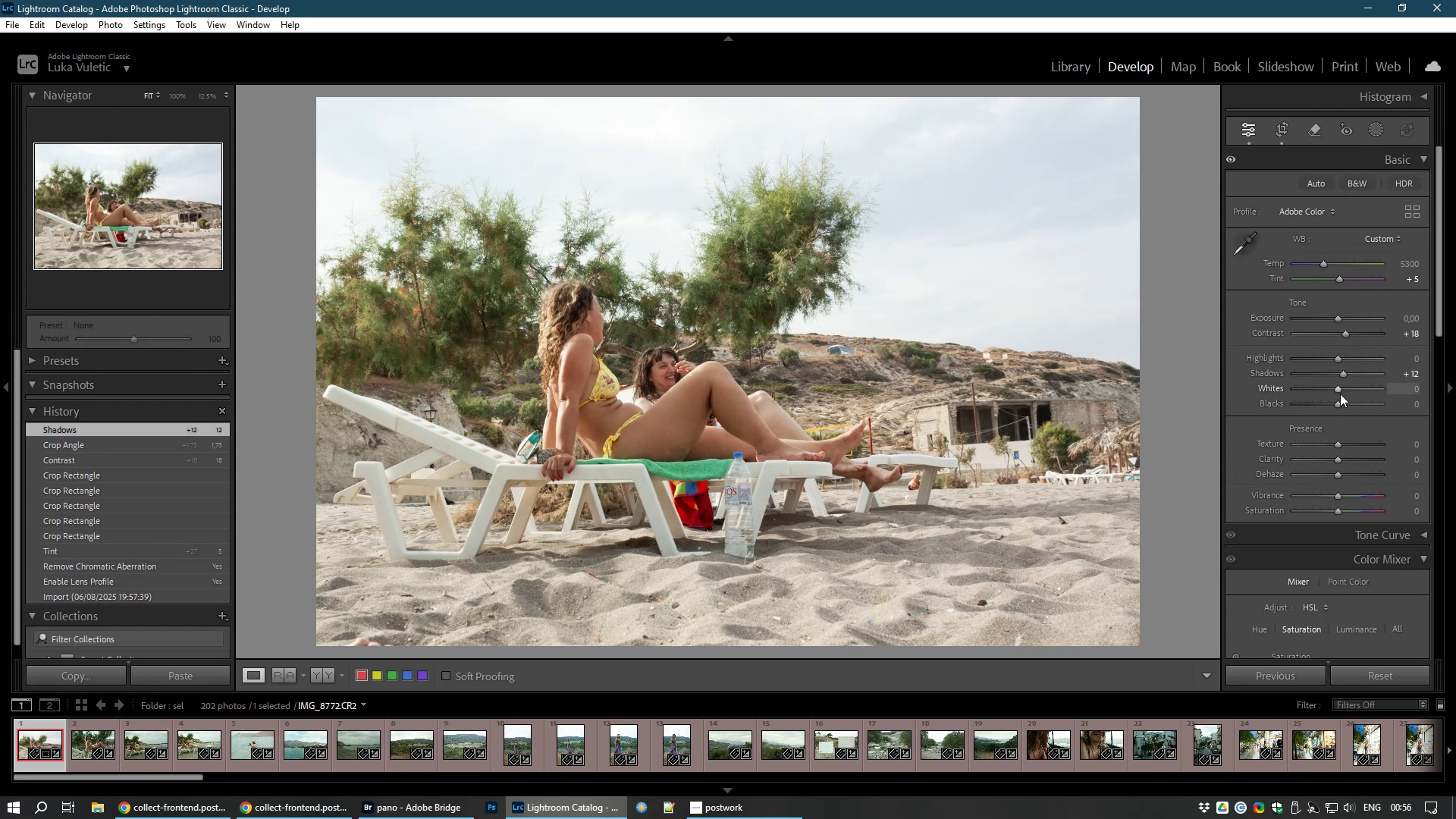 
left_click_drag(start_coordinate=[1342, 387], to_coordinate=[1353, 389])
 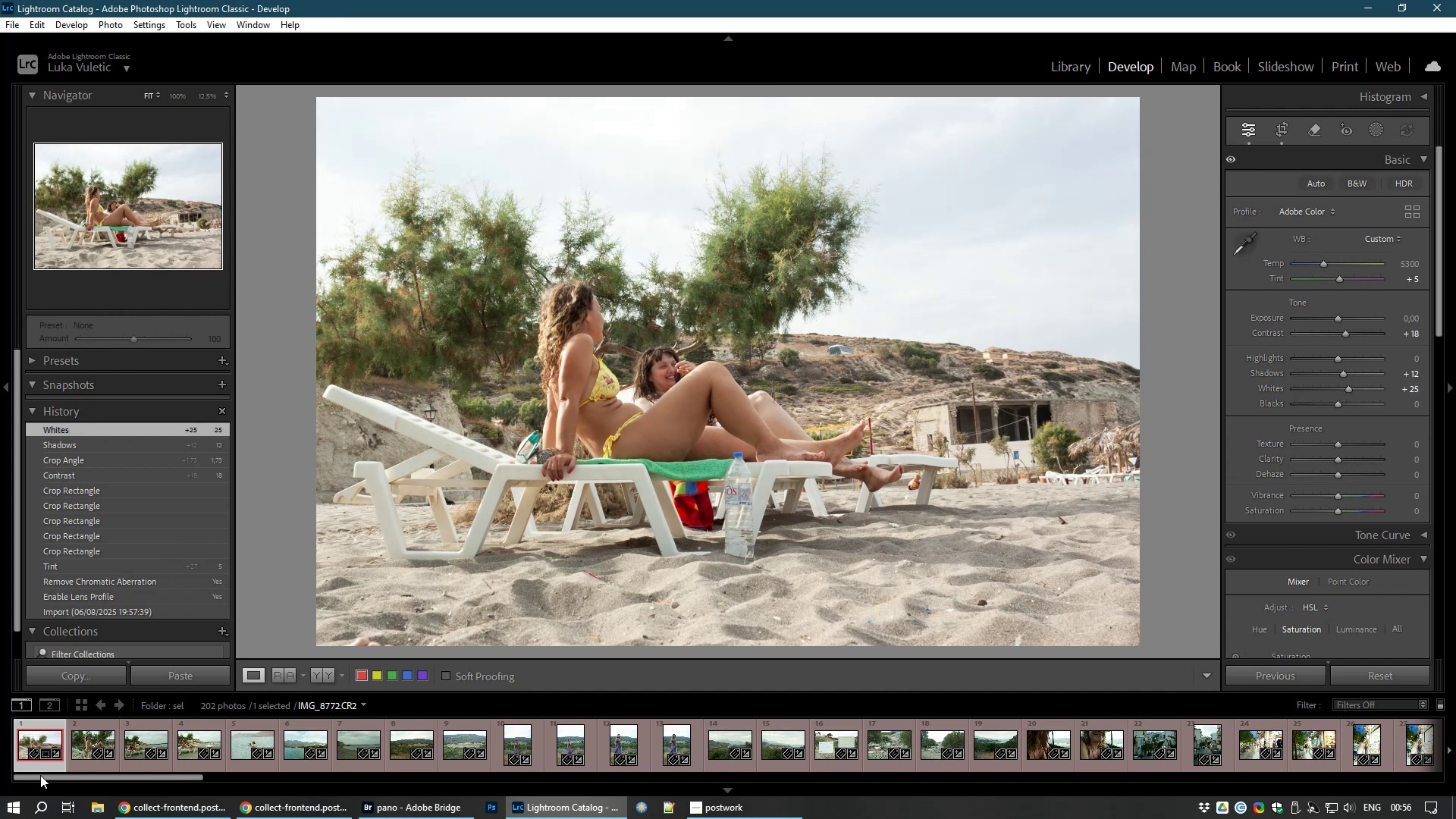 
hold_key(key=ShiftLeft, duration=1.24)
left_click([196, 744])
 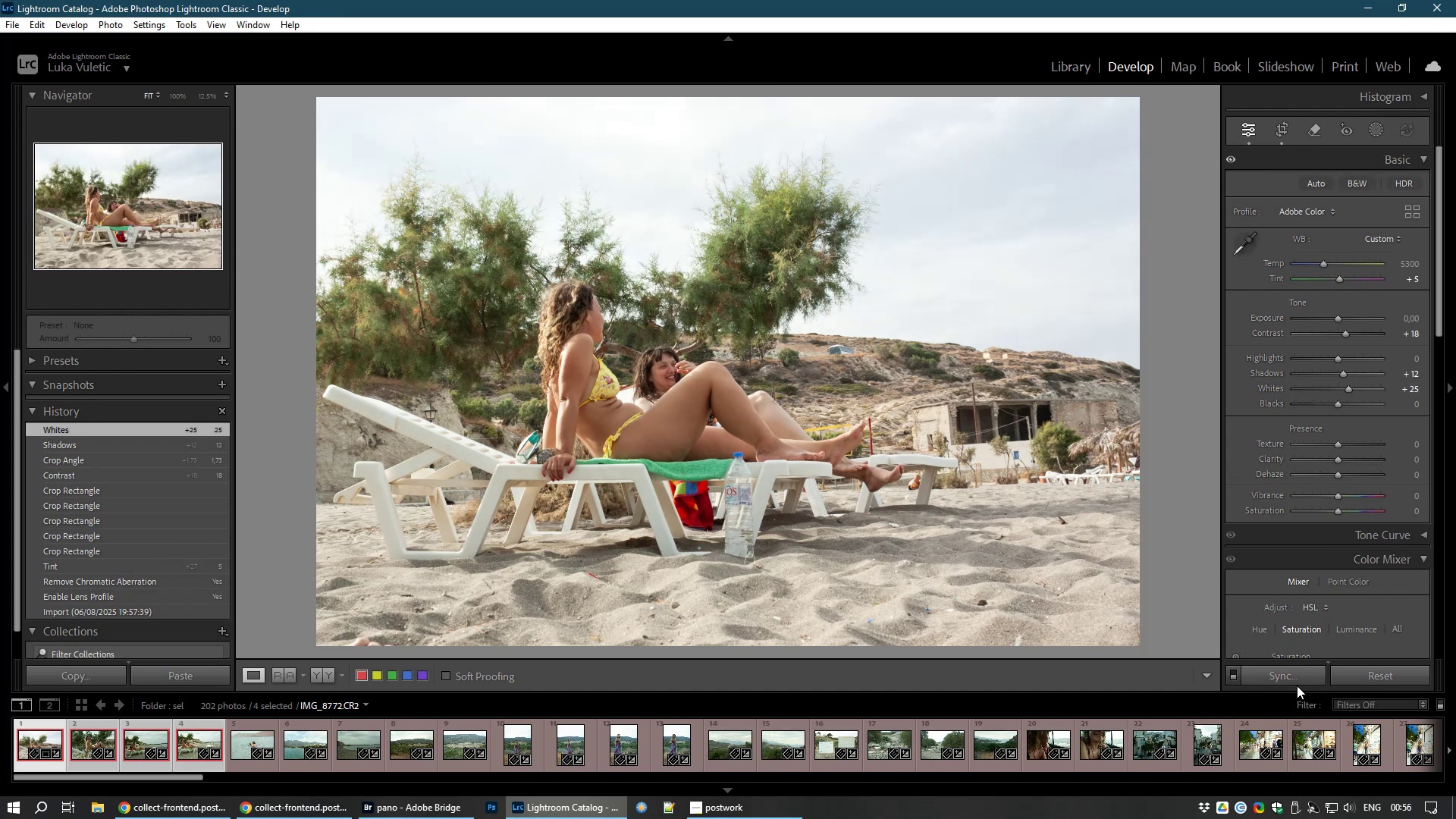 
left_click([1299, 679])
 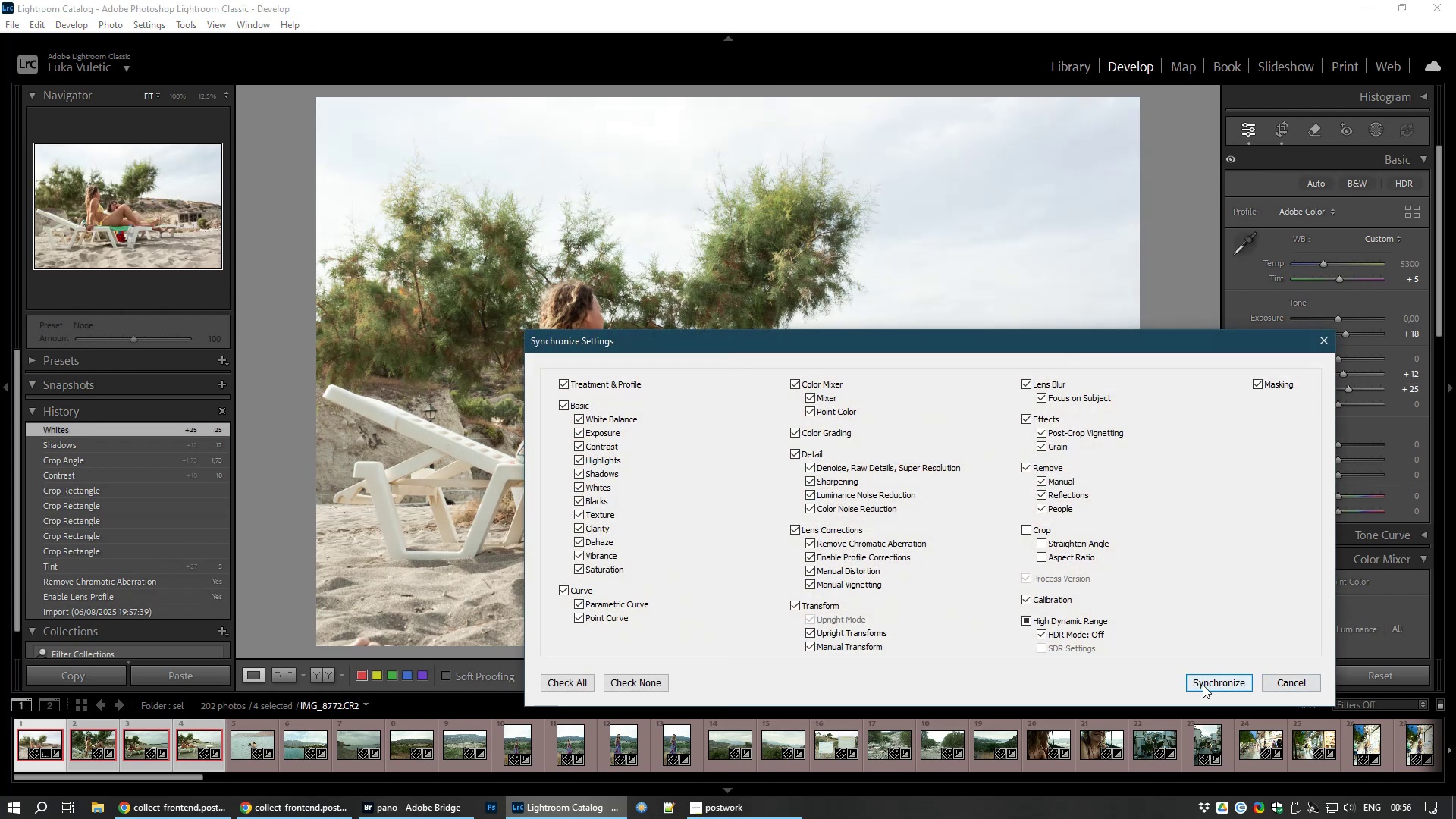 
left_click([1203, 685])
 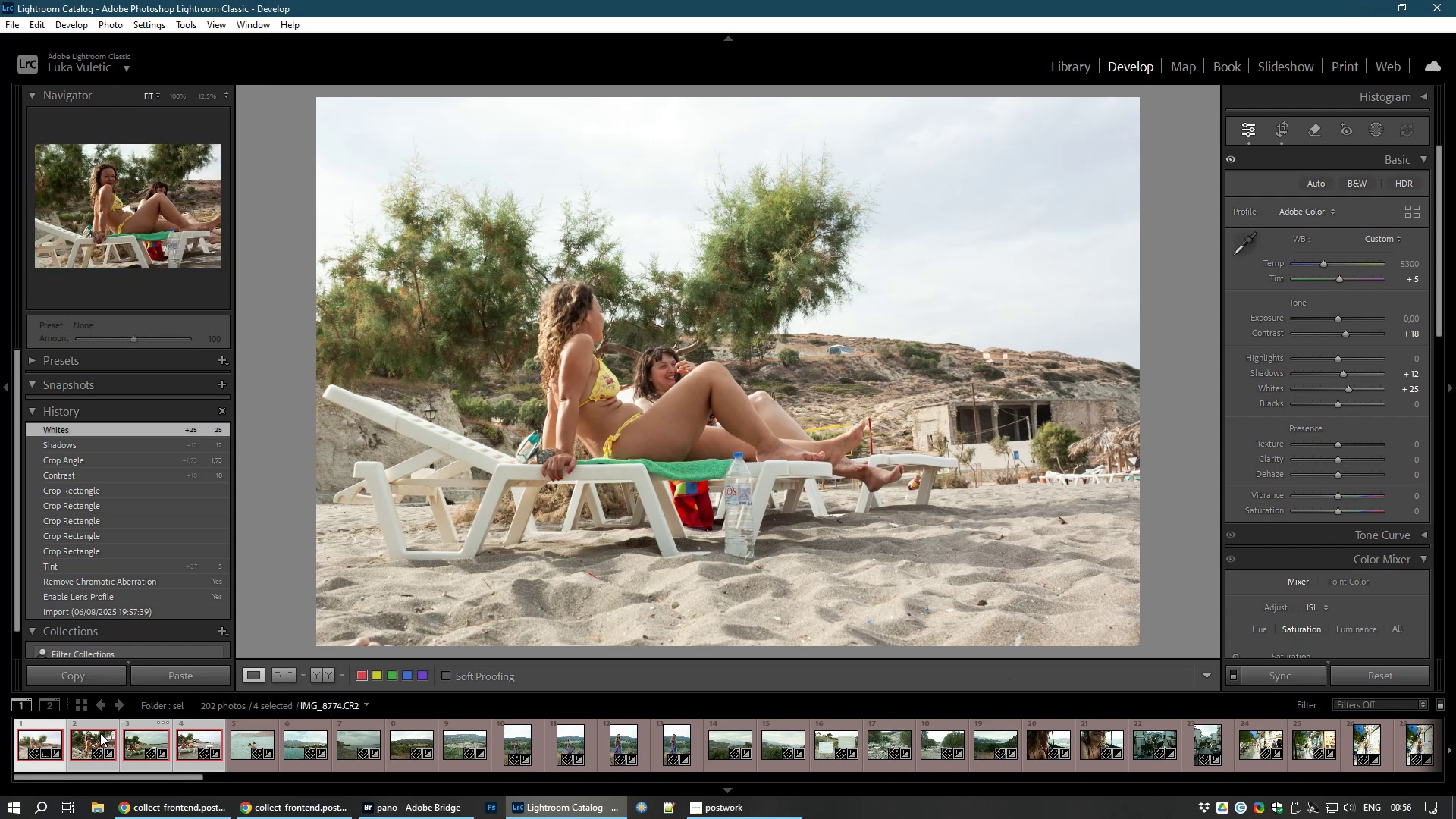 
left_click([78, 742])
 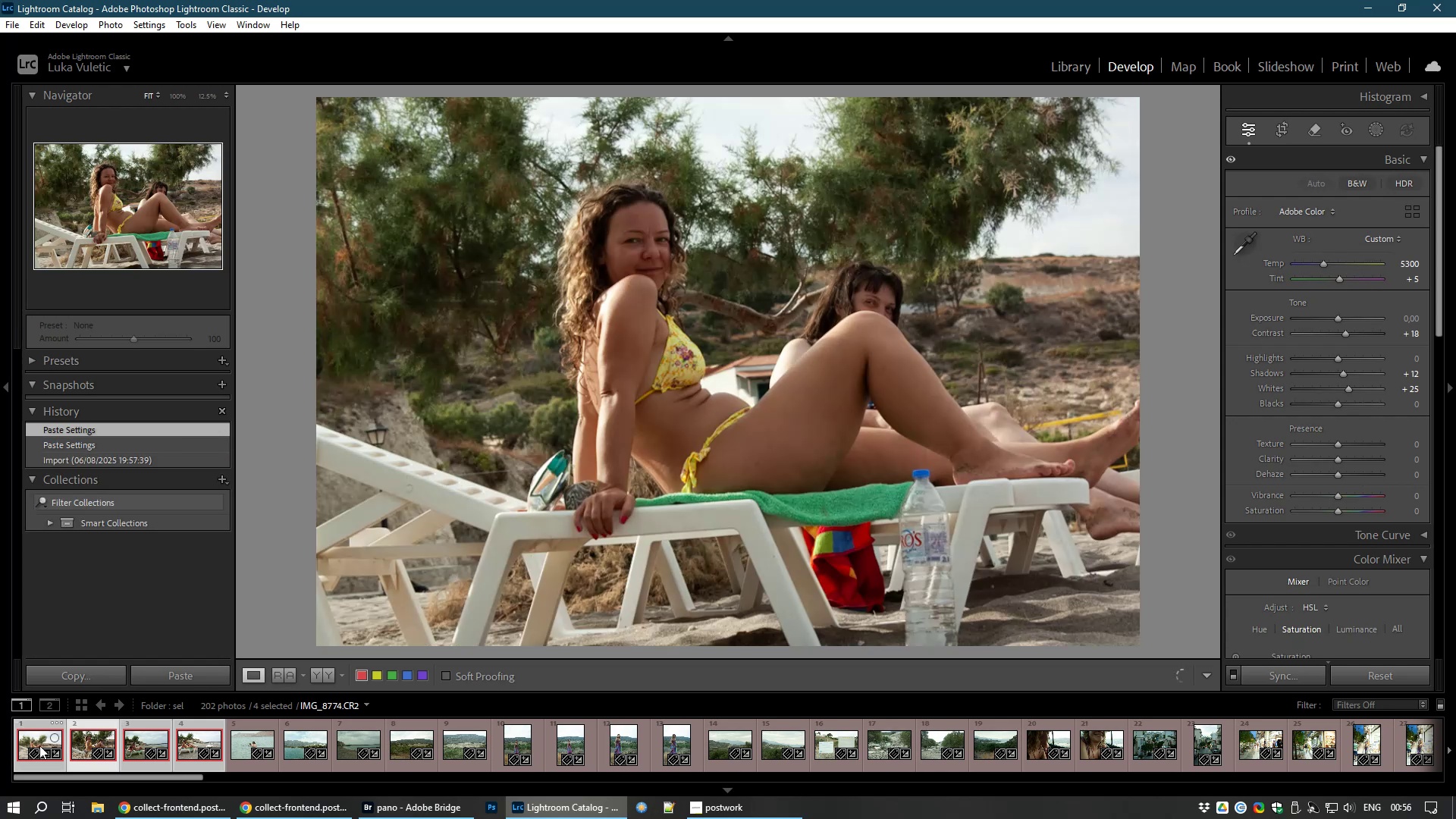 
left_click([39, 745])
 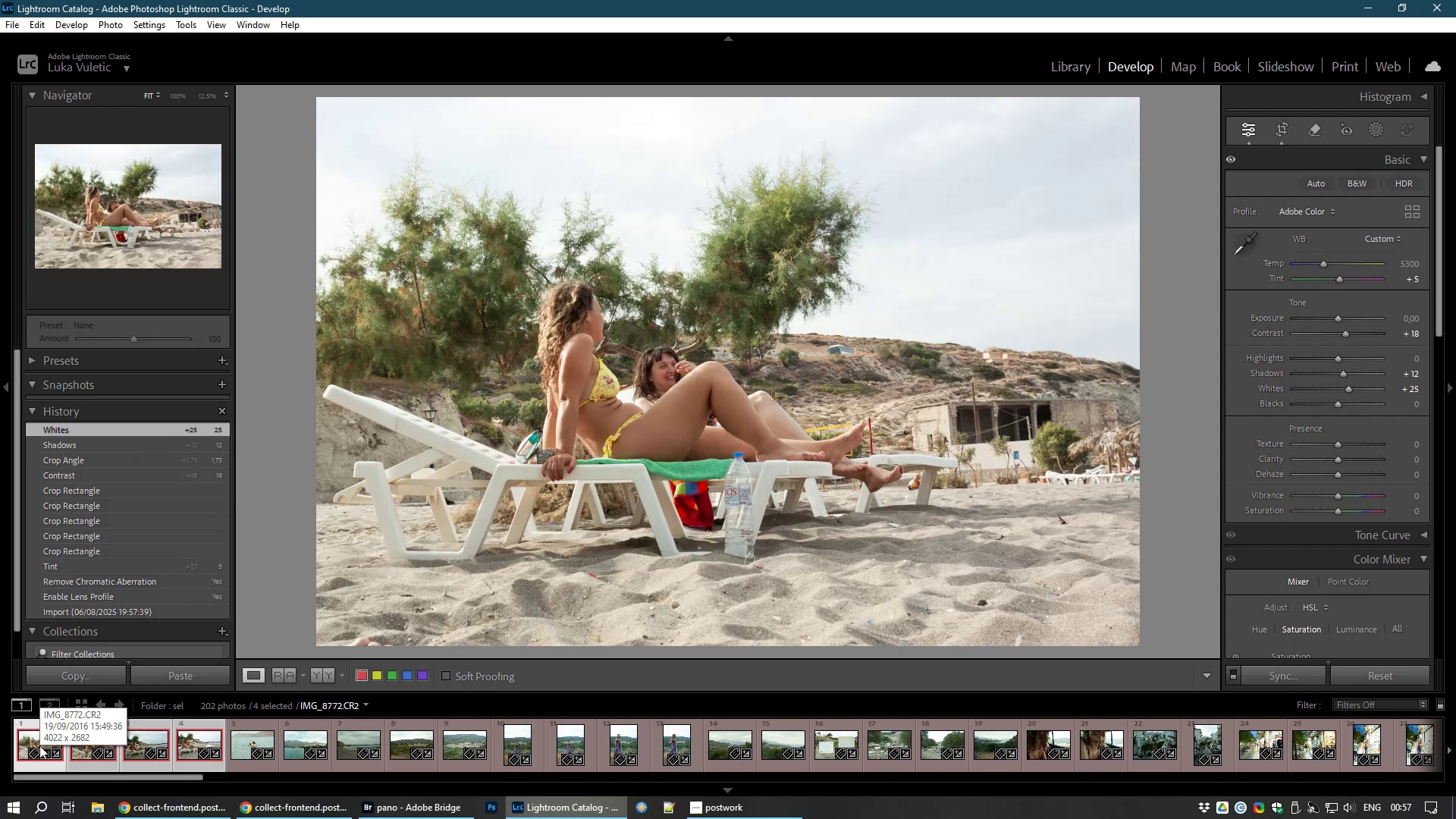 
key(8)
 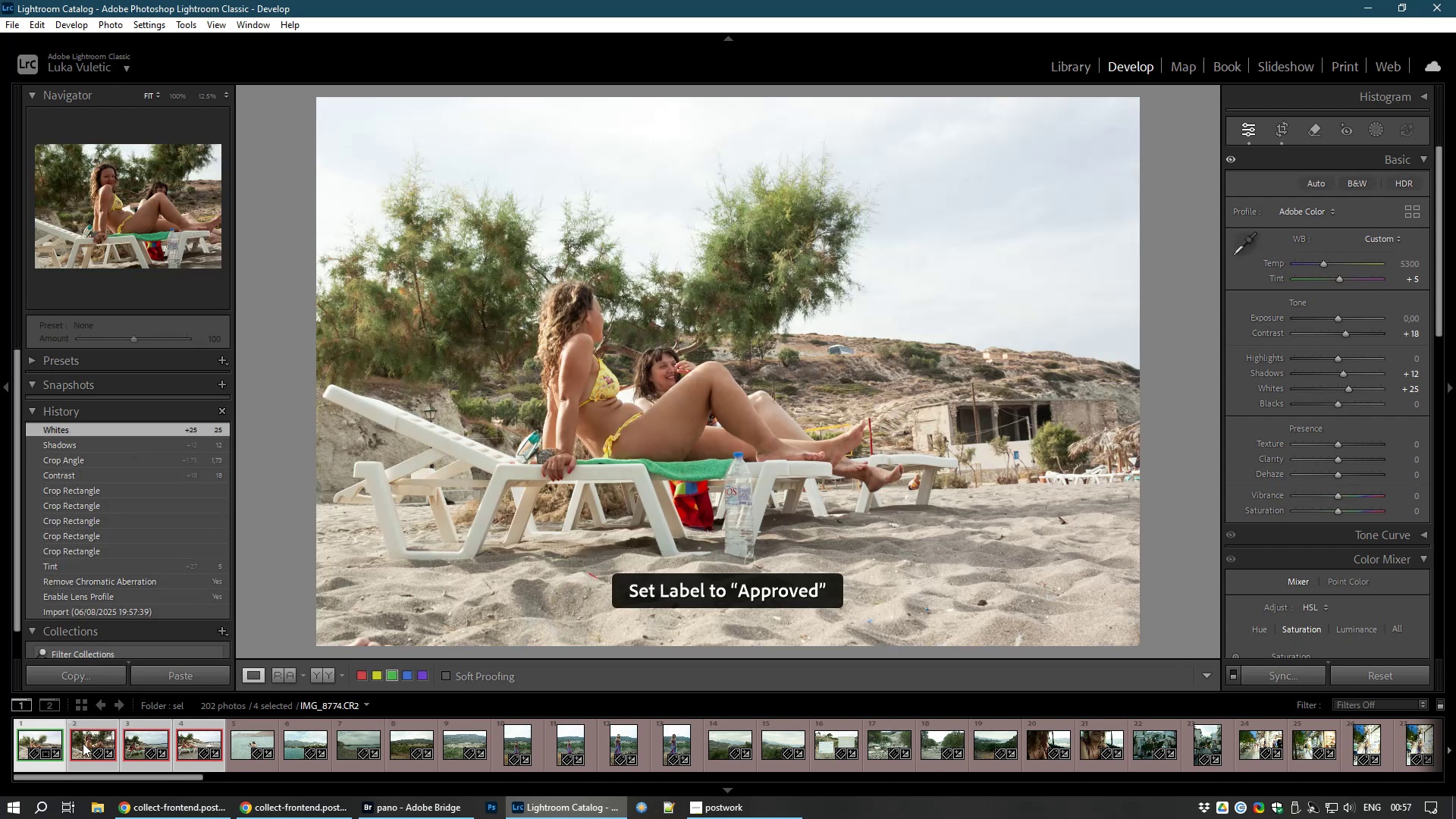 
left_click([83, 743])
 